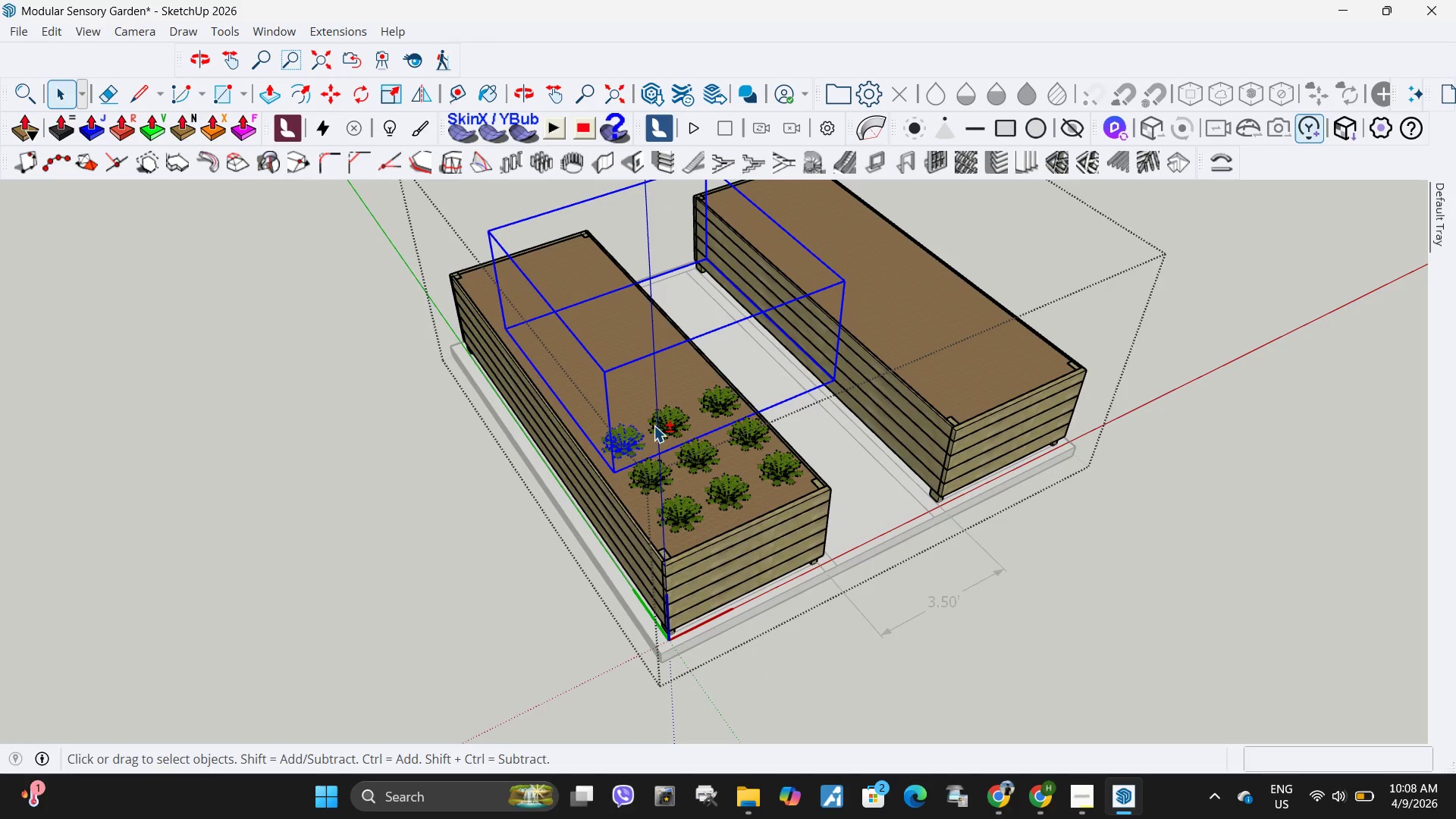 
hold_key(key=ShiftLeft, duration=1.5)
left_click([670, 421])
 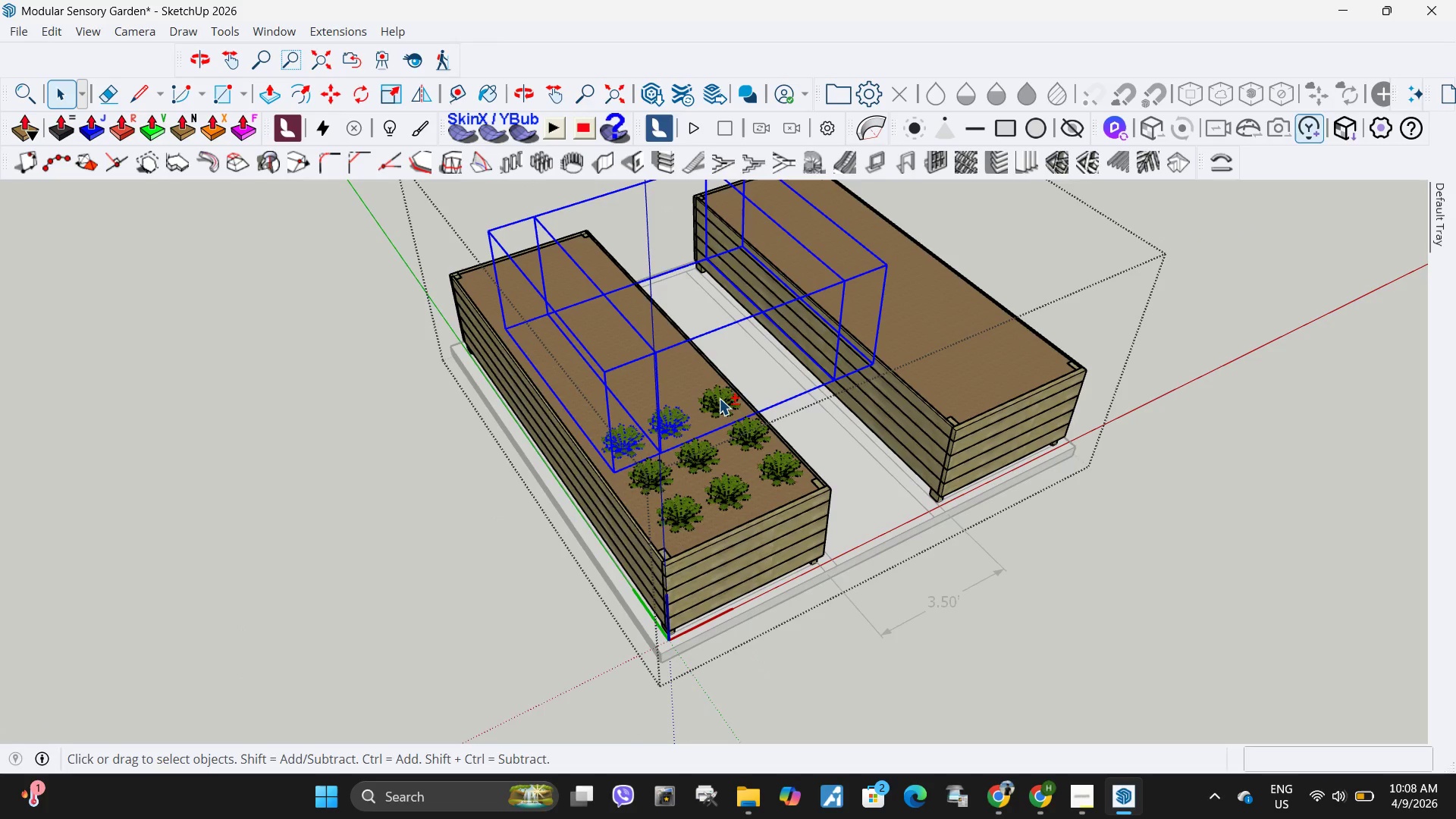 
left_click([719, 398])
 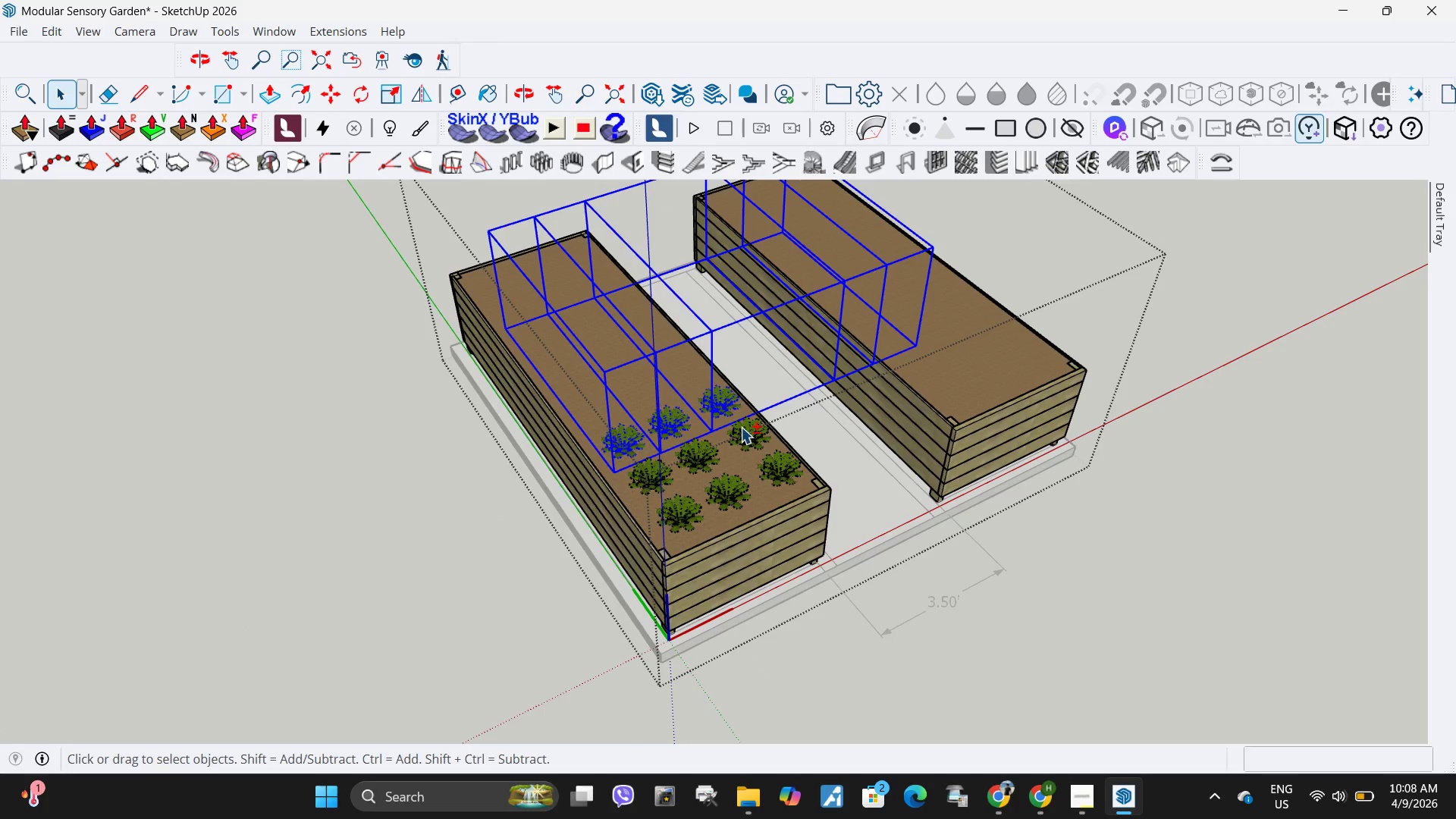 
hold_key(key=ShiftLeft, duration=0.75)
left_click([741, 427])
 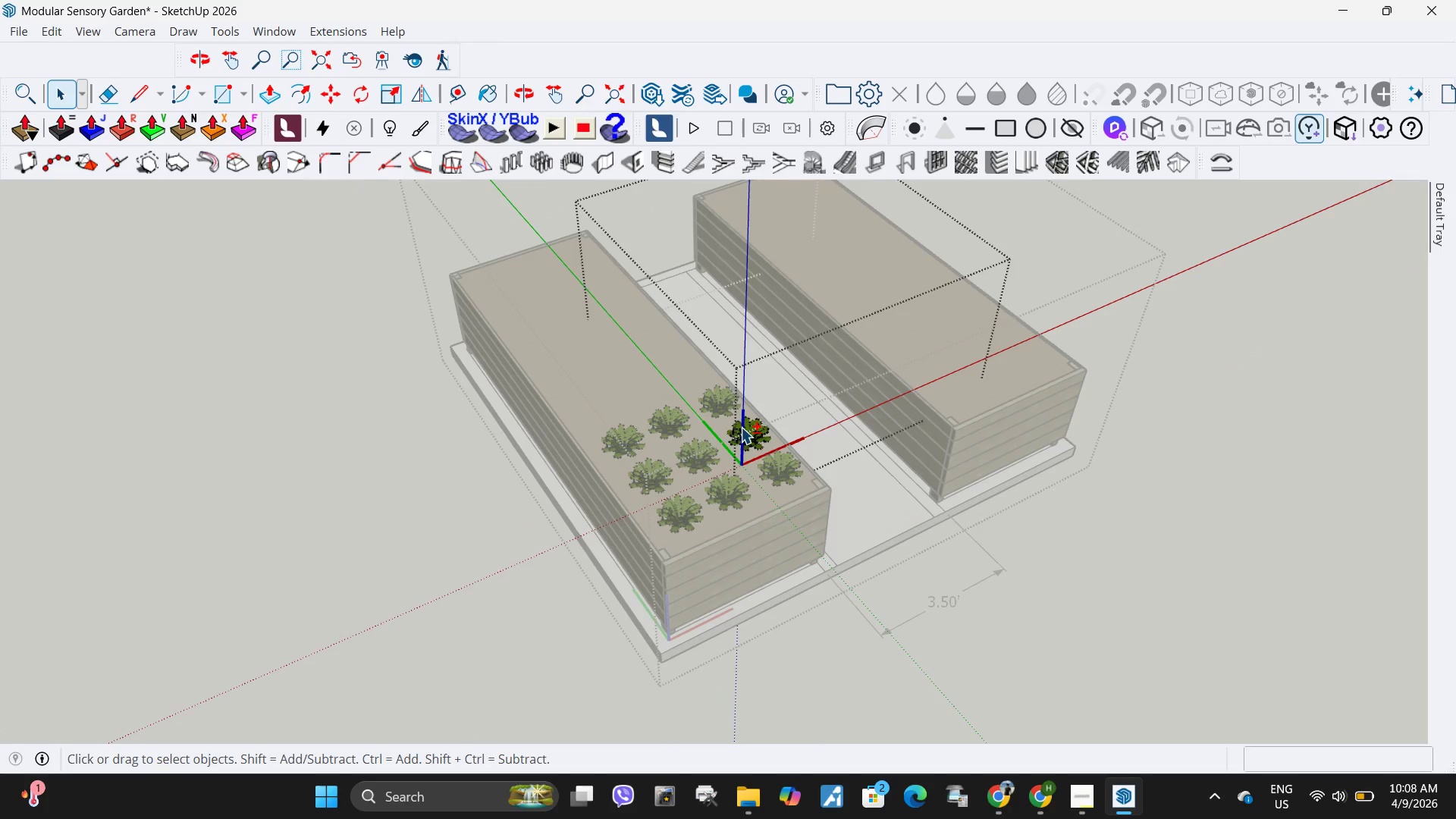 
double_click([741, 427])
 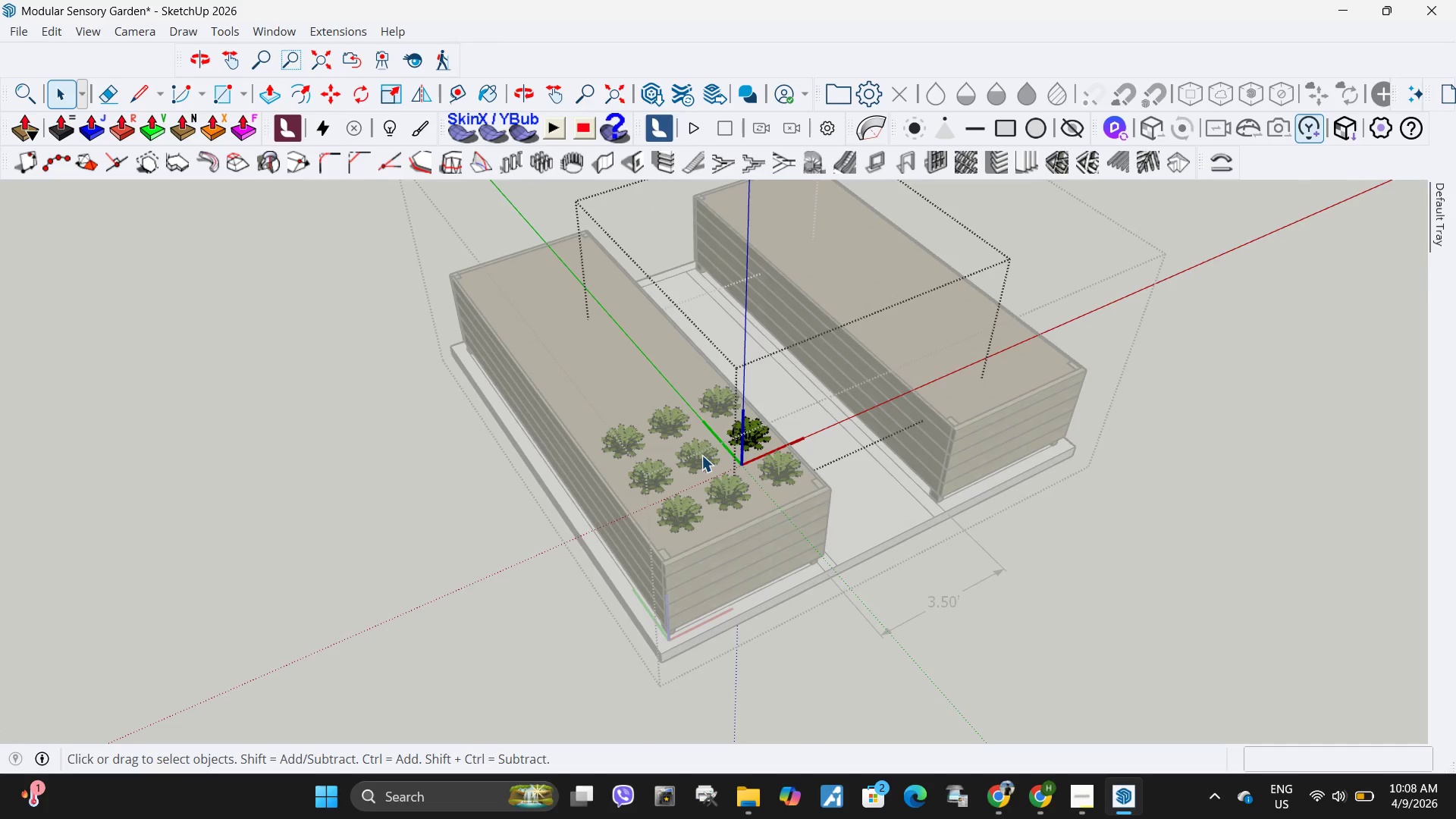 
key(Escape)
 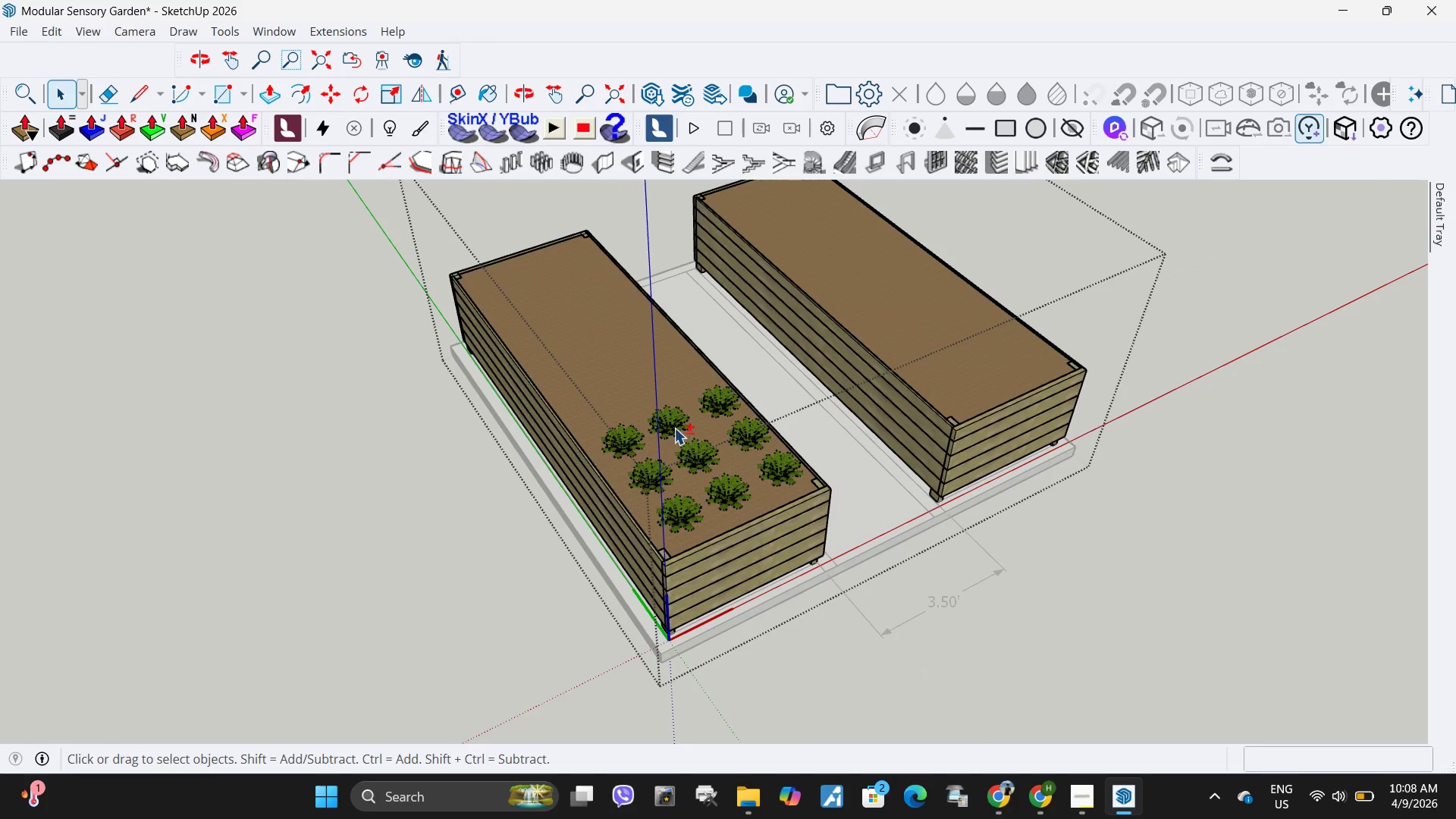 
hold_key(key=ShiftLeft, duration=1.5)
left_click([675, 419])
 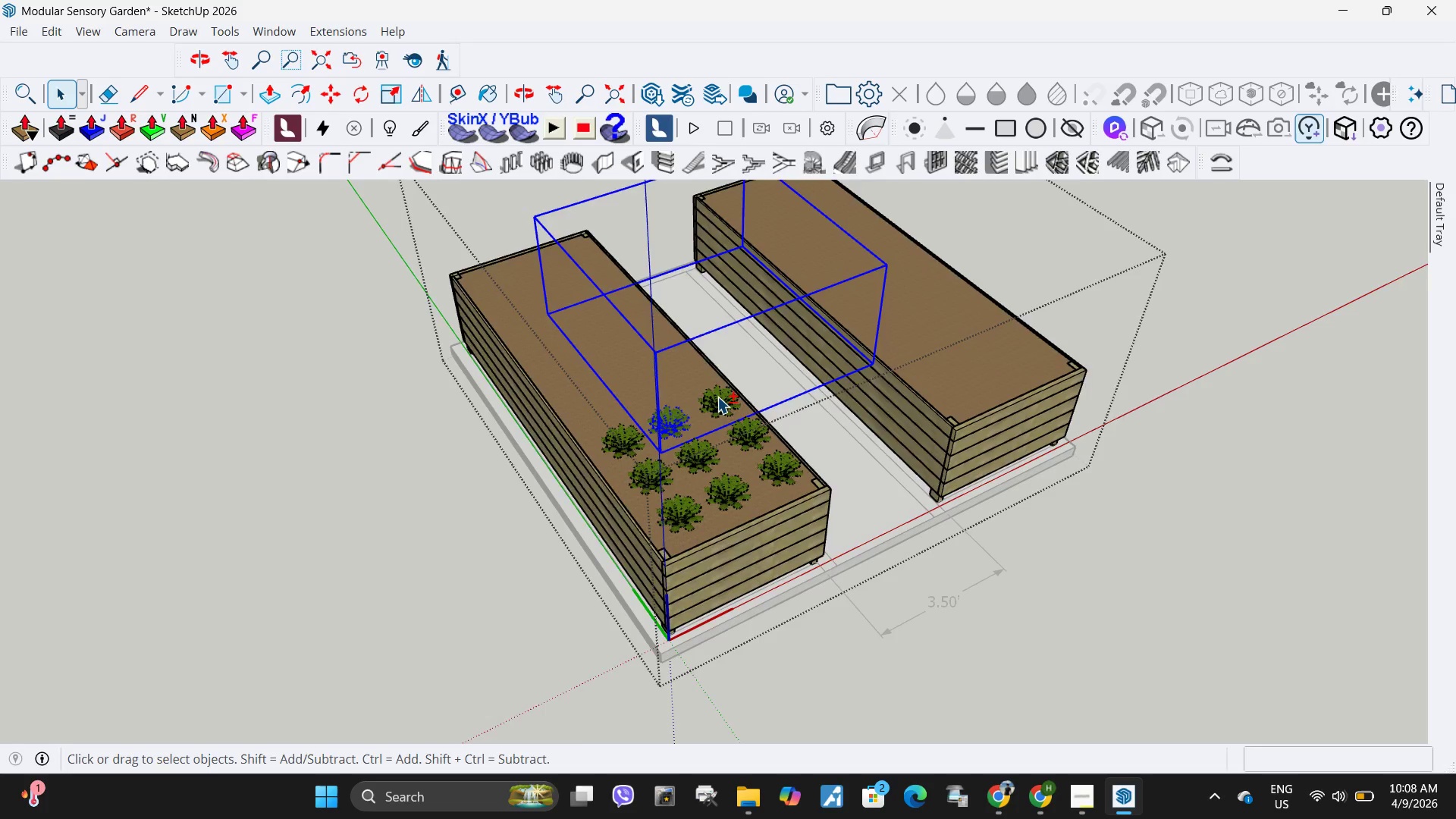 
left_click([718, 397])
 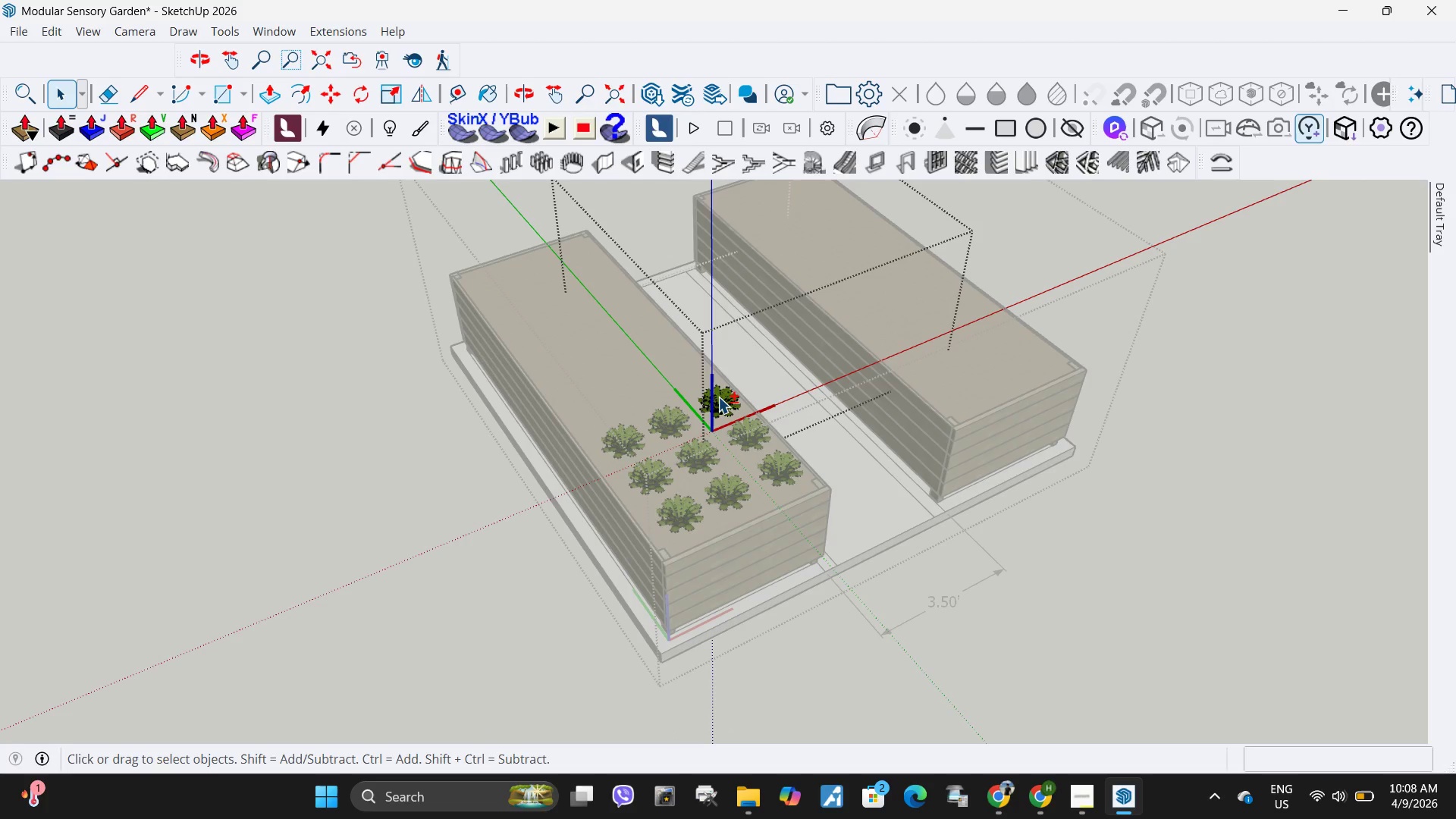 
double_click([718, 397])
 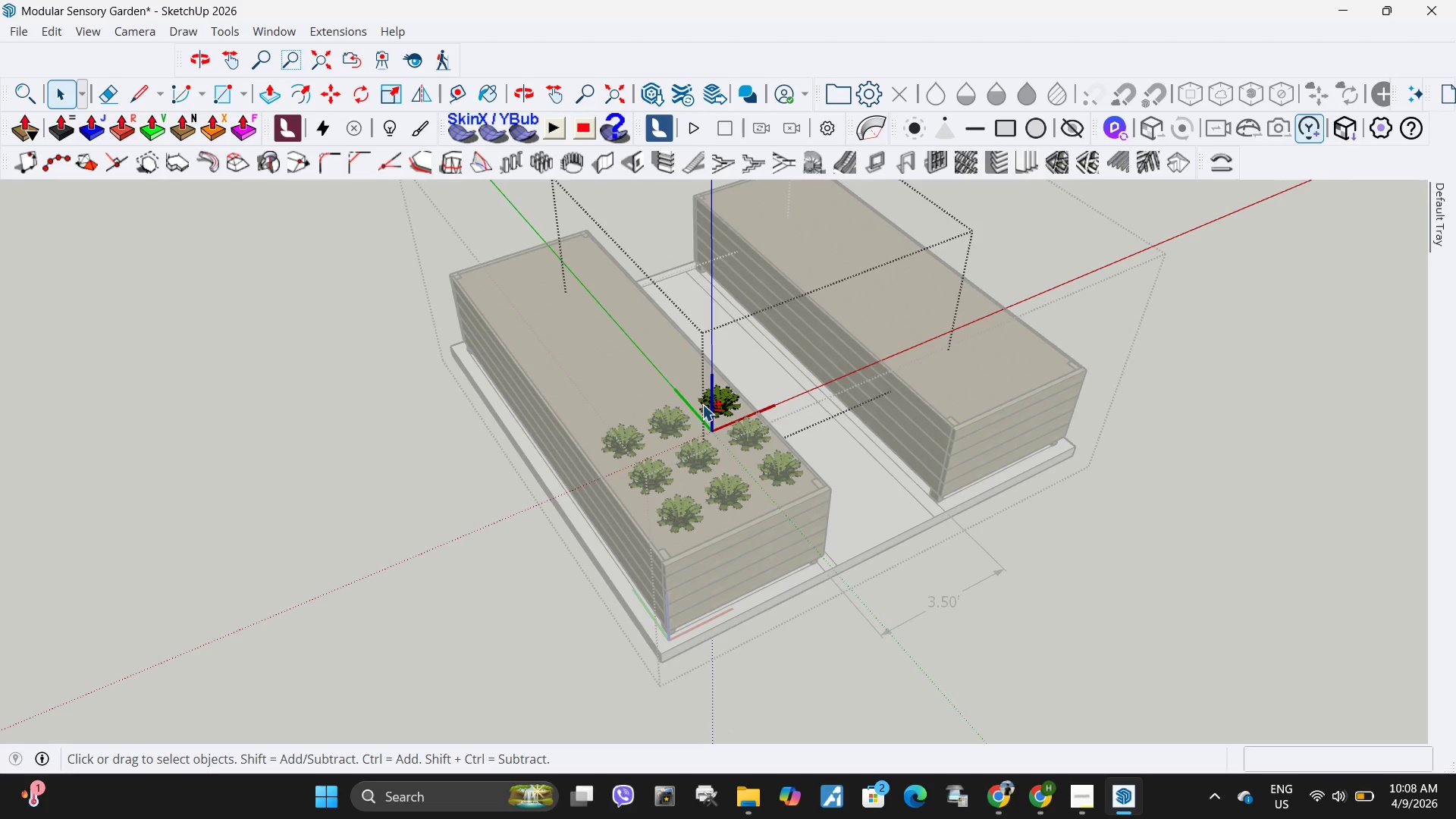 
key(Shift+ShiftLeft)
 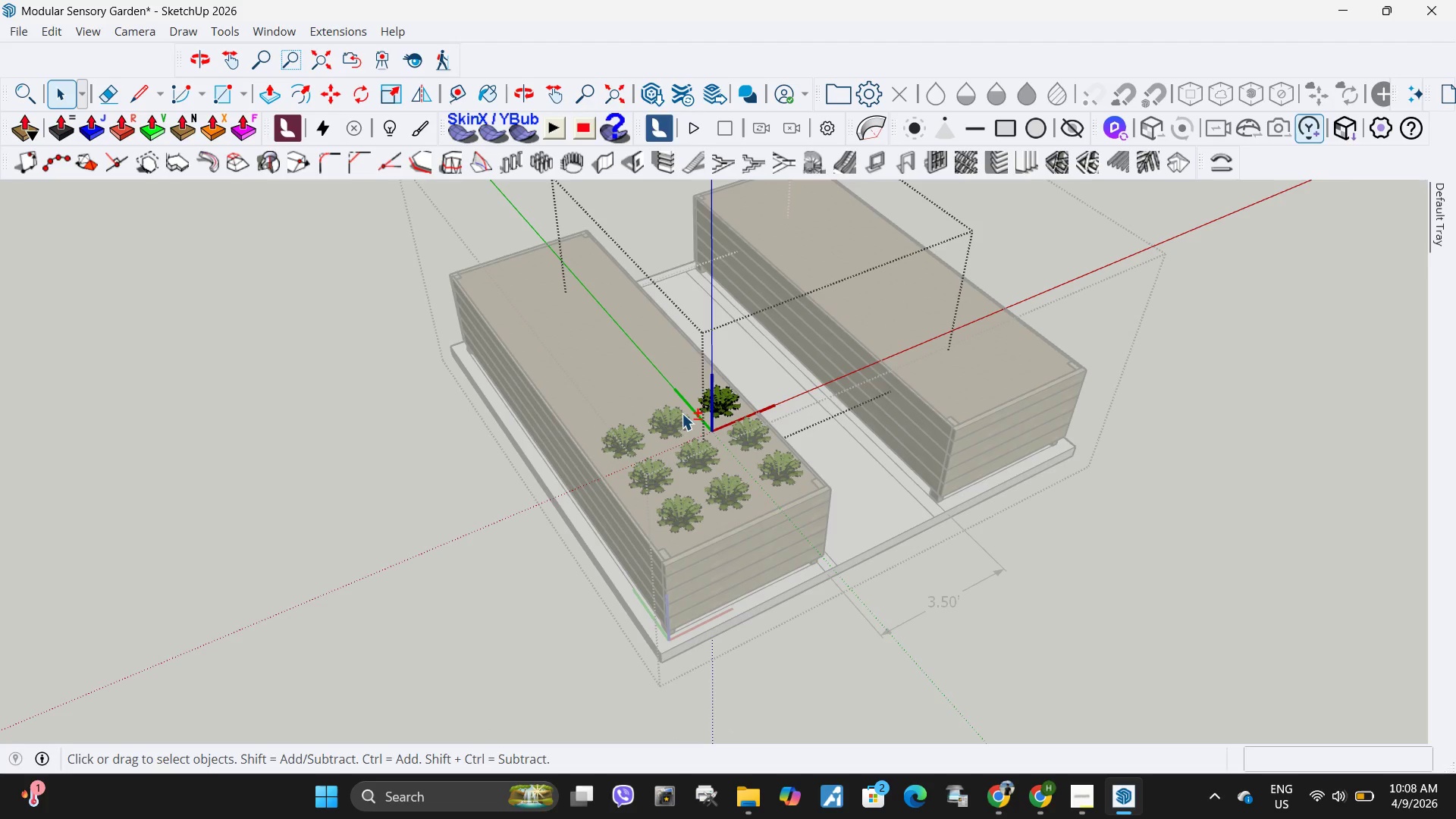 
key(Shift+ShiftLeft)
 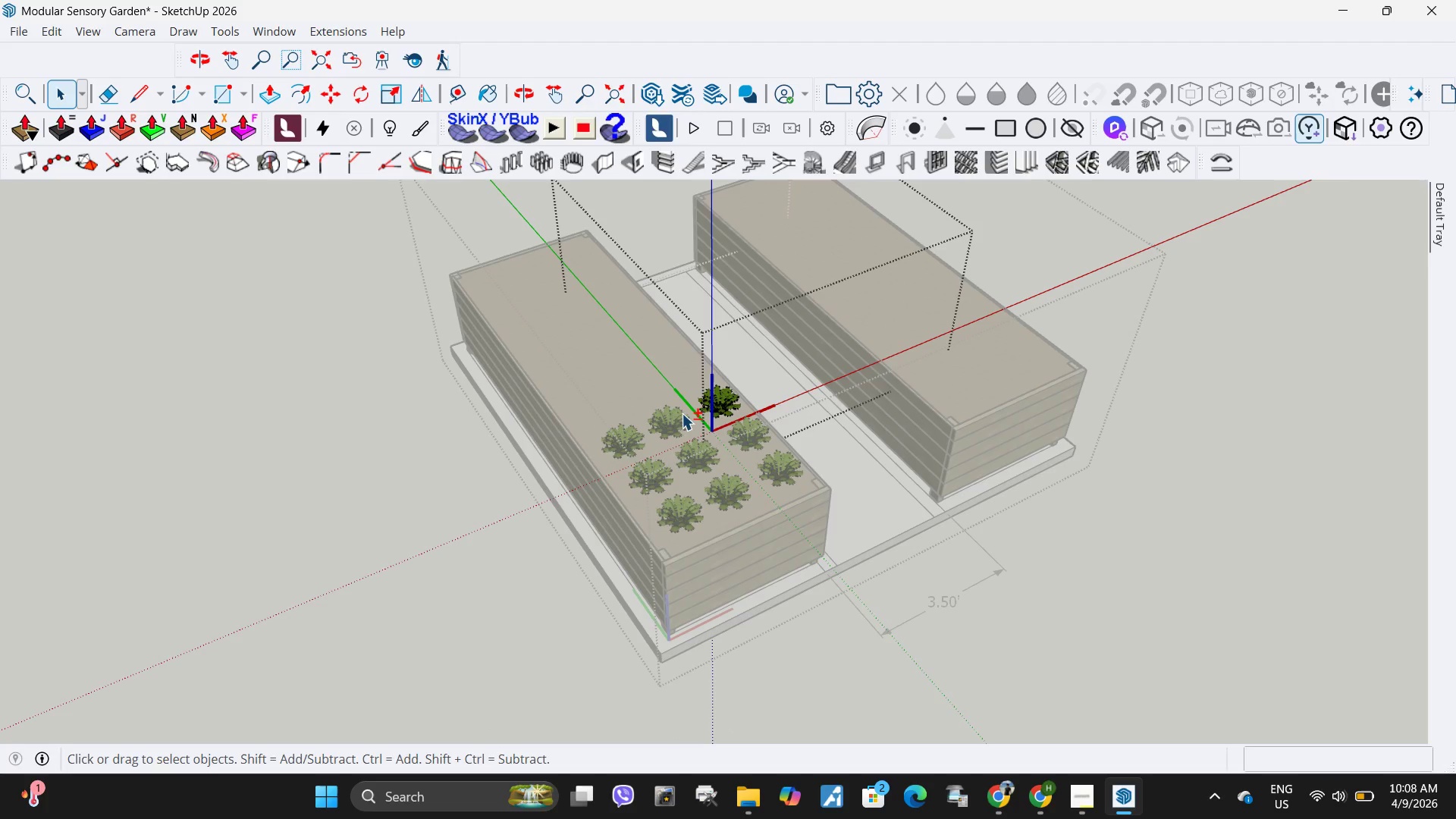 
key(Shift+ShiftLeft)
 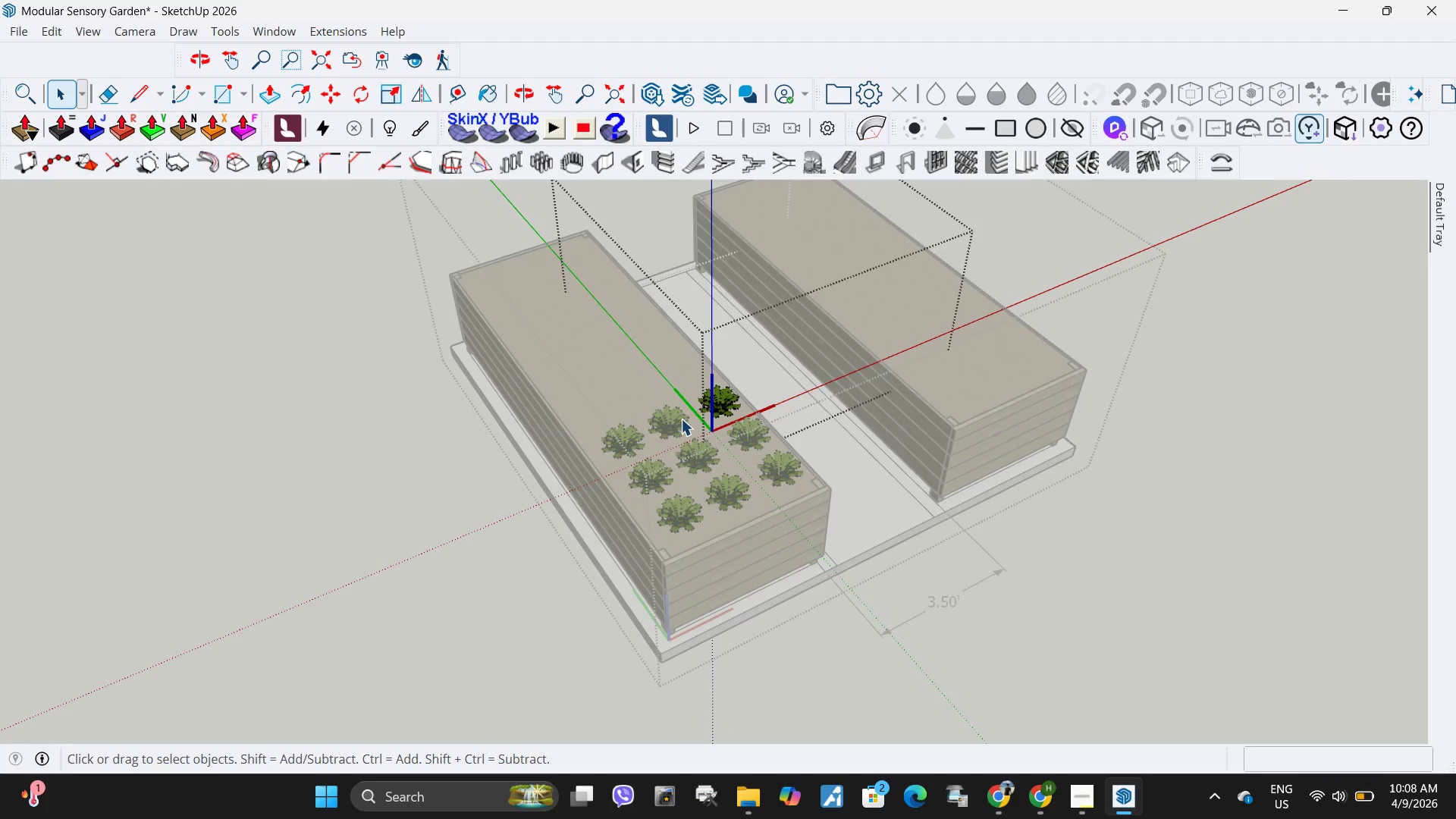 
key(Shift+ShiftLeft)
 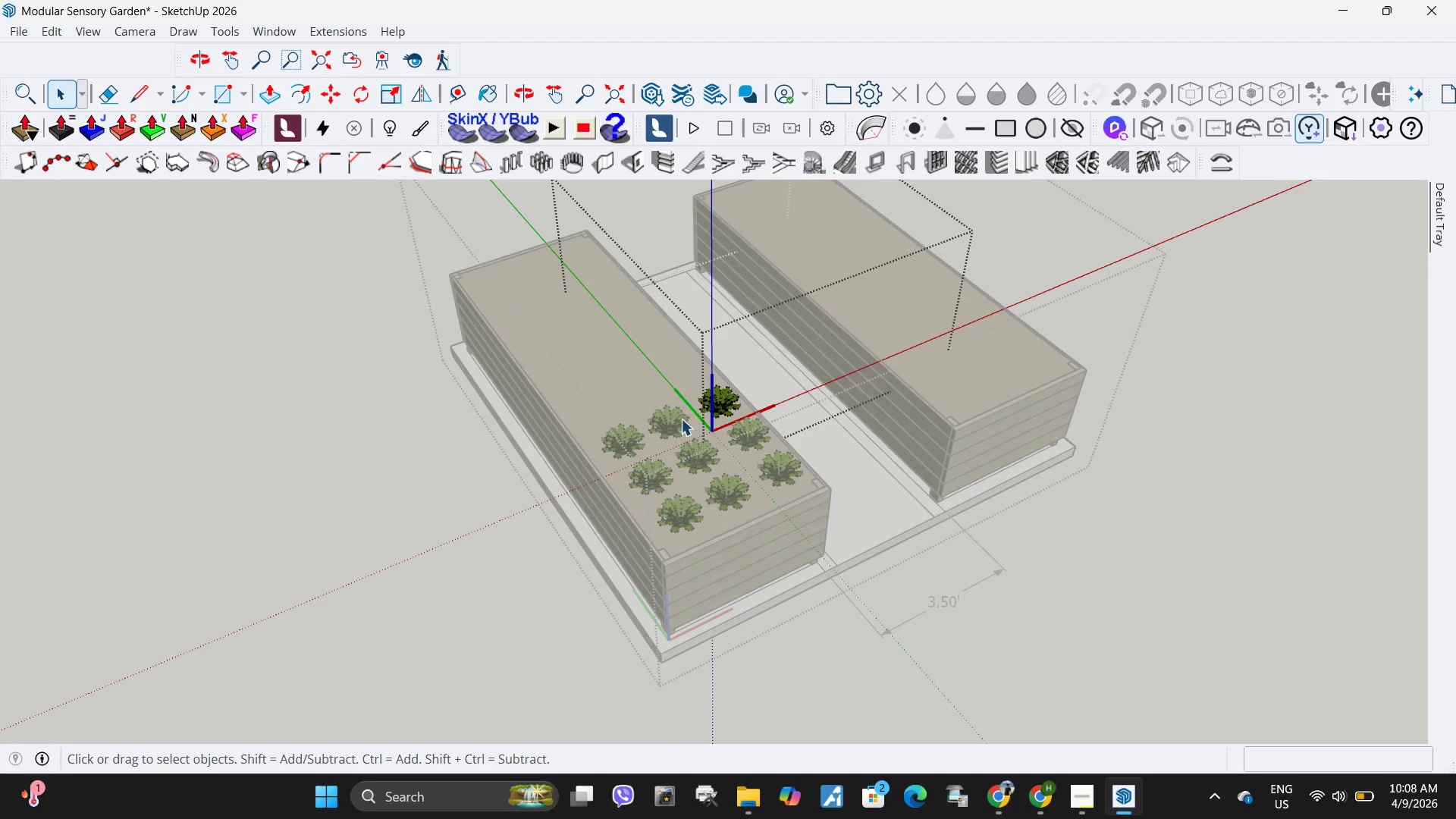 
key(Shift+ShiftLeft)
 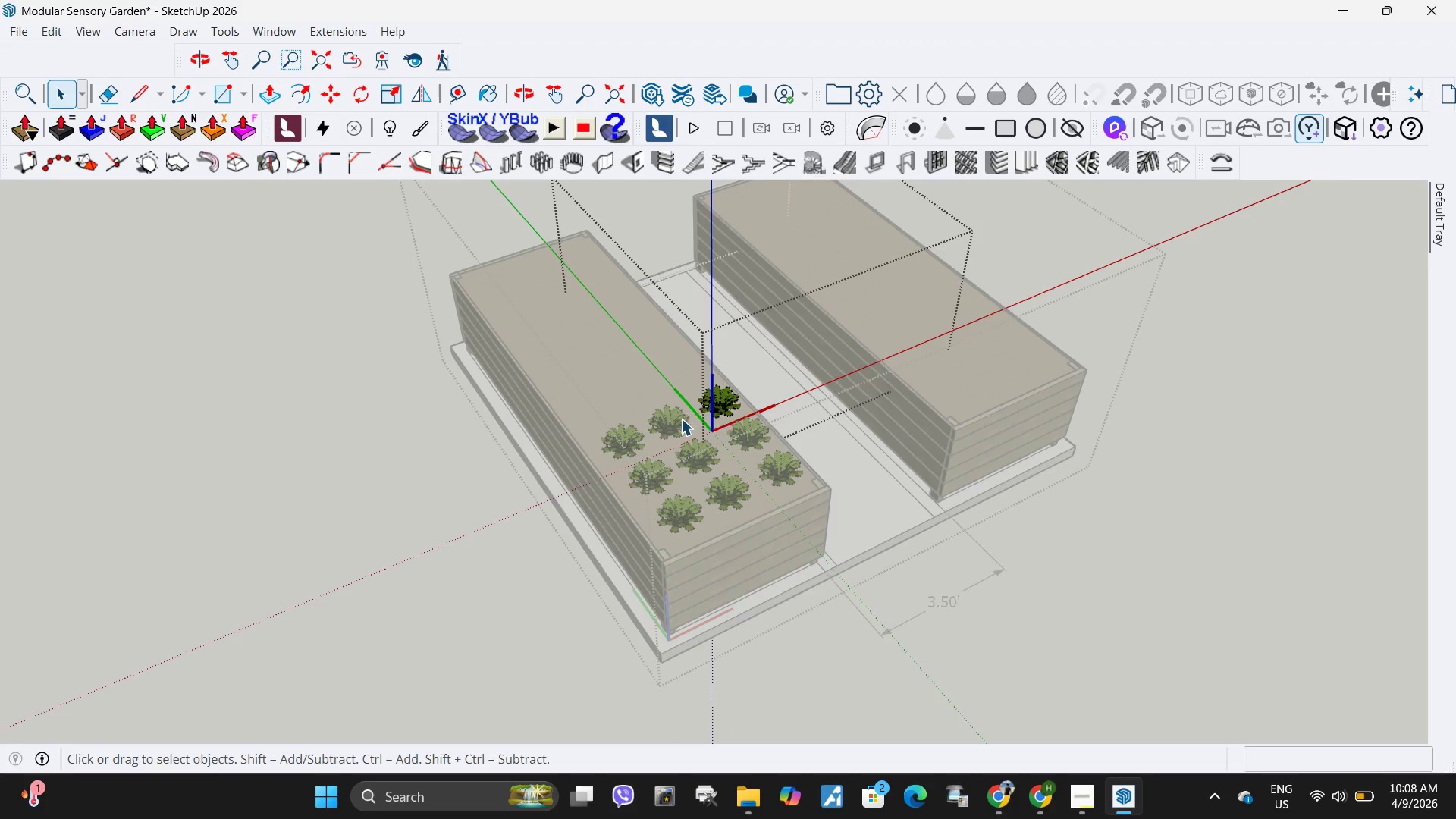 
key(Shift+ShiftLeft)
 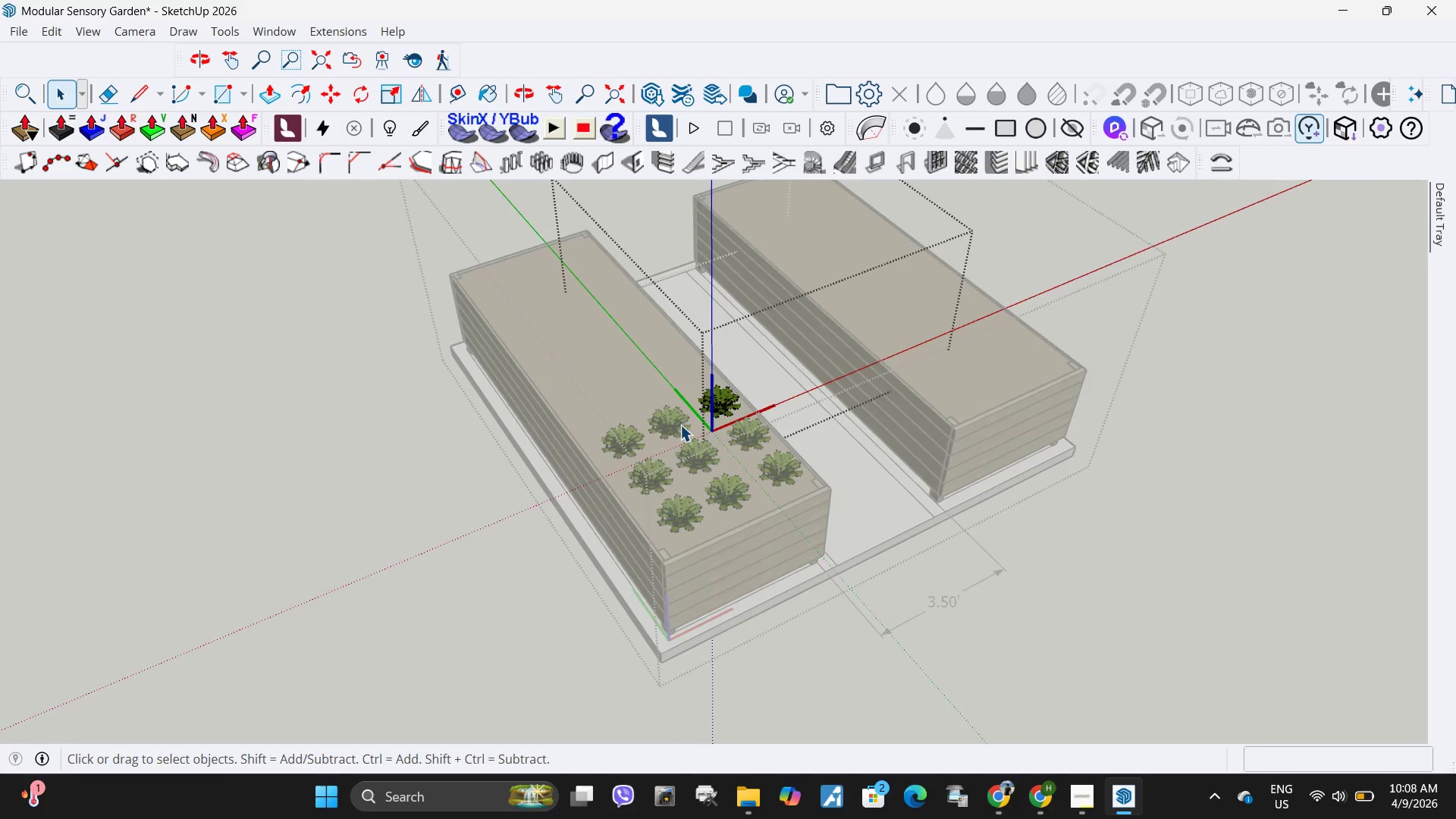 
key(Shift+ShiftLeft)
 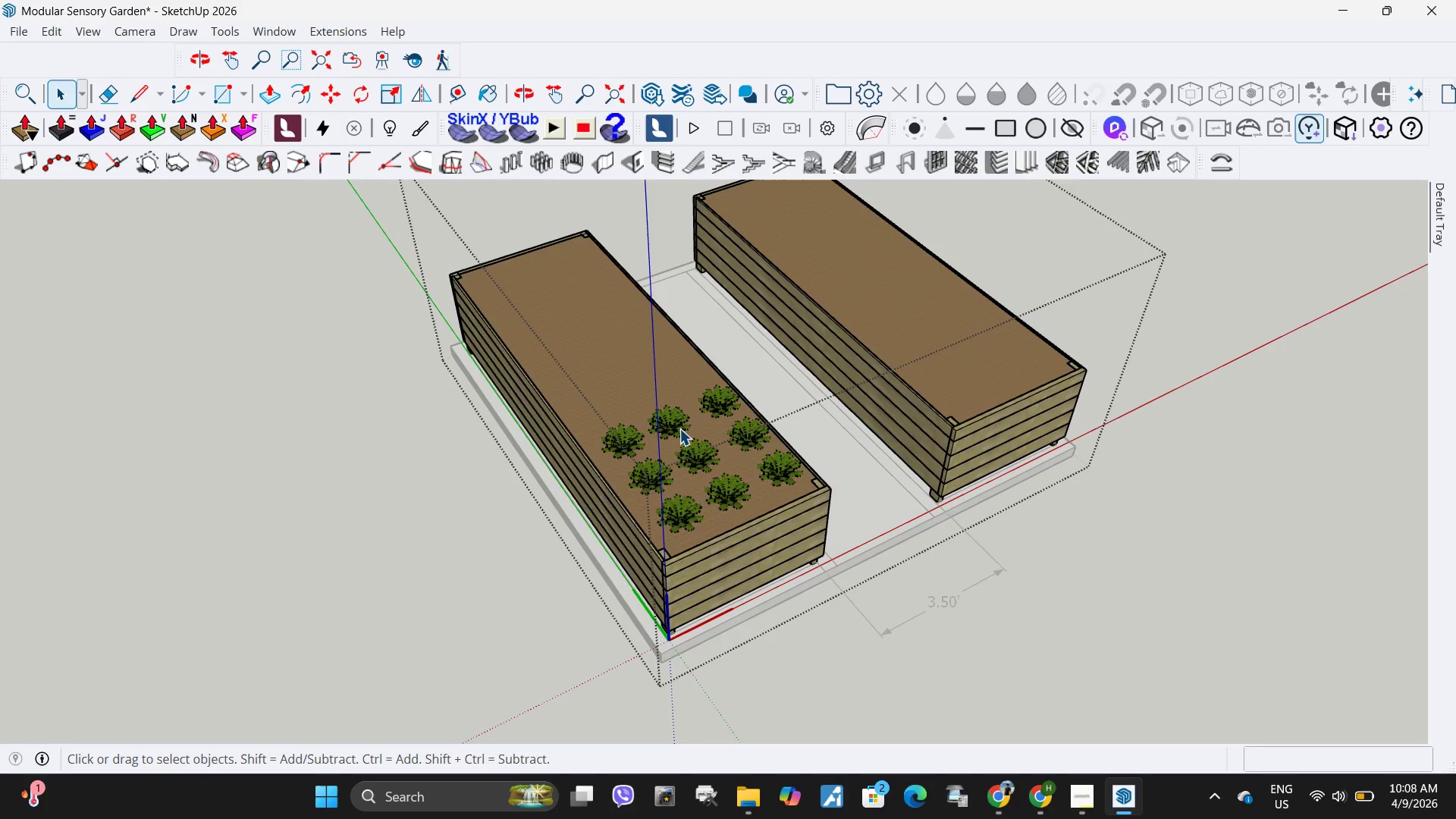 
key(Escape)
 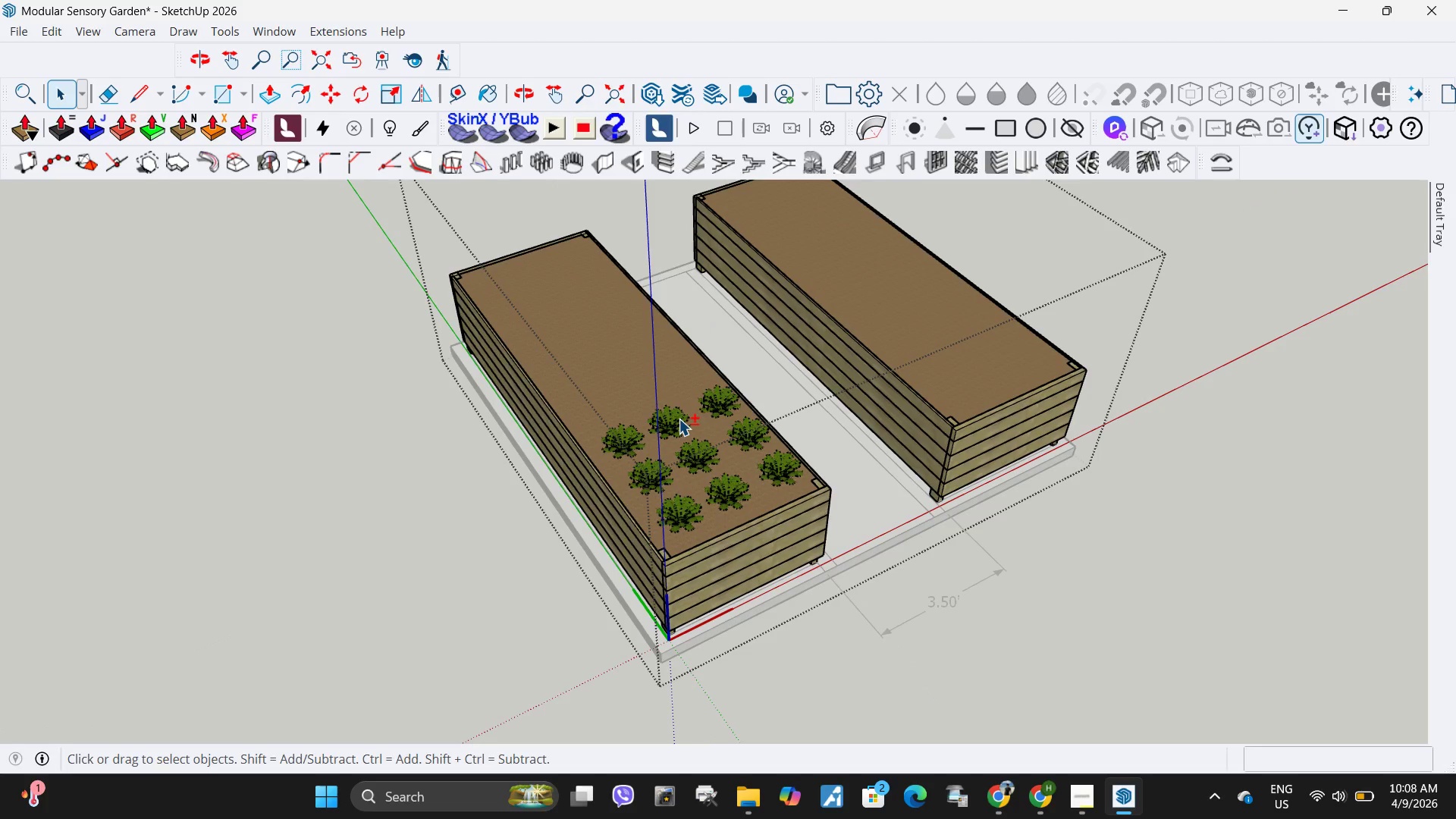 
hold_key(key=ShiftLeft, duration=1.53)
left_click([676, 419])
 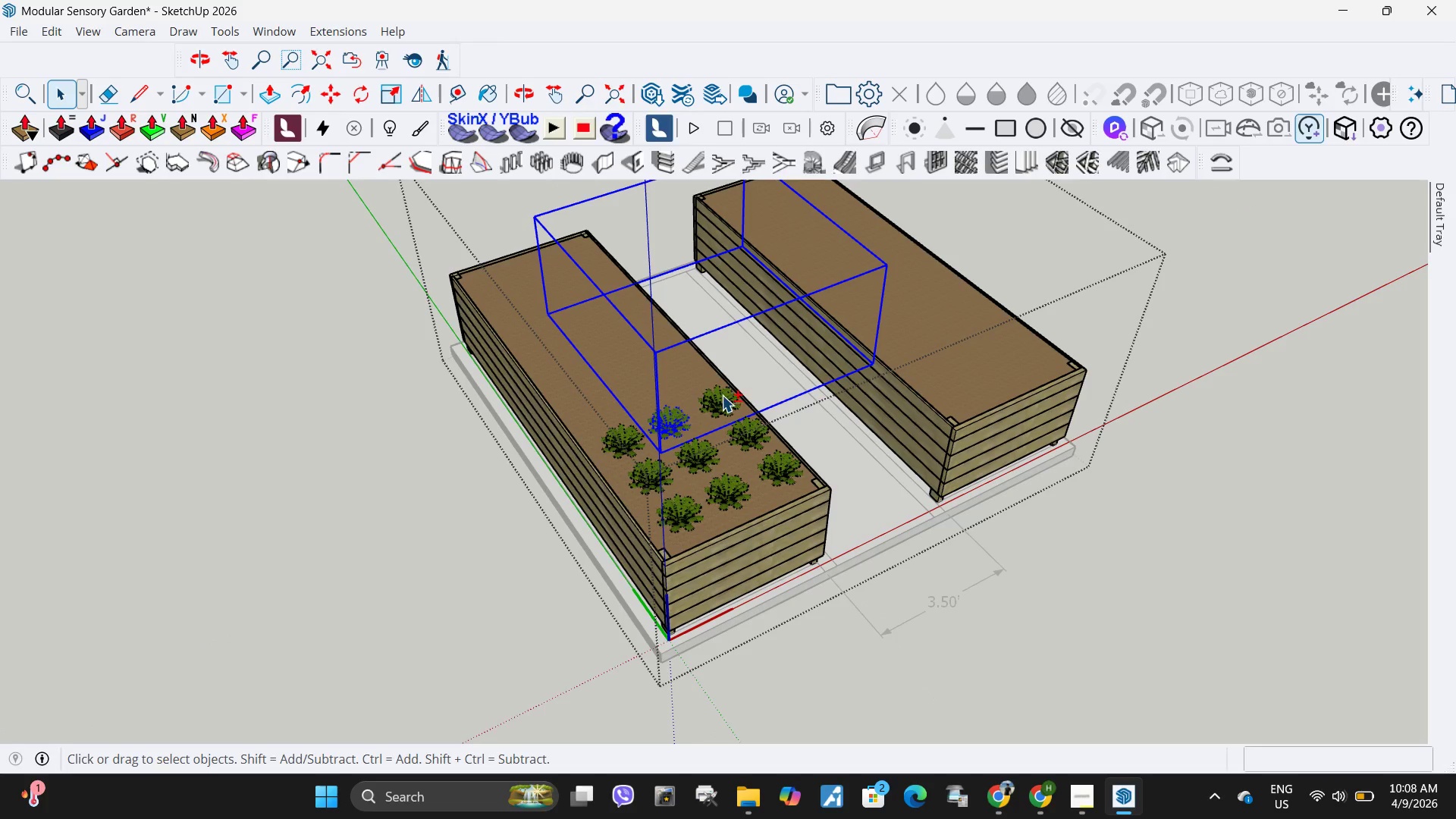 
left_click([722, 395])
 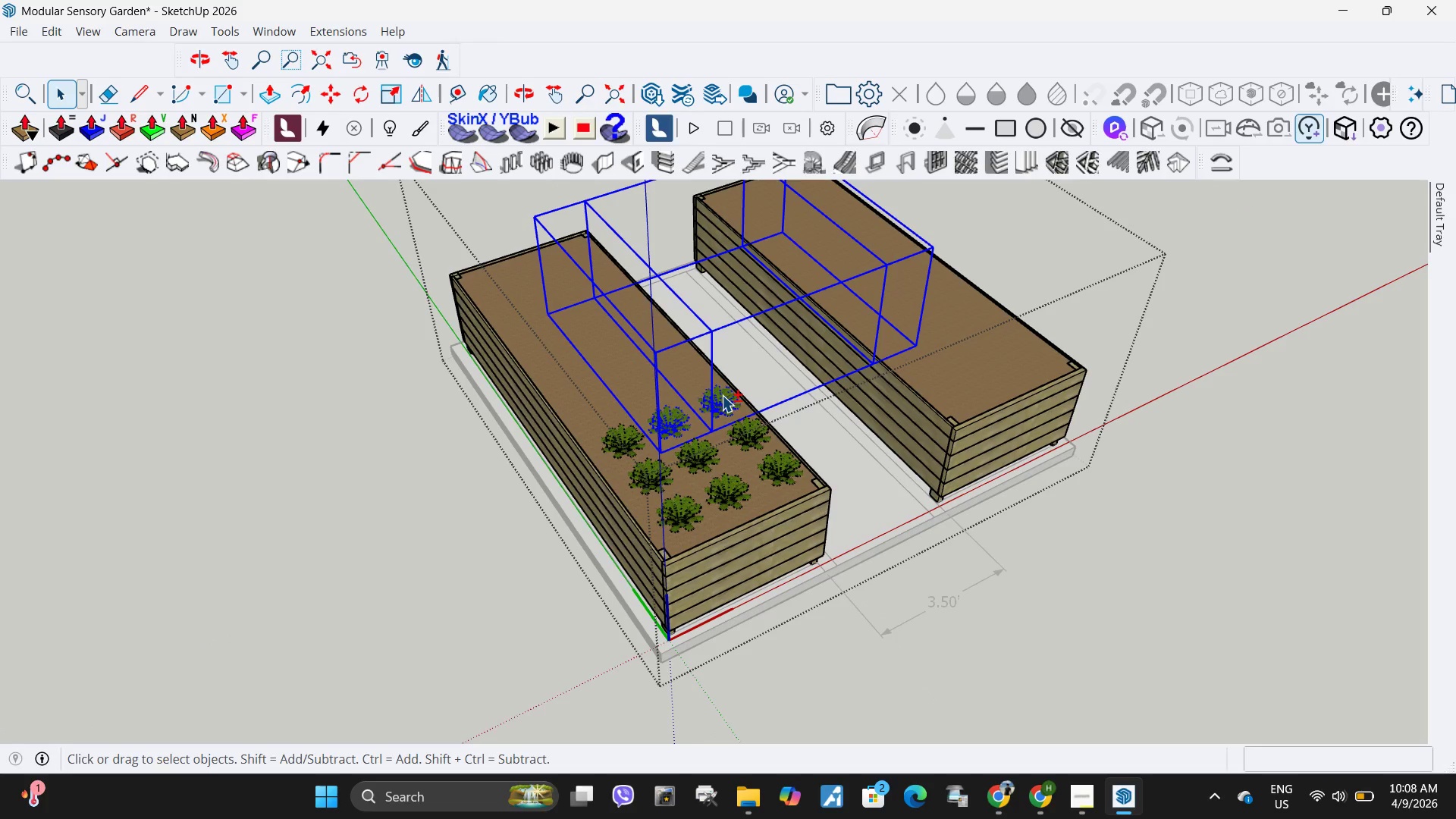 
hold_key(key=ShiftLeft, duration=1.51)
left_click([631, 431])
 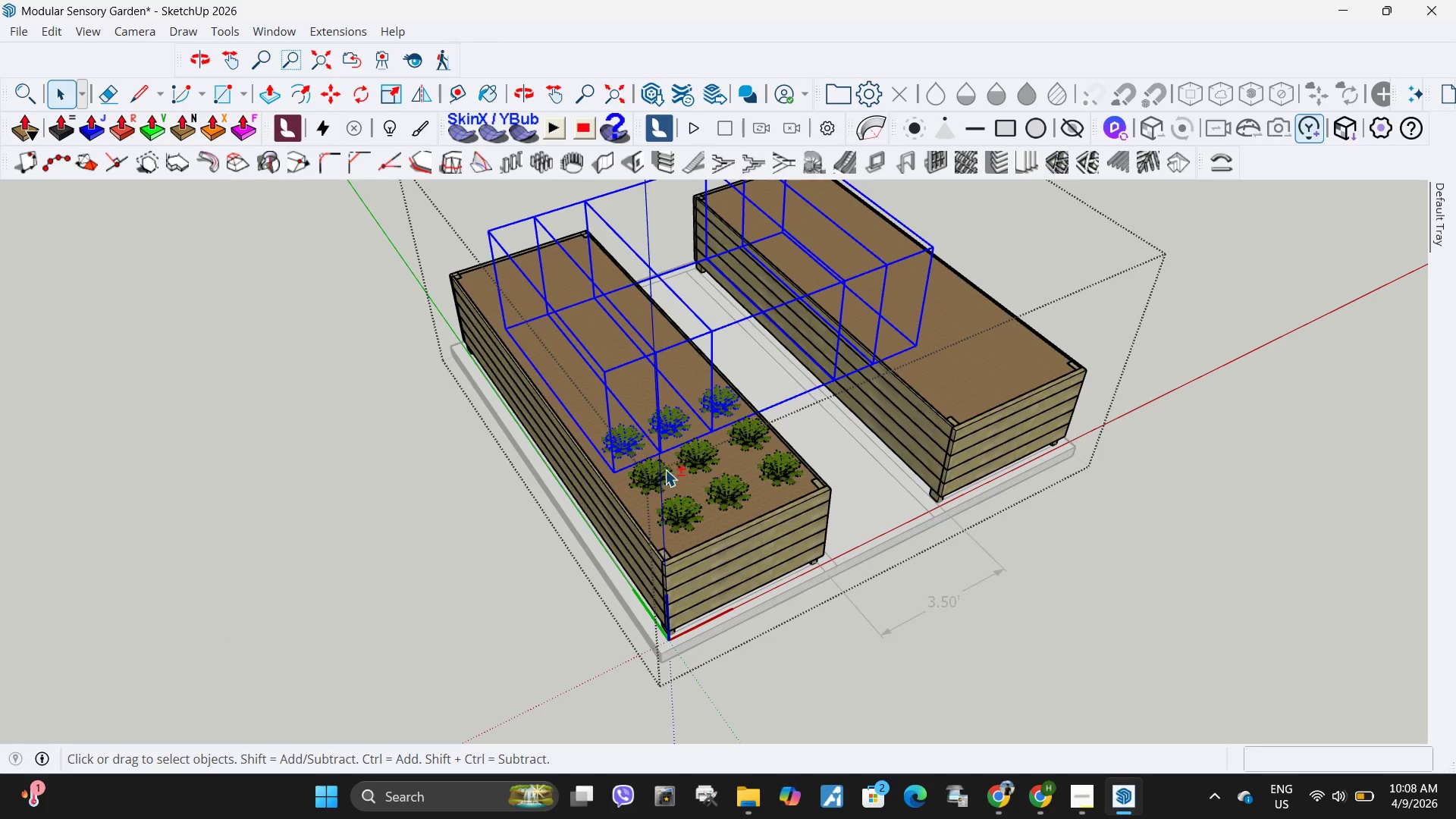 
hold_key(key=ShiftLeft, duration=1.52)
left_click([648, 466])
 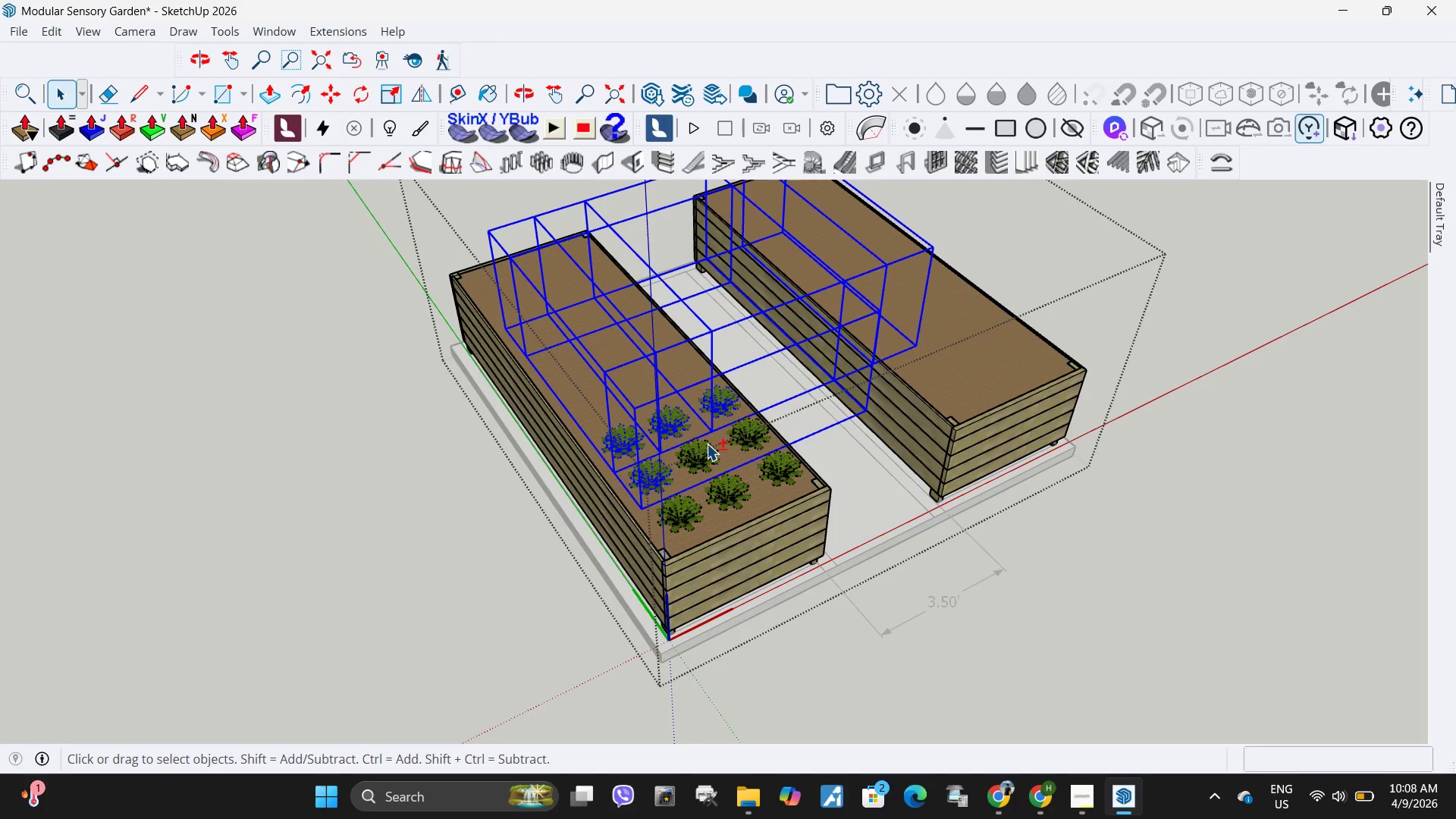 
hold_key(key=ShiftLeft, duration=1.51)
left_click([704, 446])
 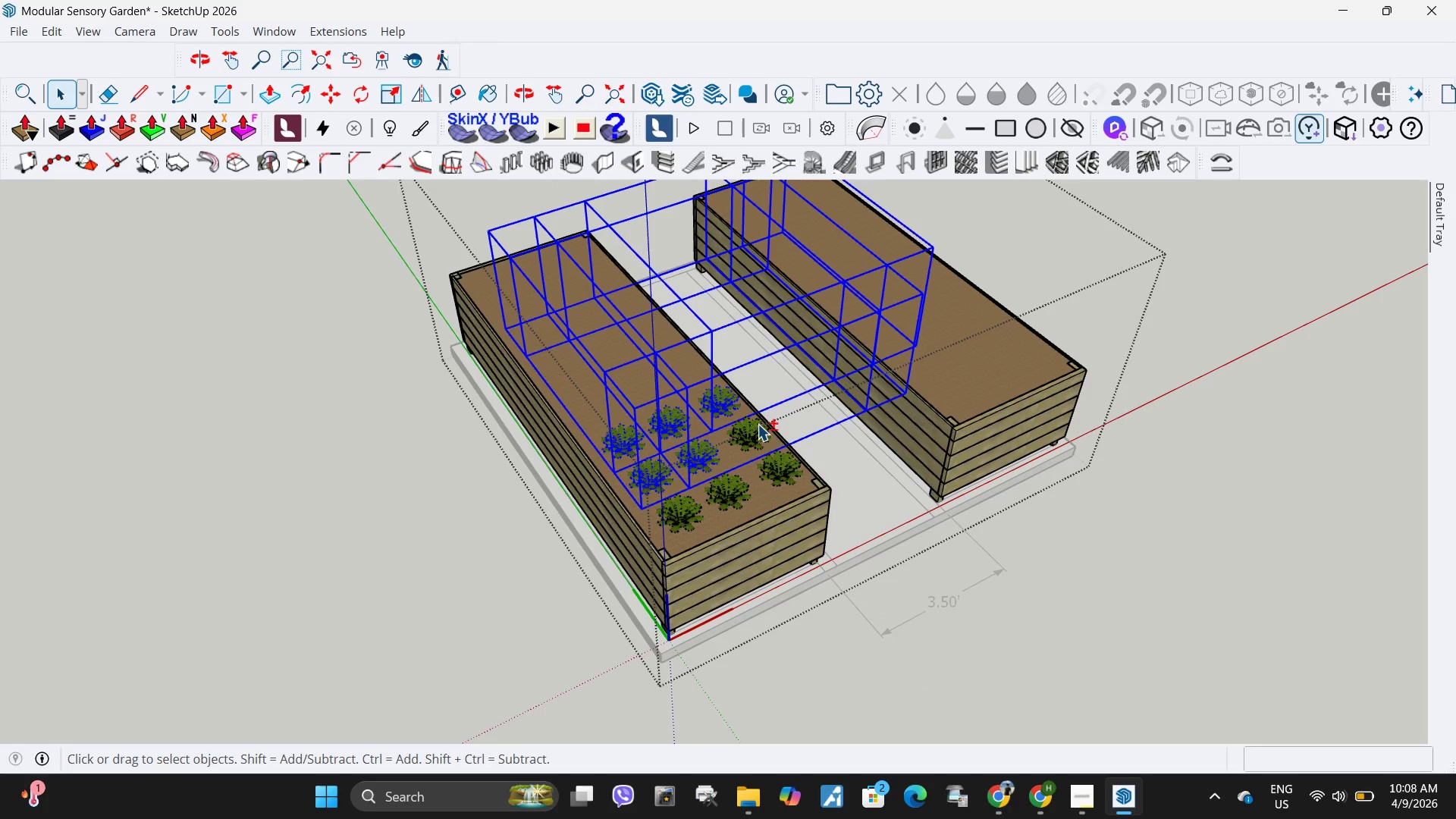 
left_click([758, 424])
 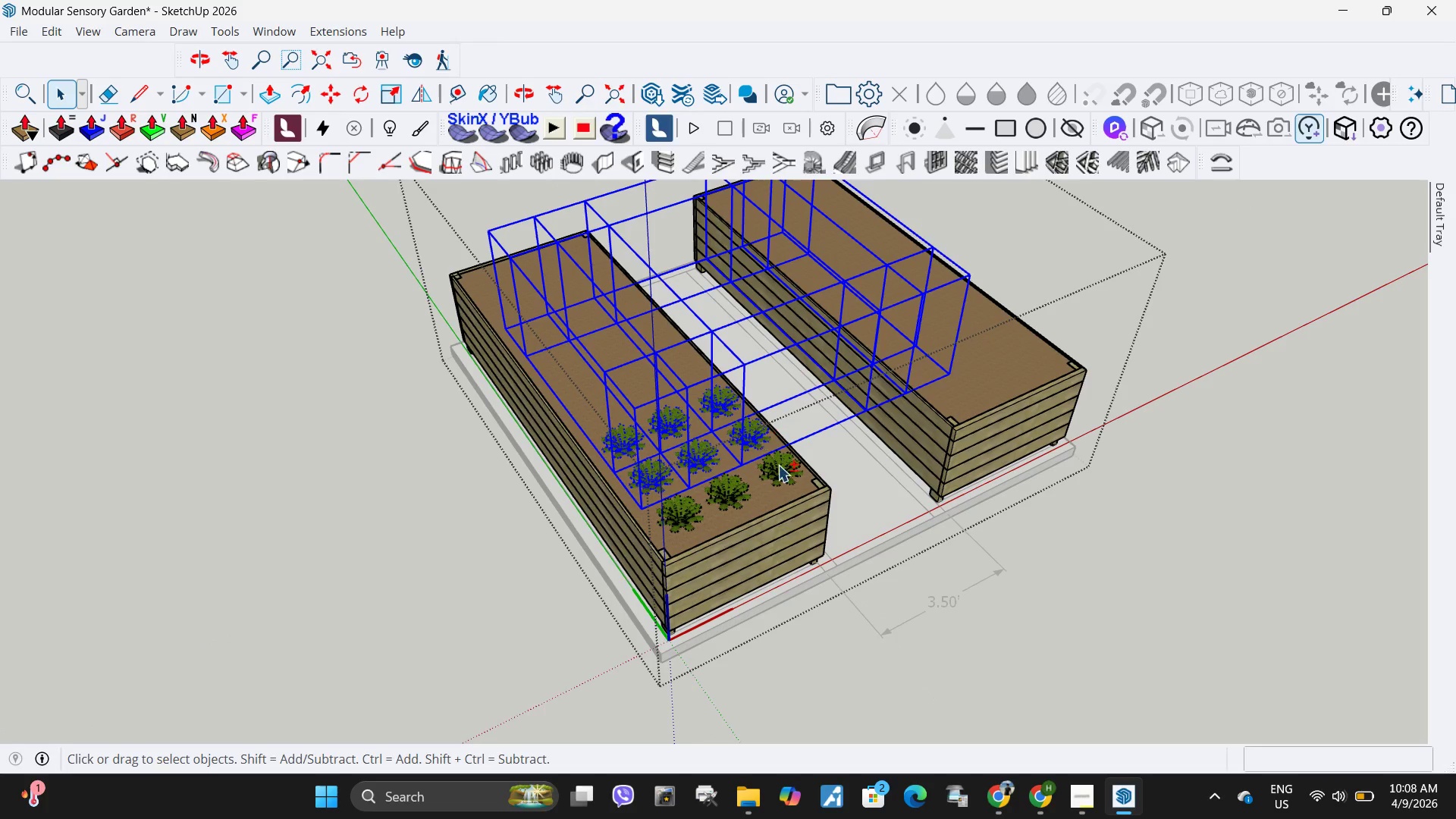 
hold_key(key=ShiftLeft, duration=1.52)
left_click([785, 461])
 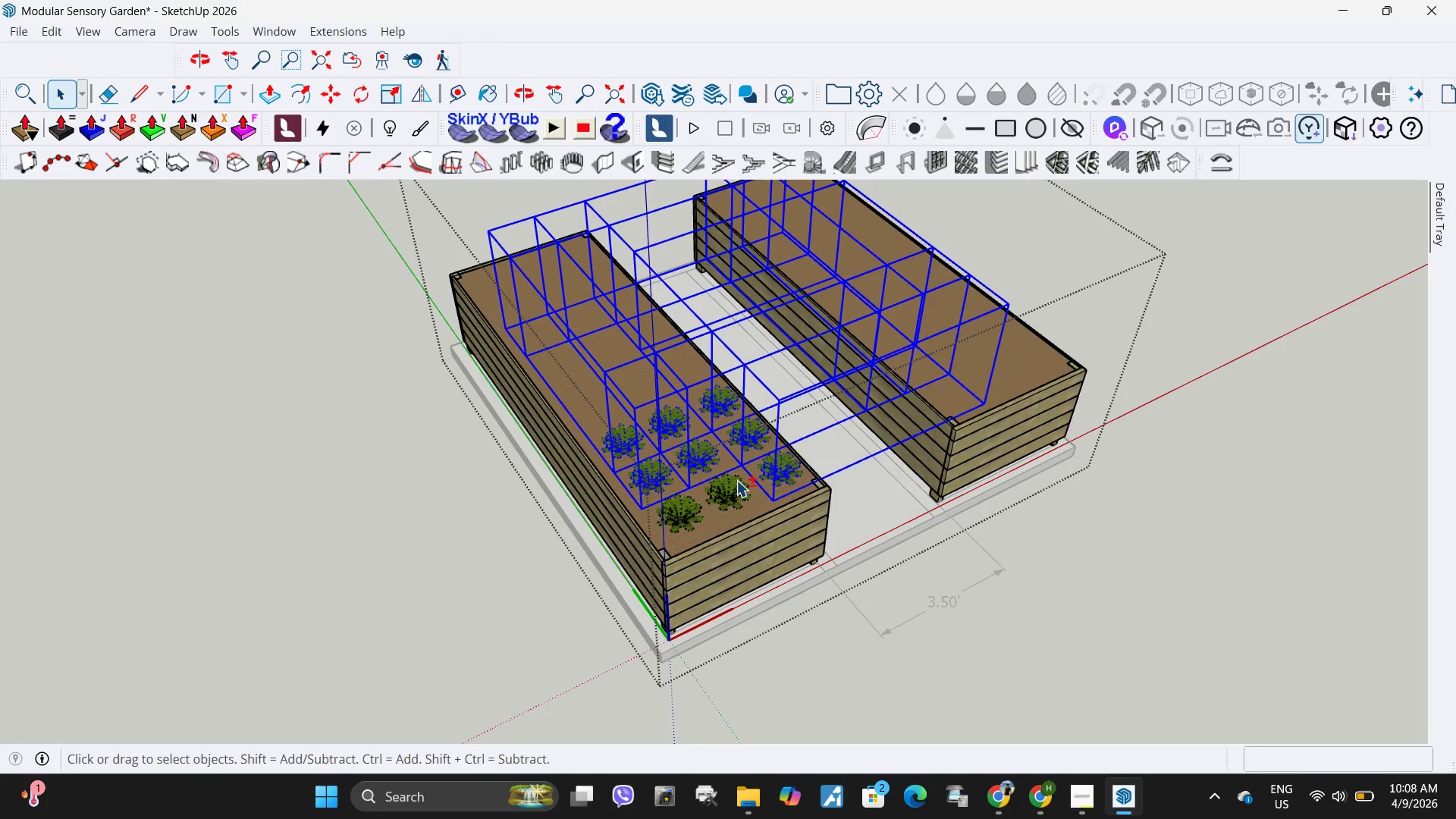 
left_click([736, 480])
 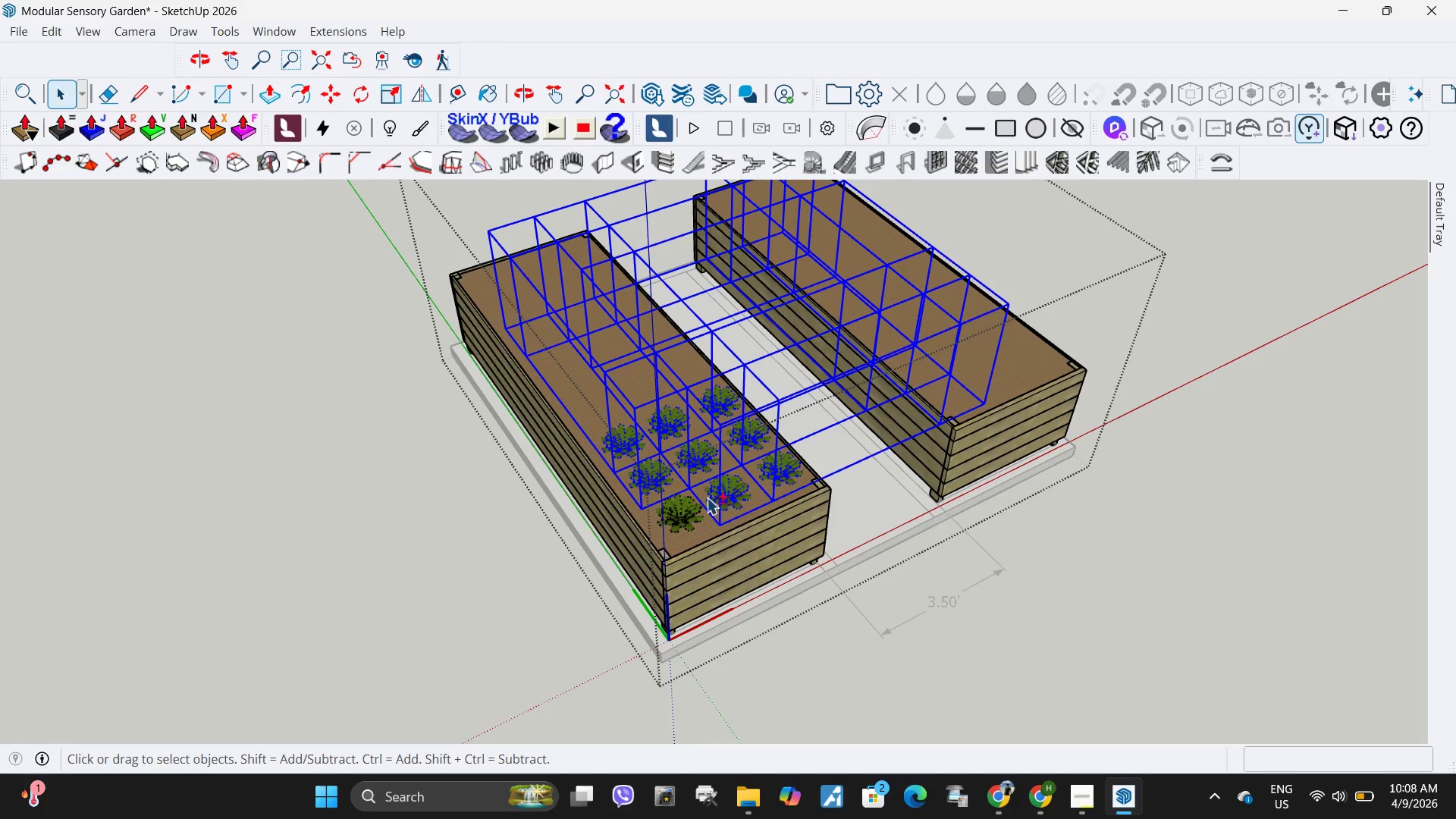 
hold_key(key=ShiftLeft, duration=1.41)
left_click([686, 504])
 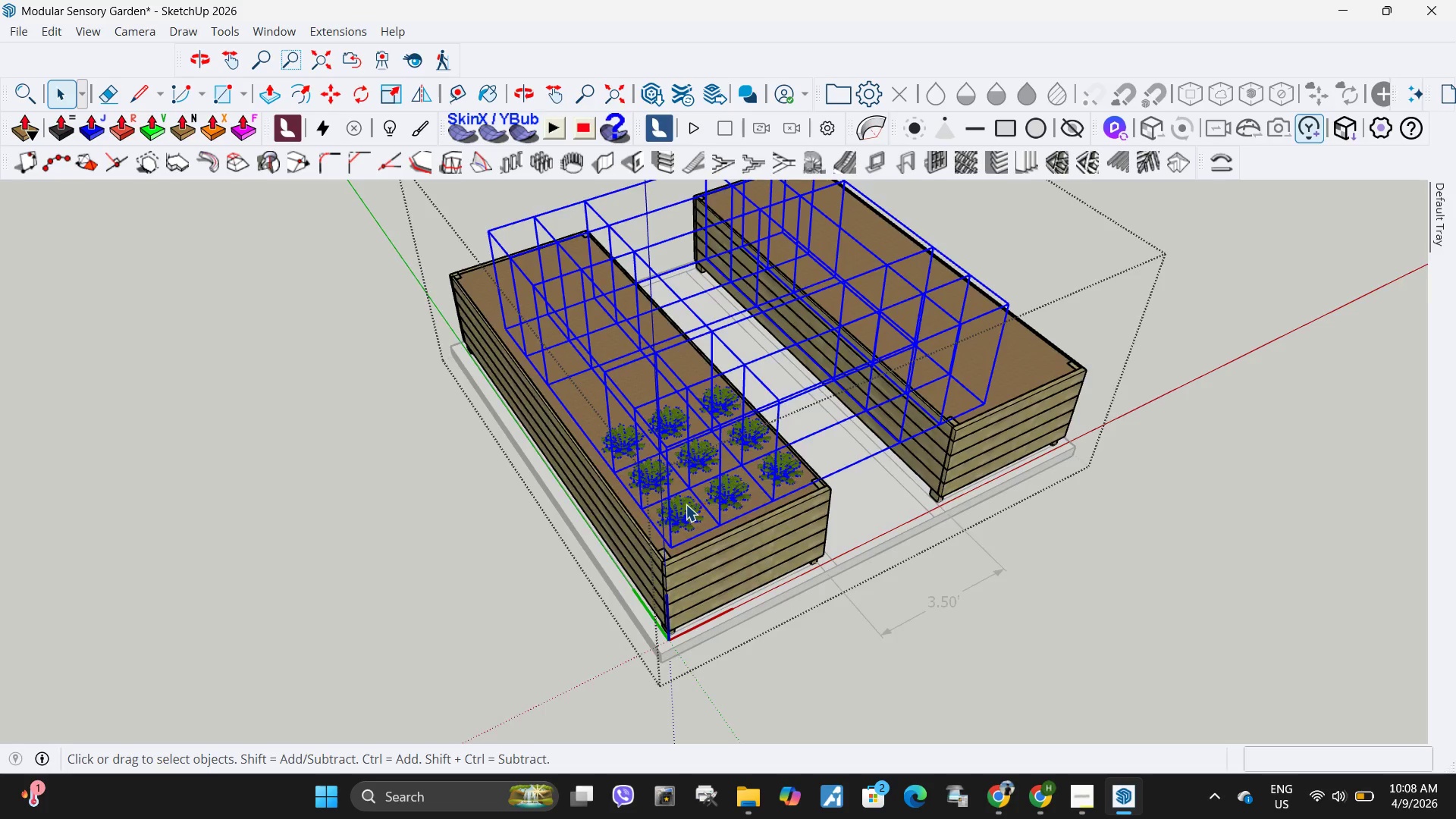 
key(M)
 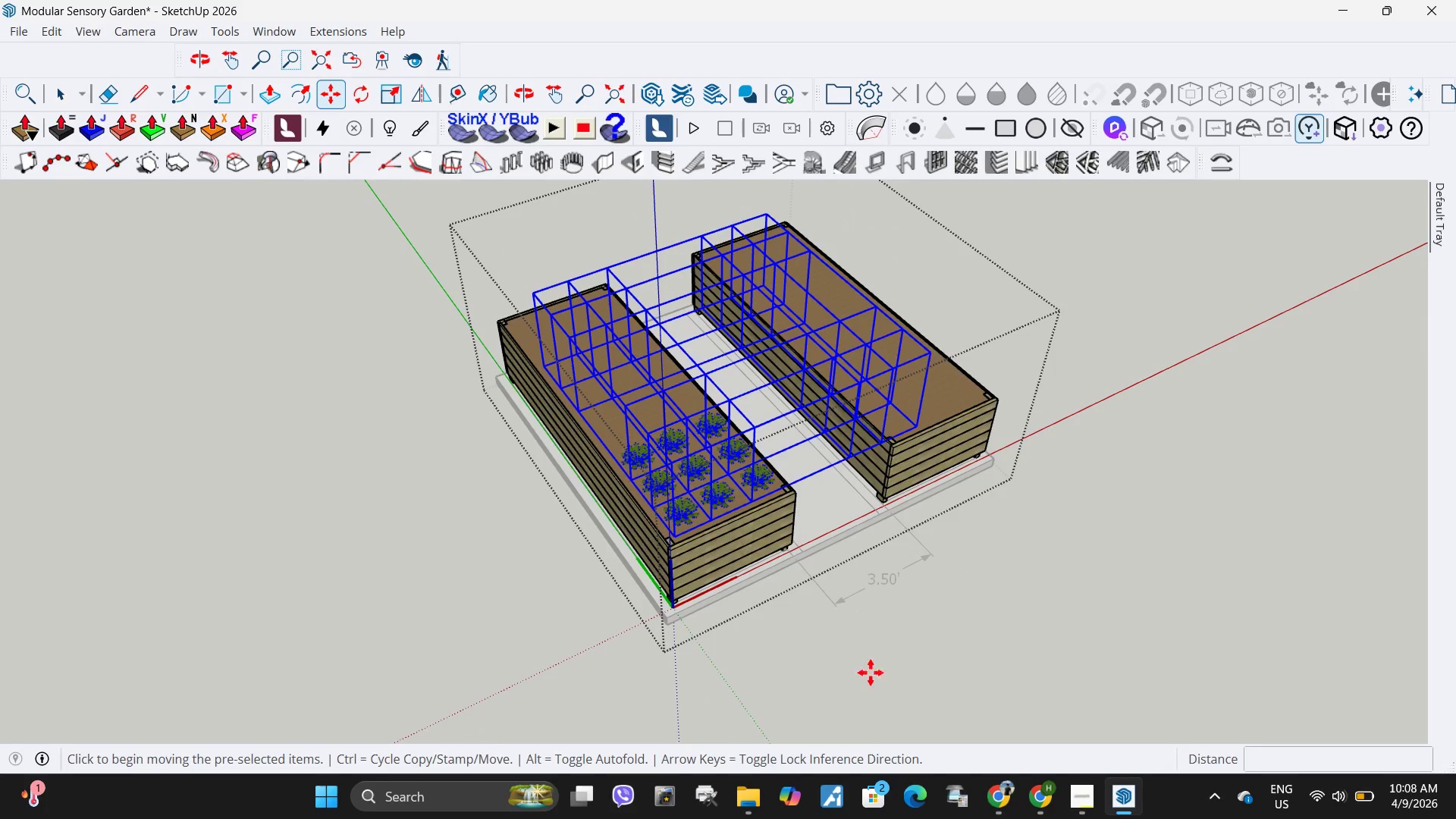 
scroll: coordinate [686, 504], scroll_direction: down, amount: 3.0
 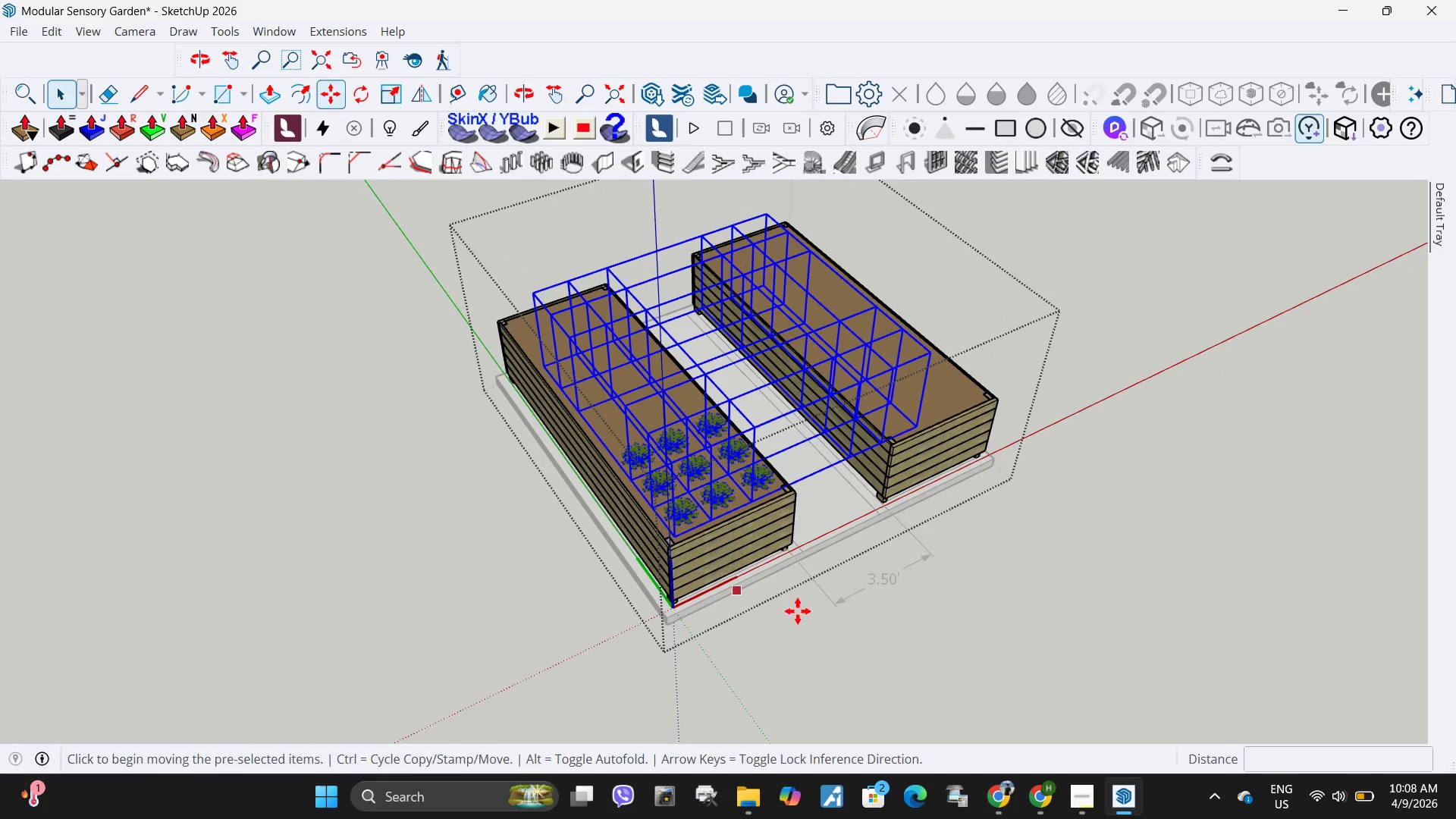 
key(Control+ControlLeft)
 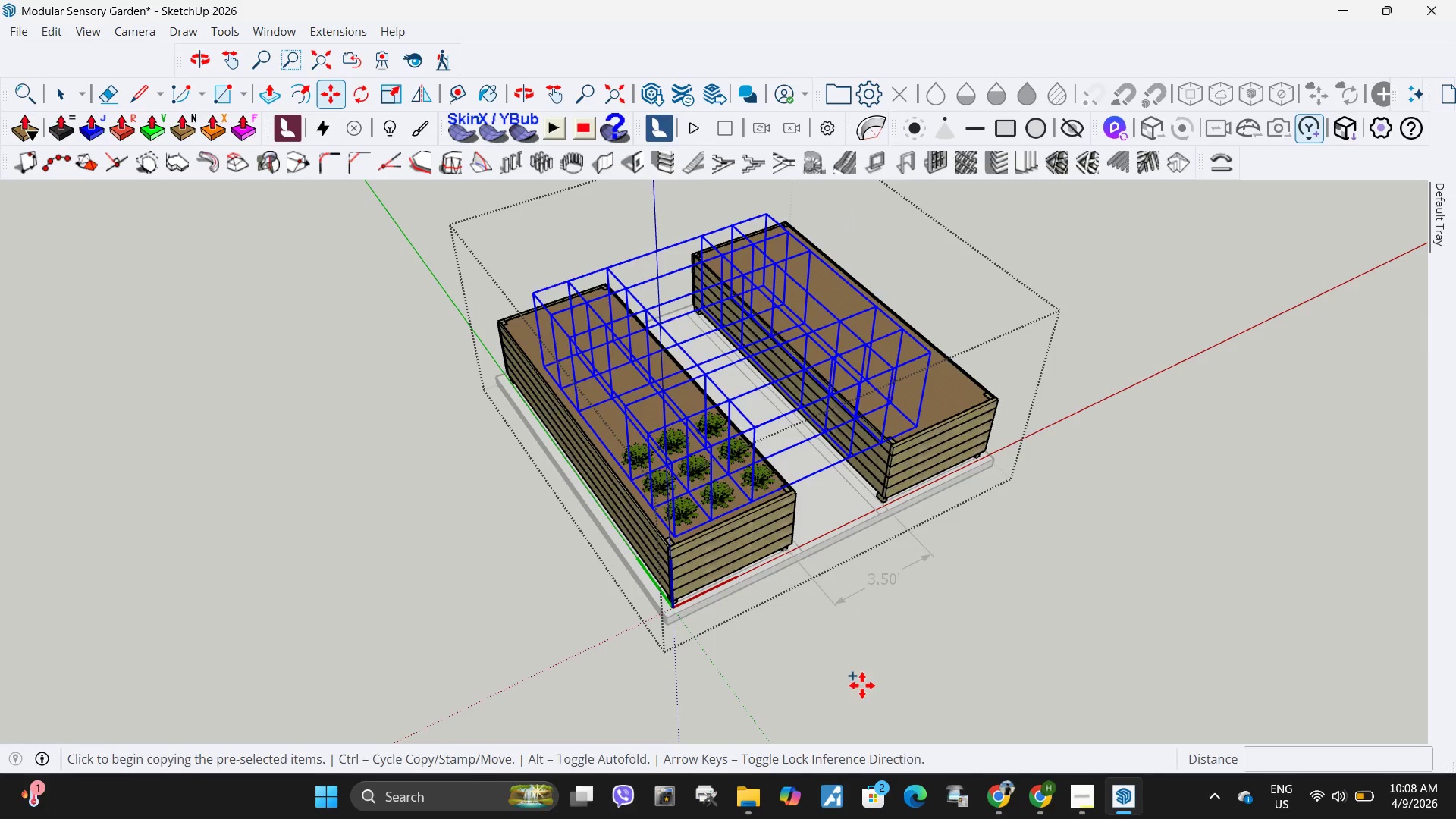 
left_click([862, 686])
 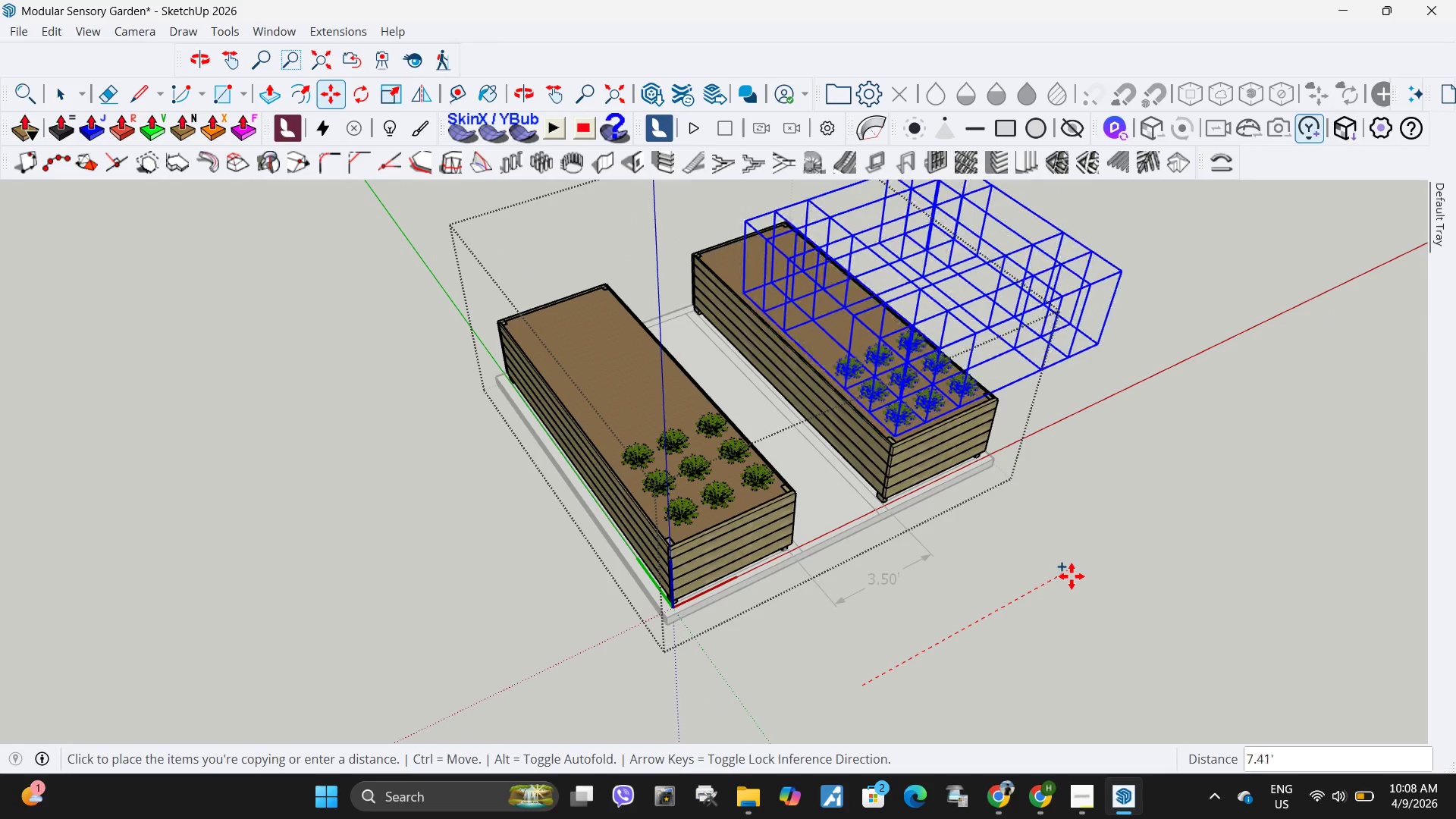 
double_click([1072, 576])
 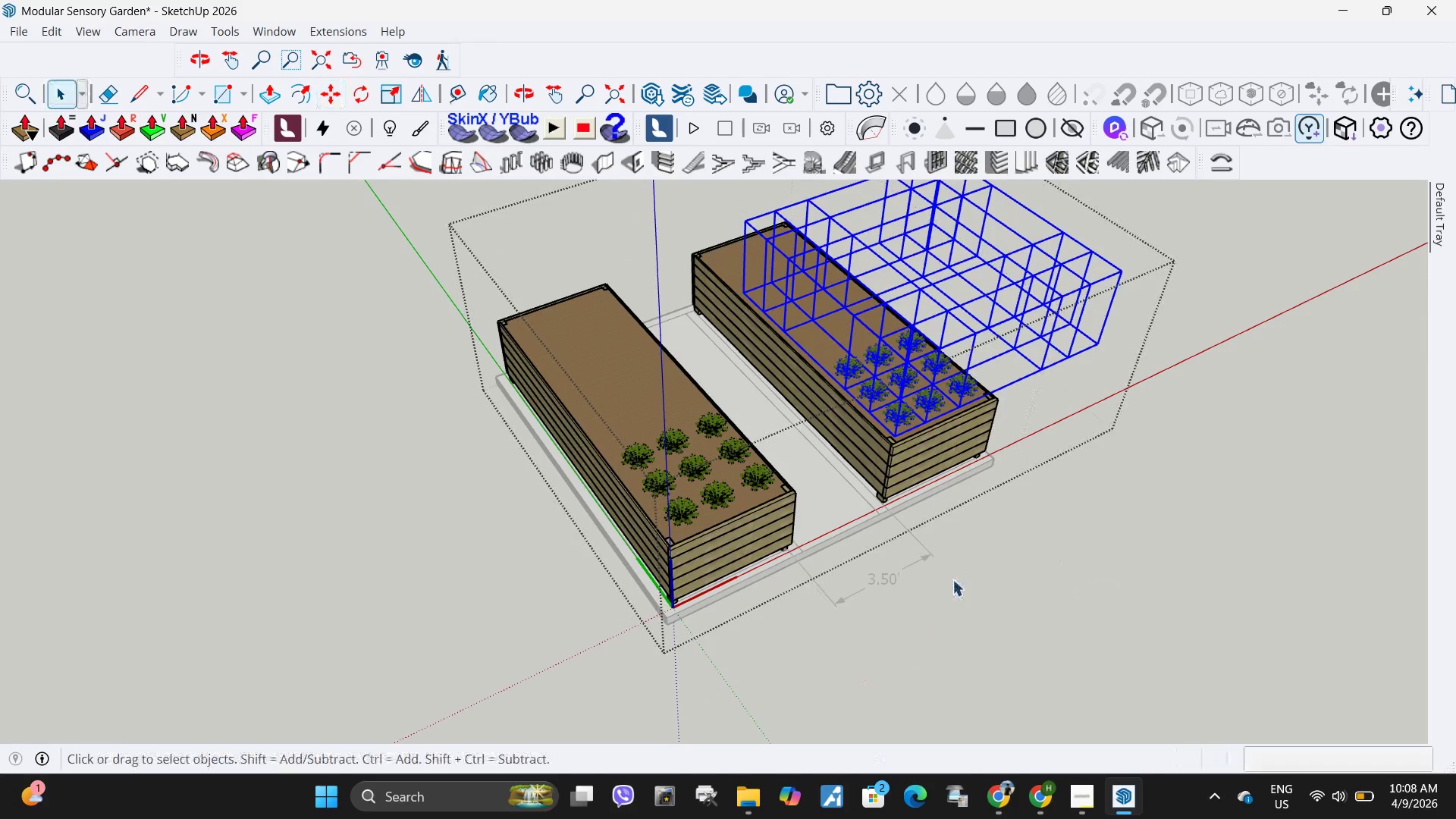 
key(Space)
 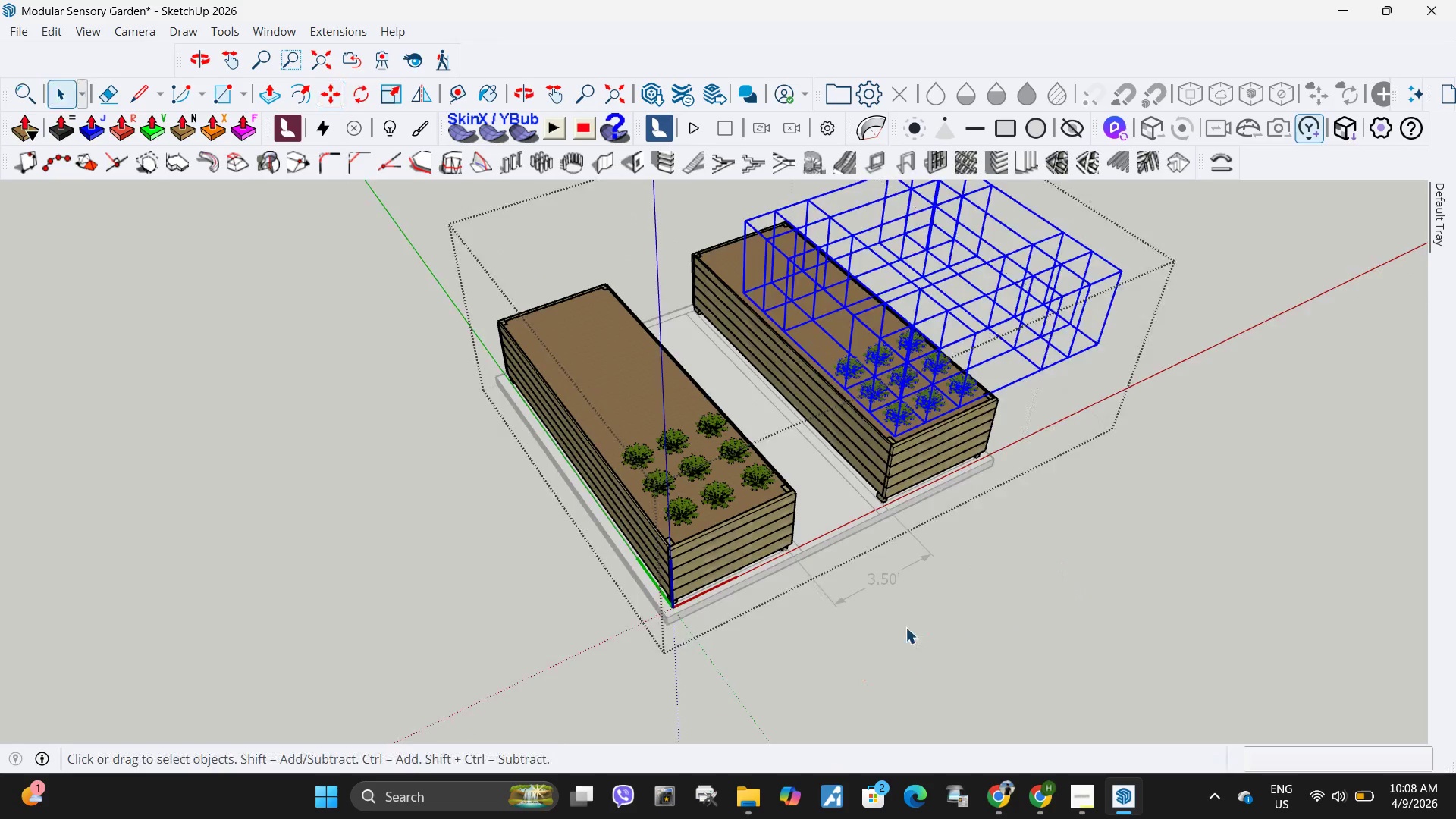 
triple_click([905, 627])
 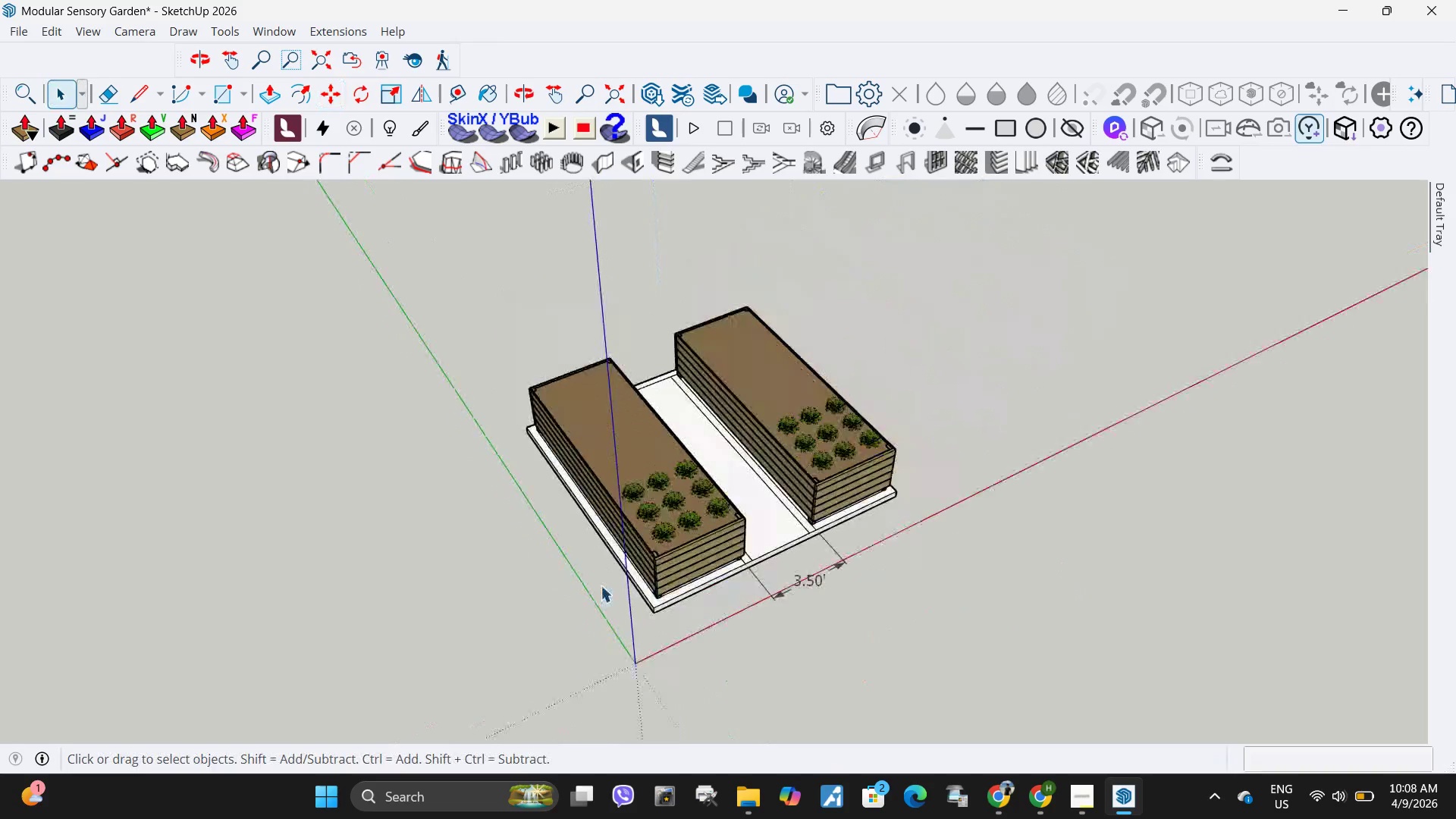 
scroll: coordinate [923, 544], scroll_direction: none, amount: 0.0
 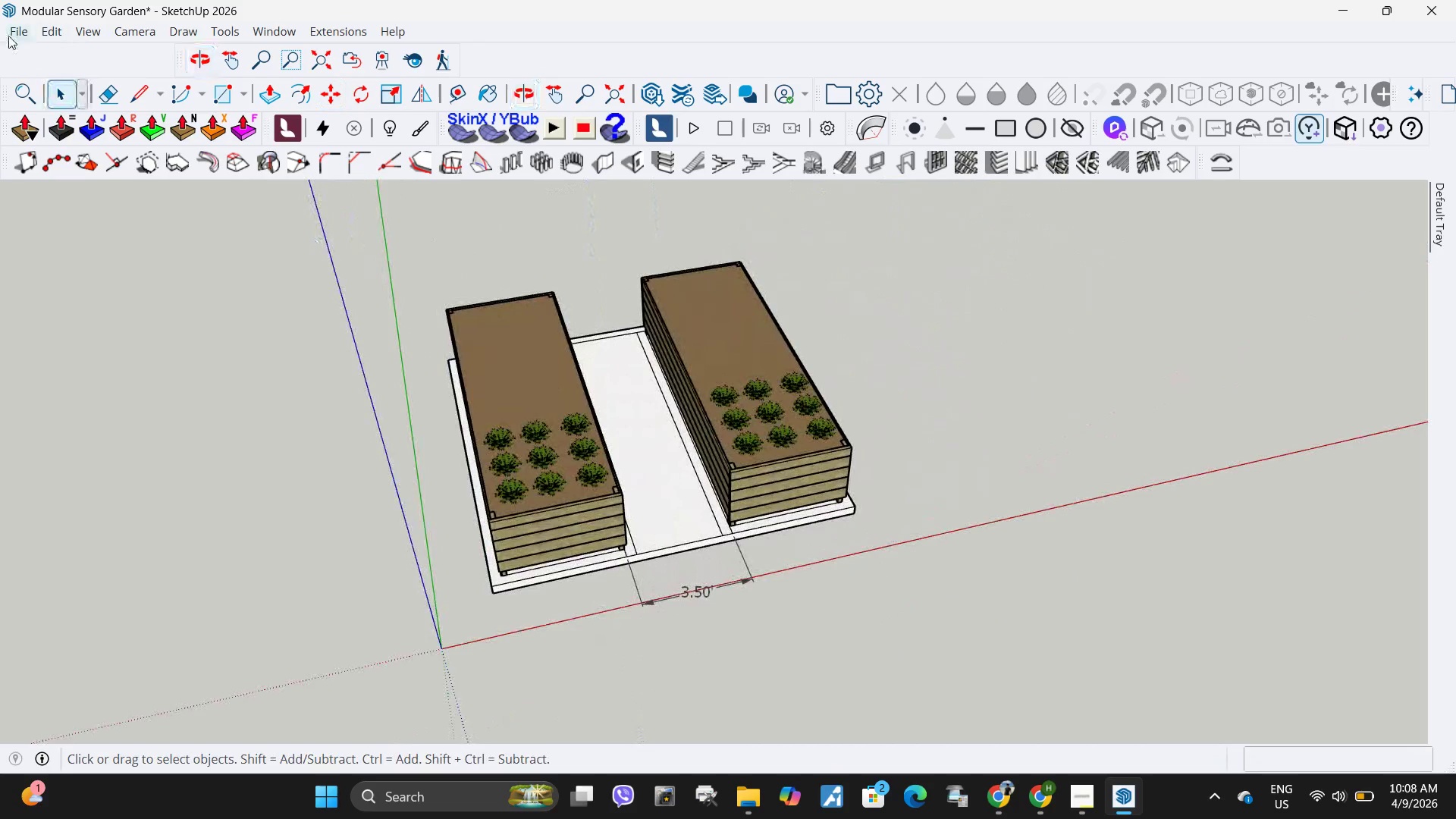 
left_click([14, 36])
 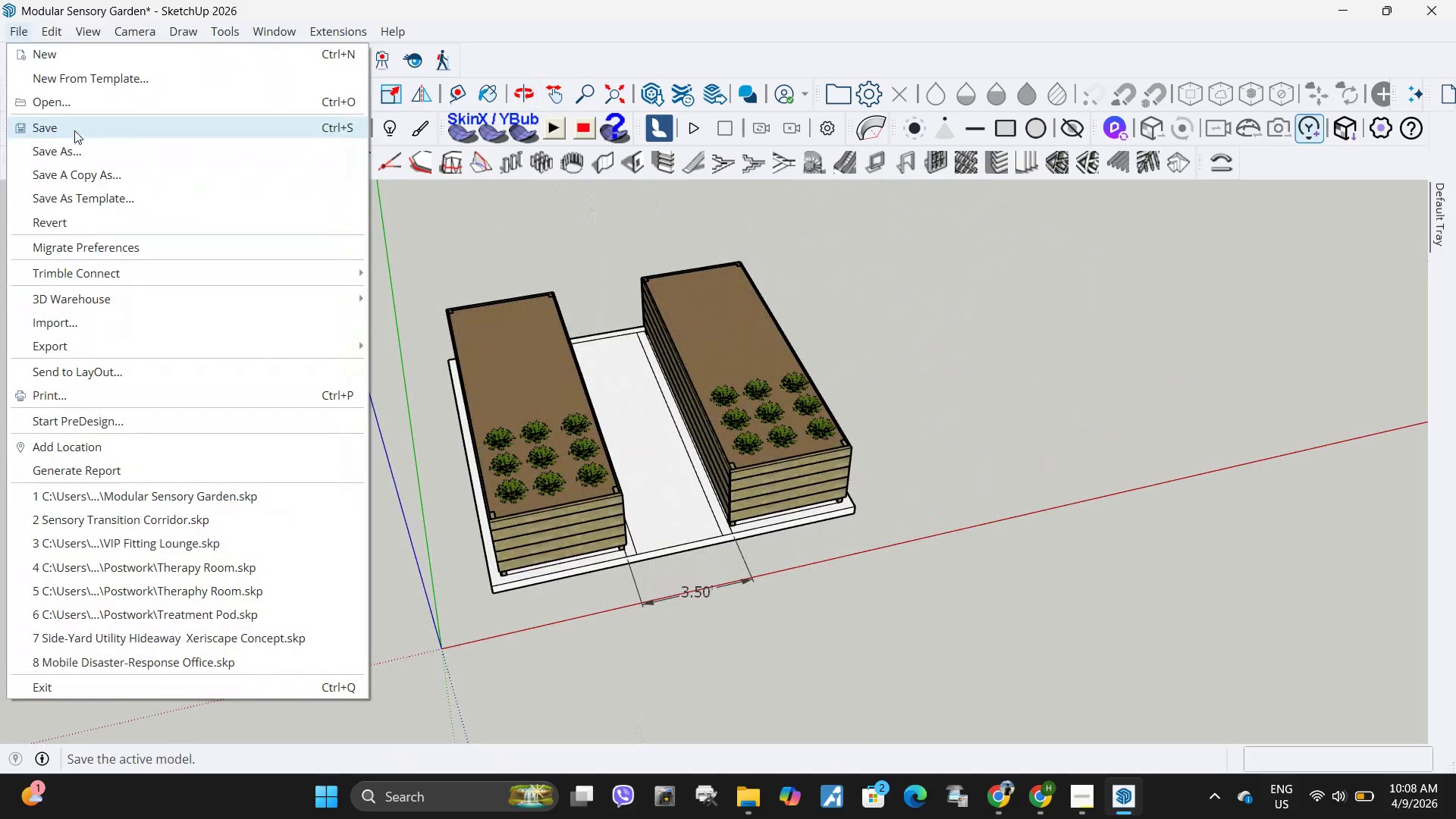 
left_click([74, 130])
 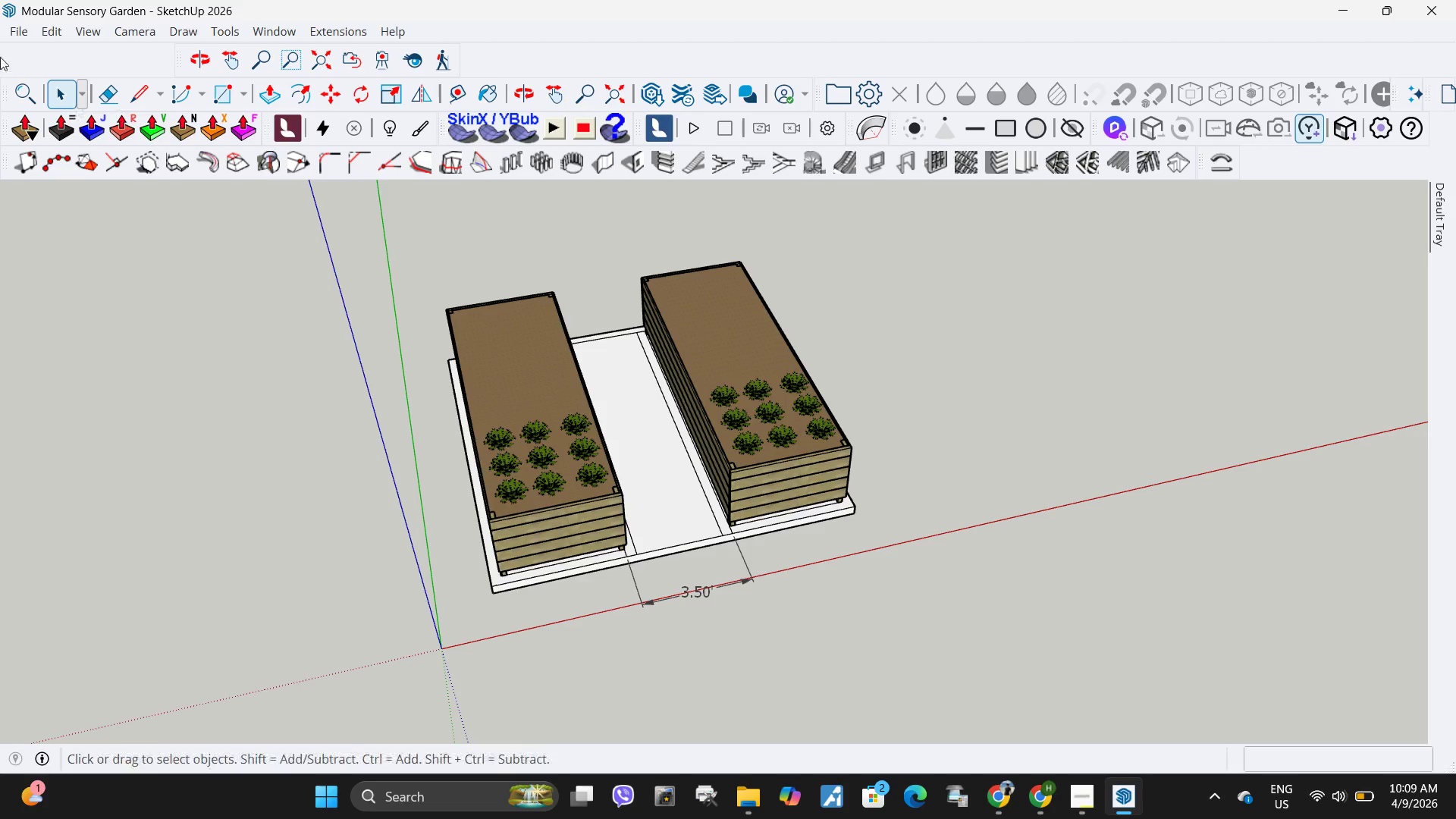 
left_click([17, 88])
 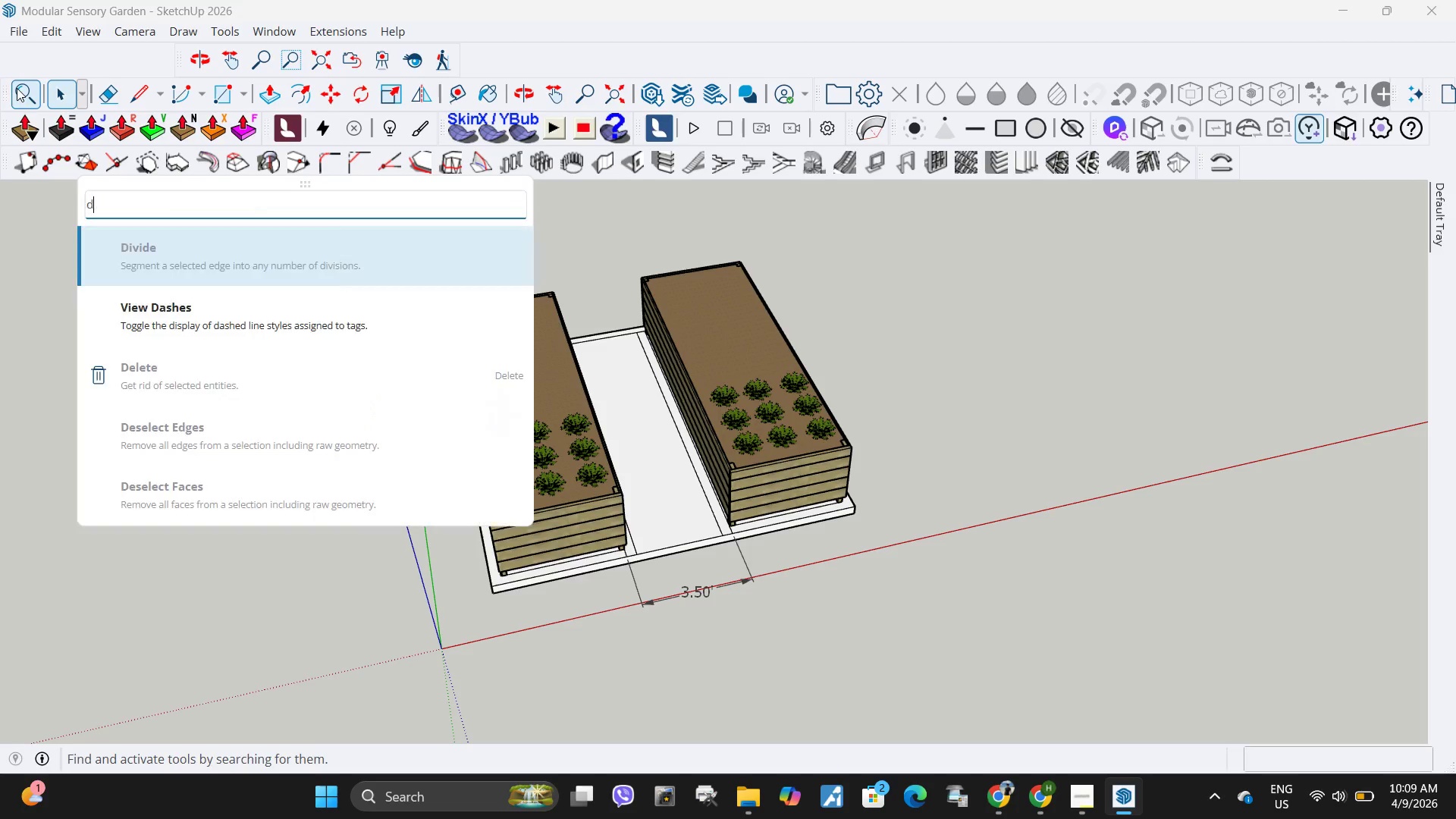 
type(dim)
 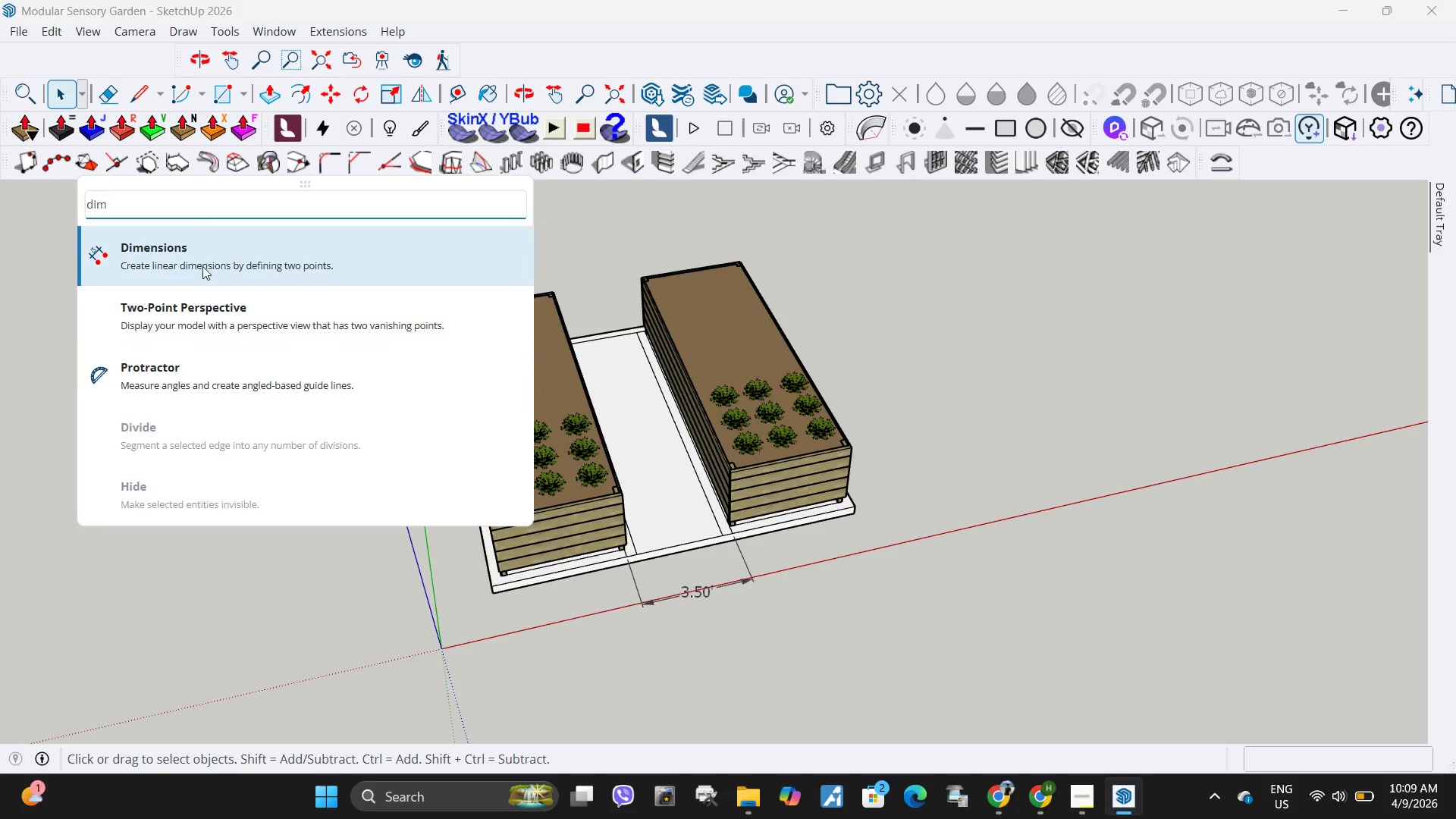 
left_click([202, 265])
 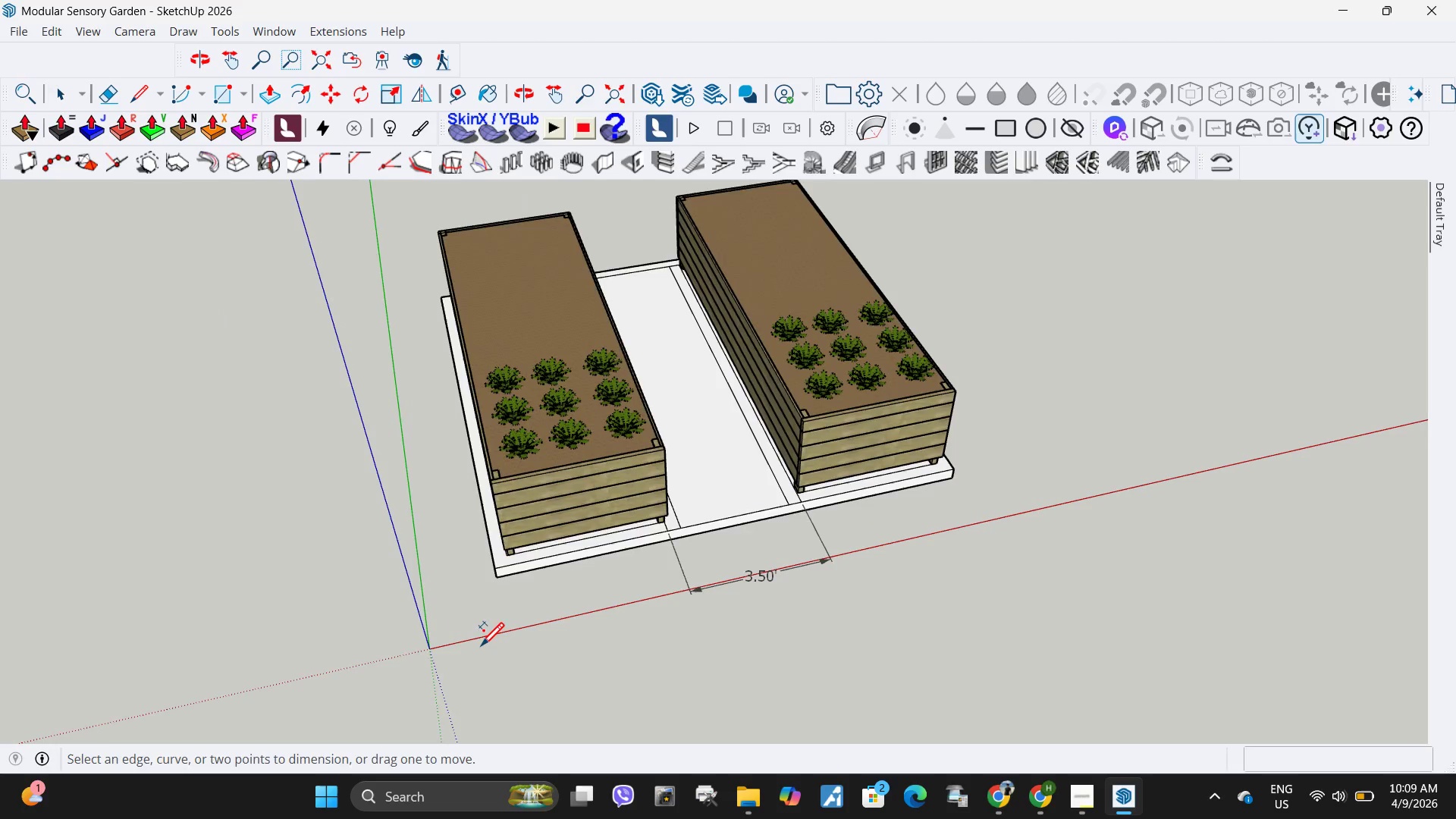 
scroll: coordinate [486, 634], scroll_direction: up, amount: 4.0
 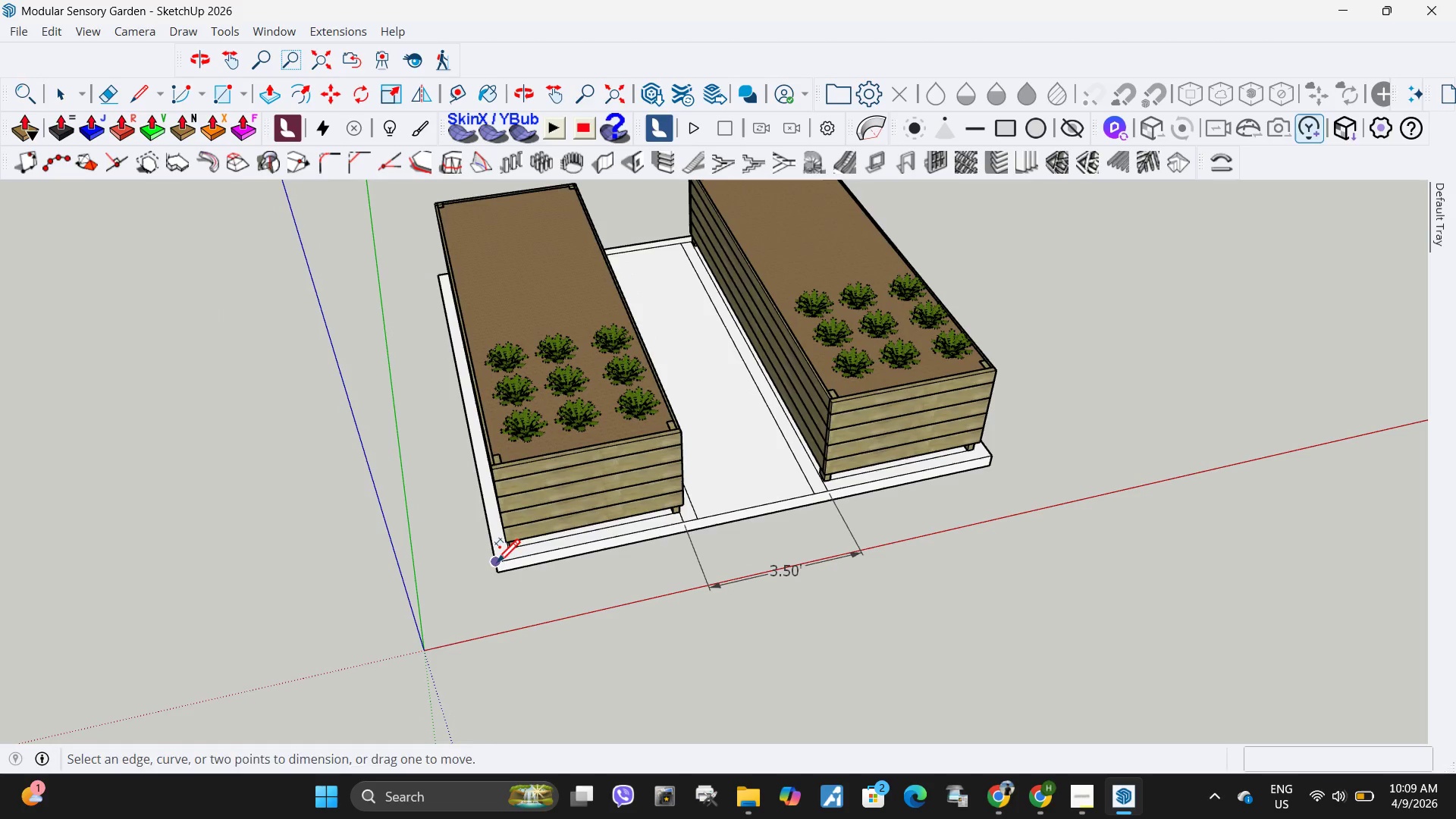 
left_click([497, 565])
 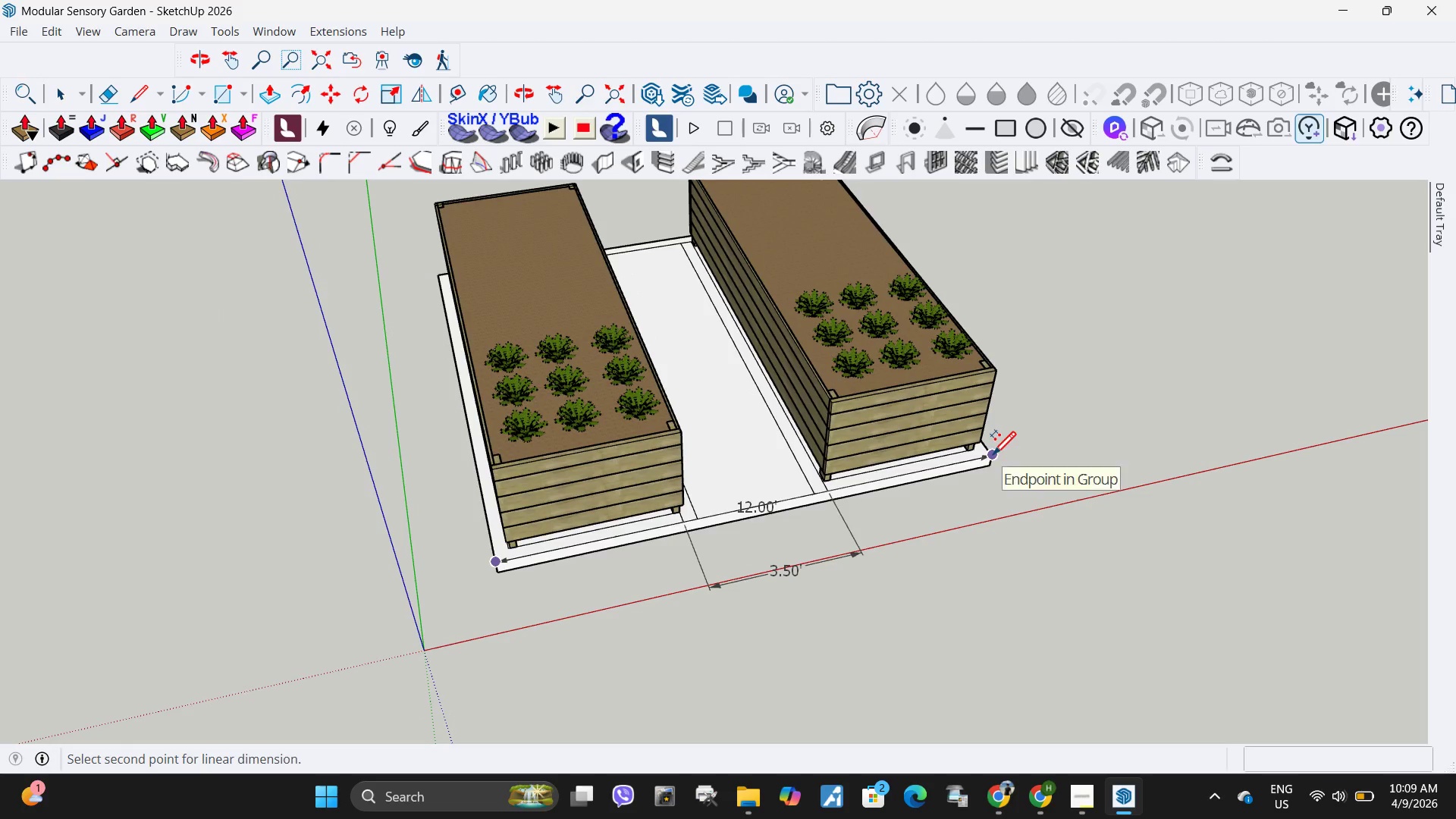 
left_click([993, 457])
 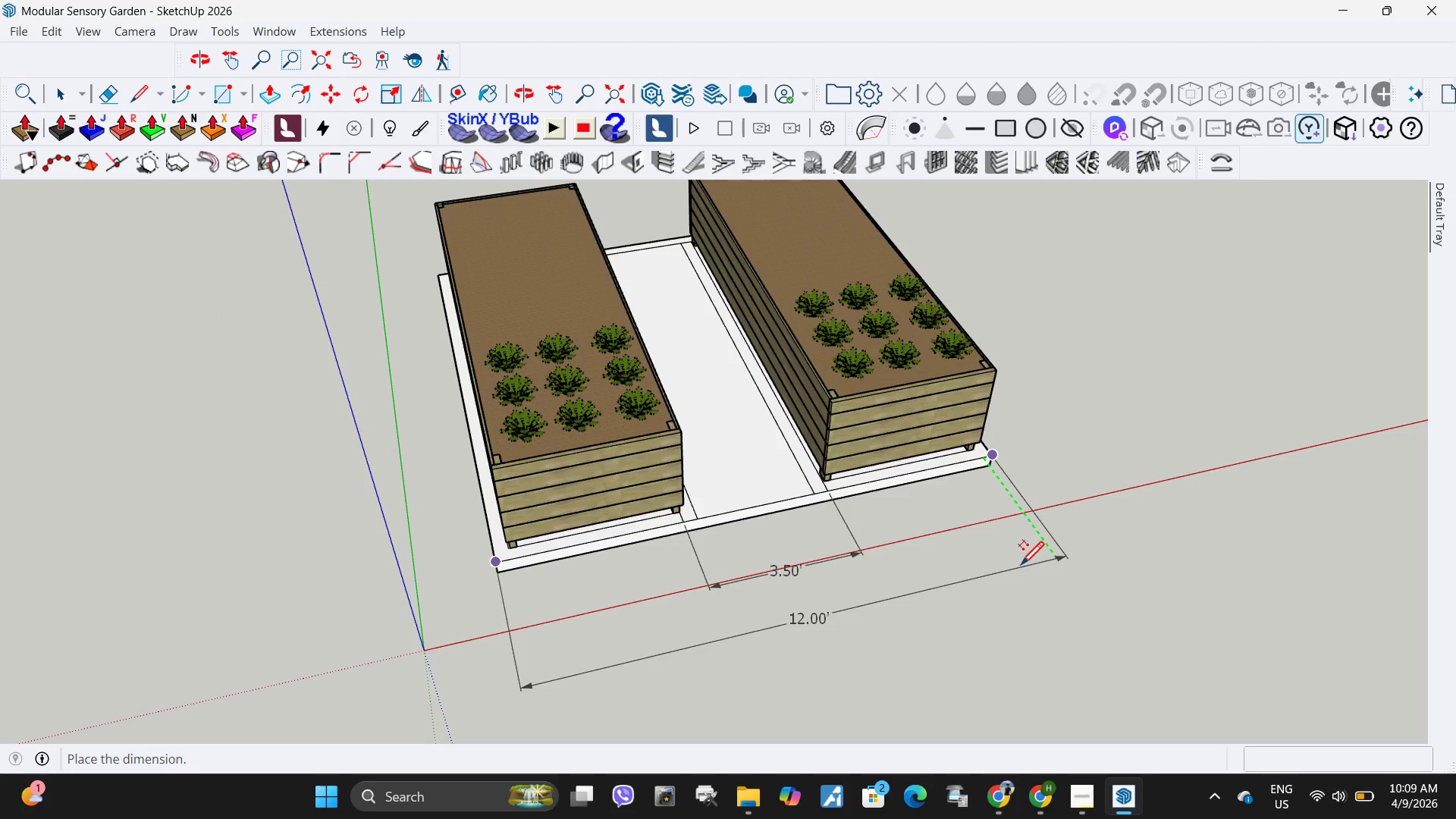 
left_click([1021, 567])
 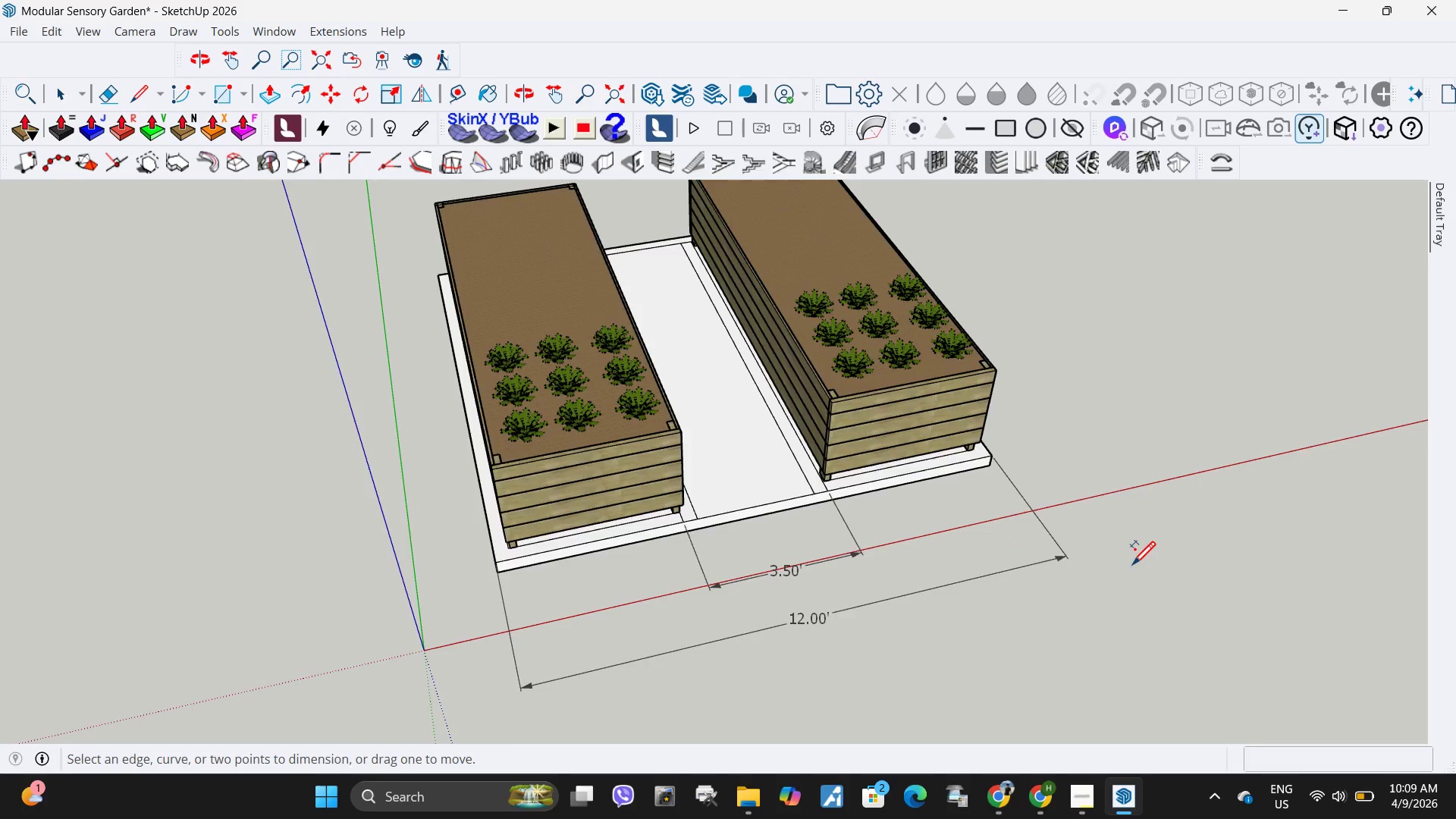 
scroll: coordinate [1136, 566], scroll_direction: down, amount: 6.0
 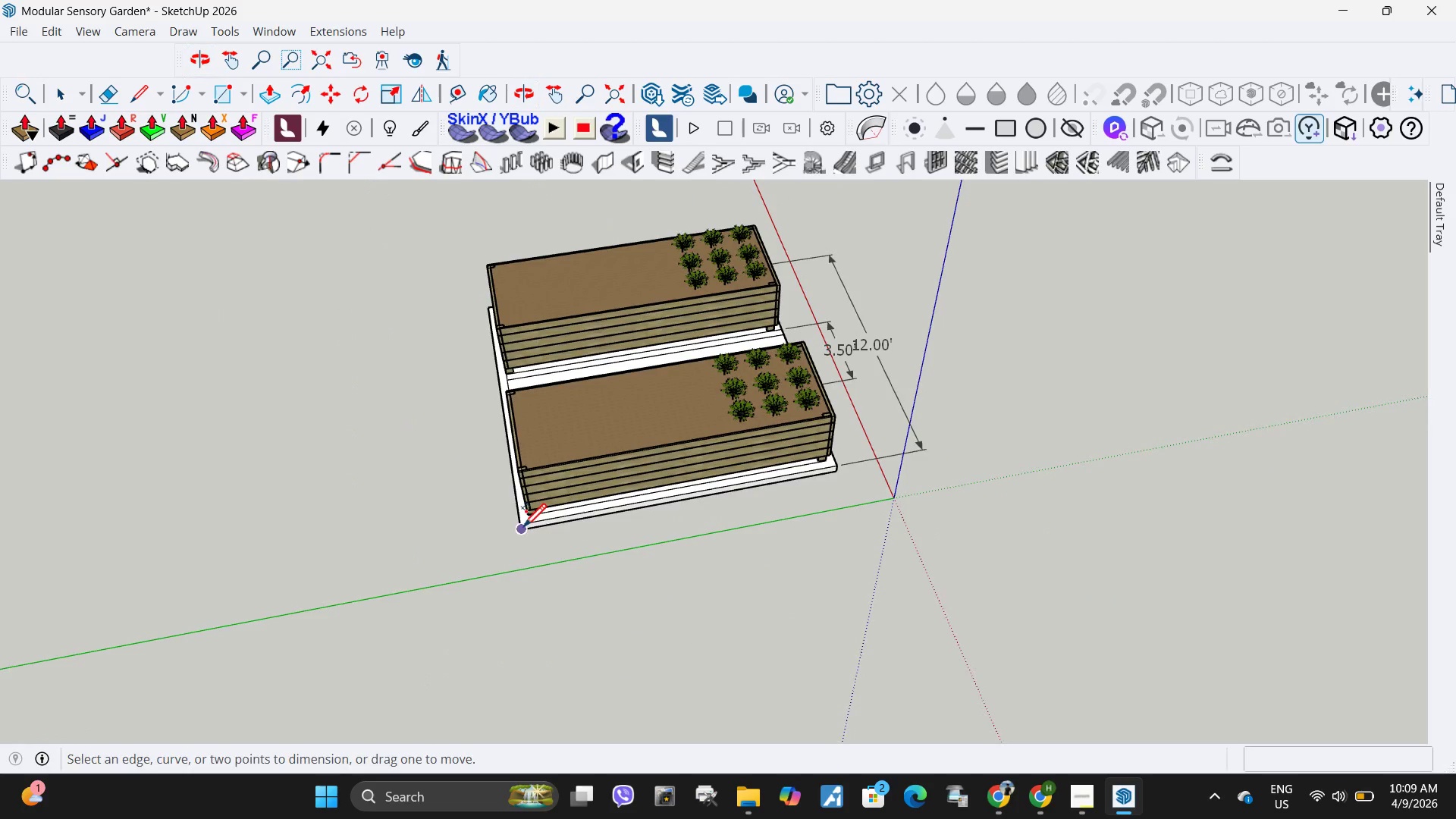 
left_click([522, 529])
 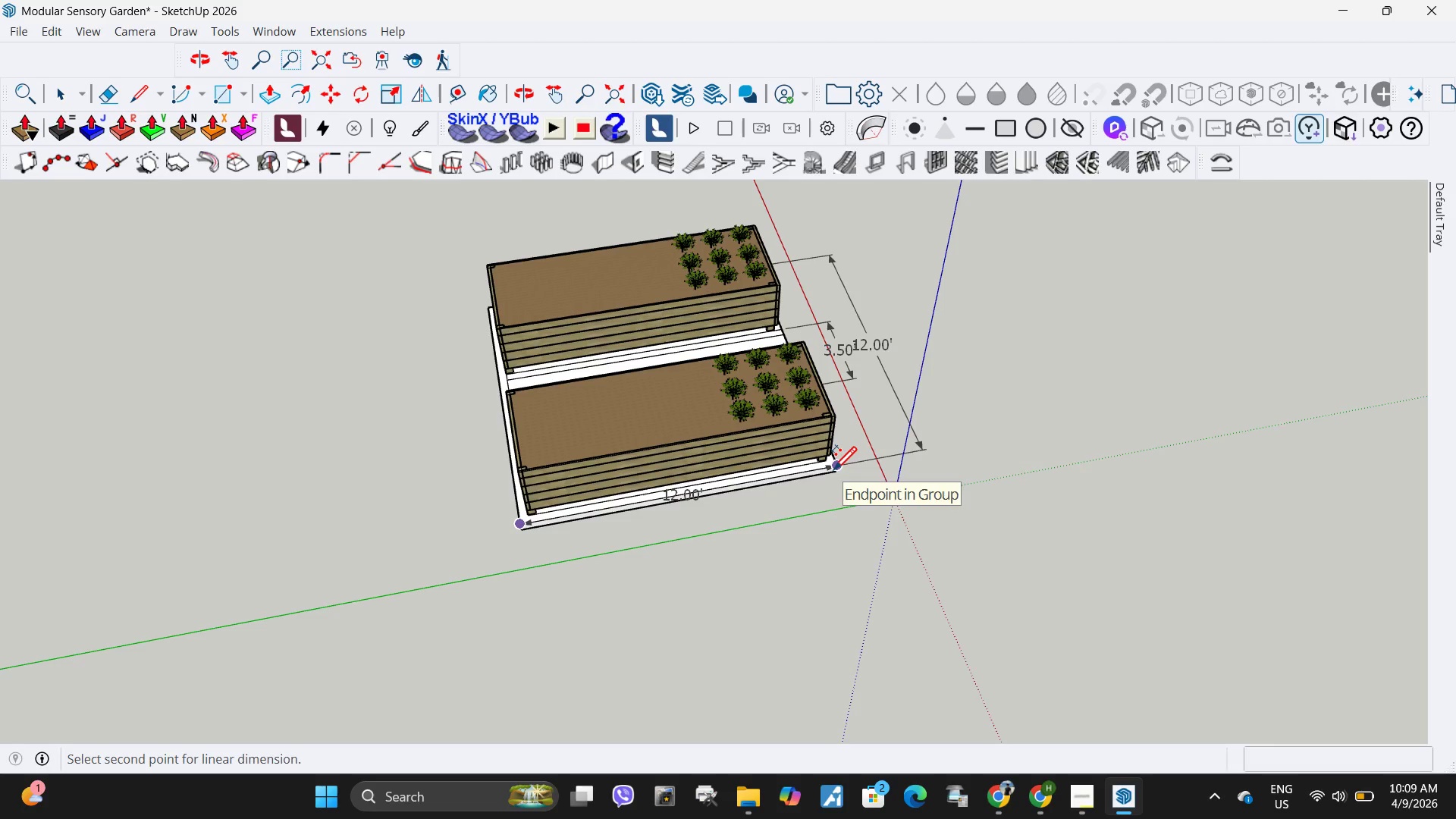 
left_click([833, 472])
 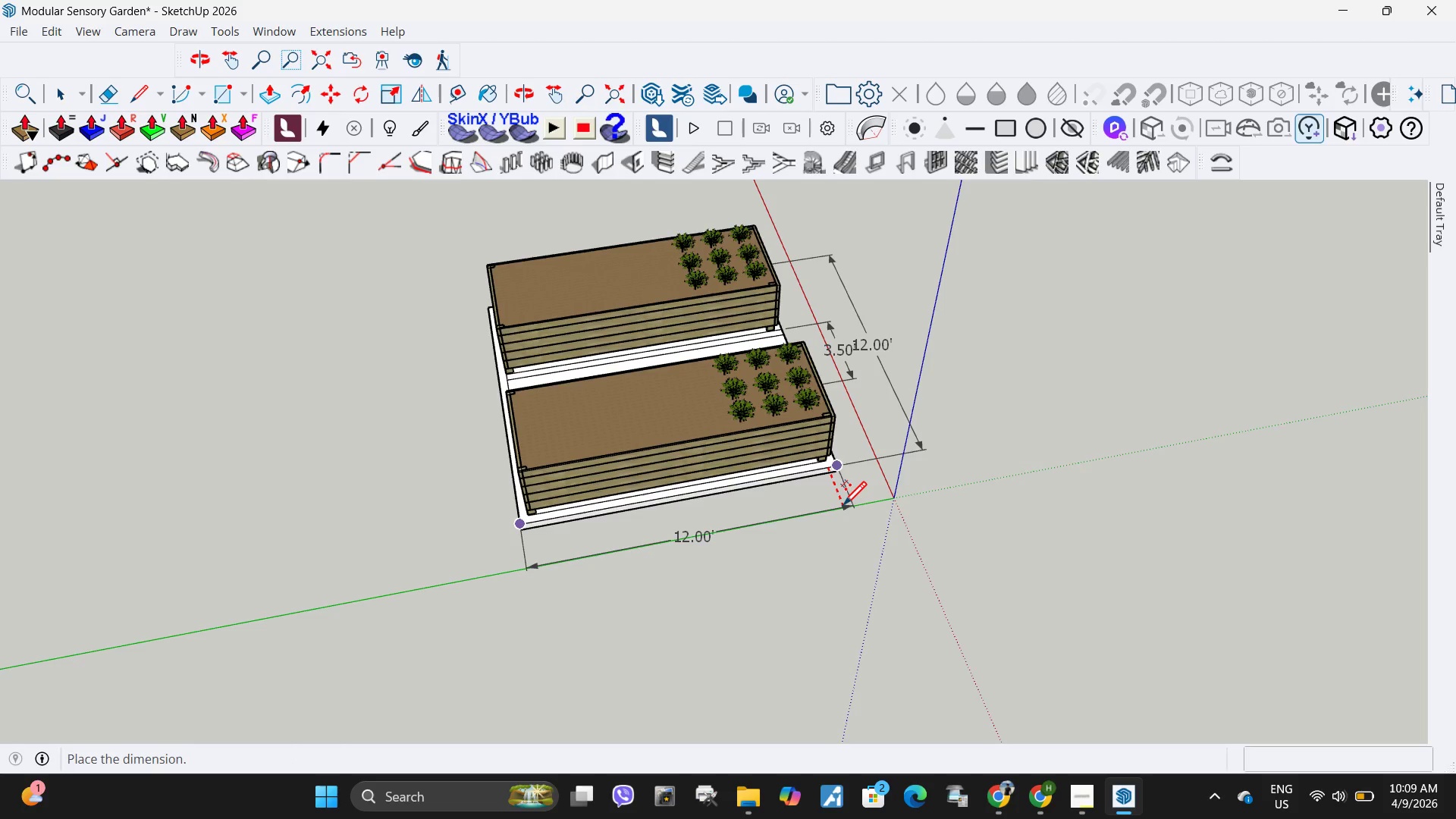 
left_click([843, 507])
 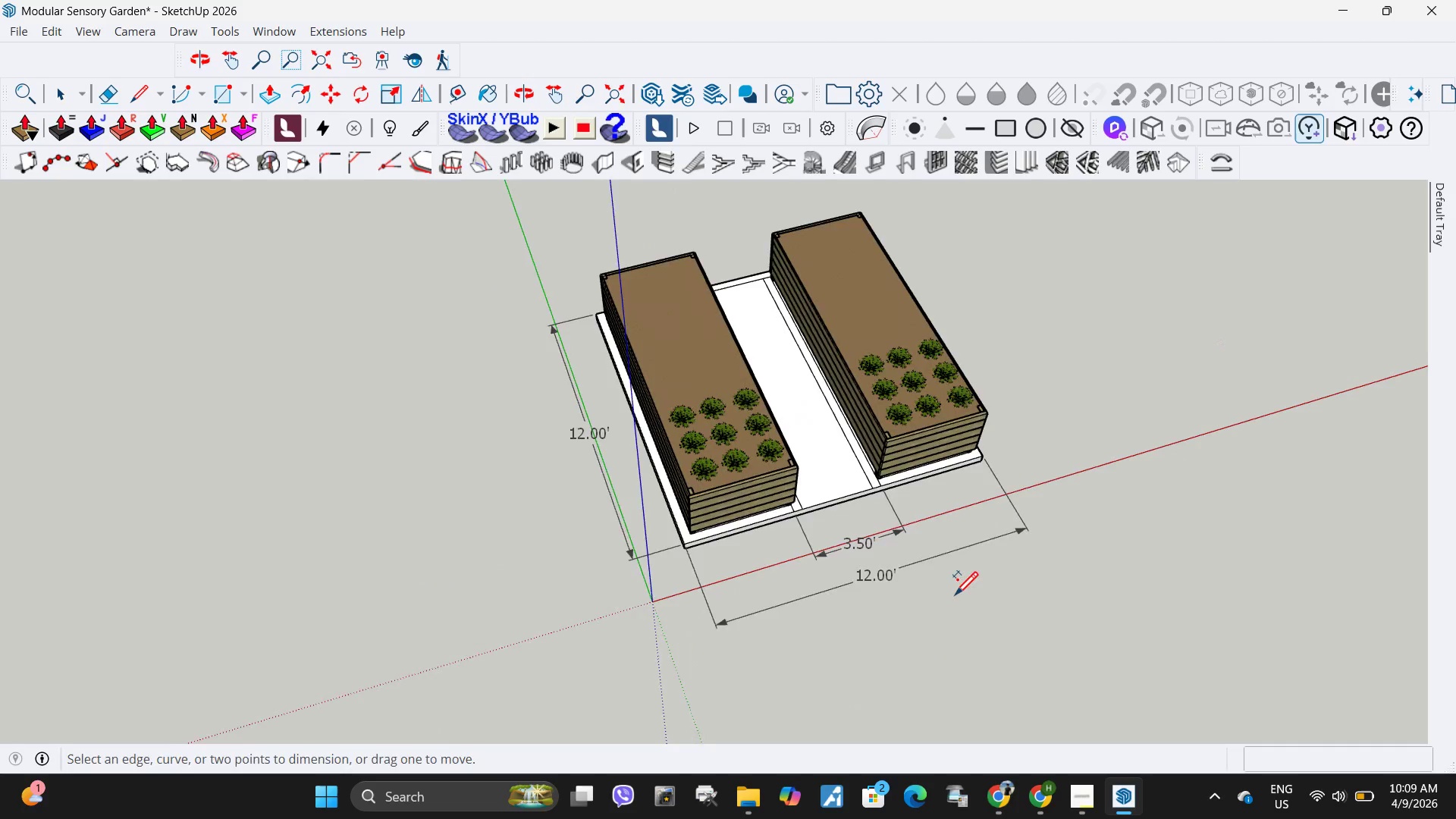 
scroll: coordinate [751, 507], scroll_direction: up, amount: 12.0
 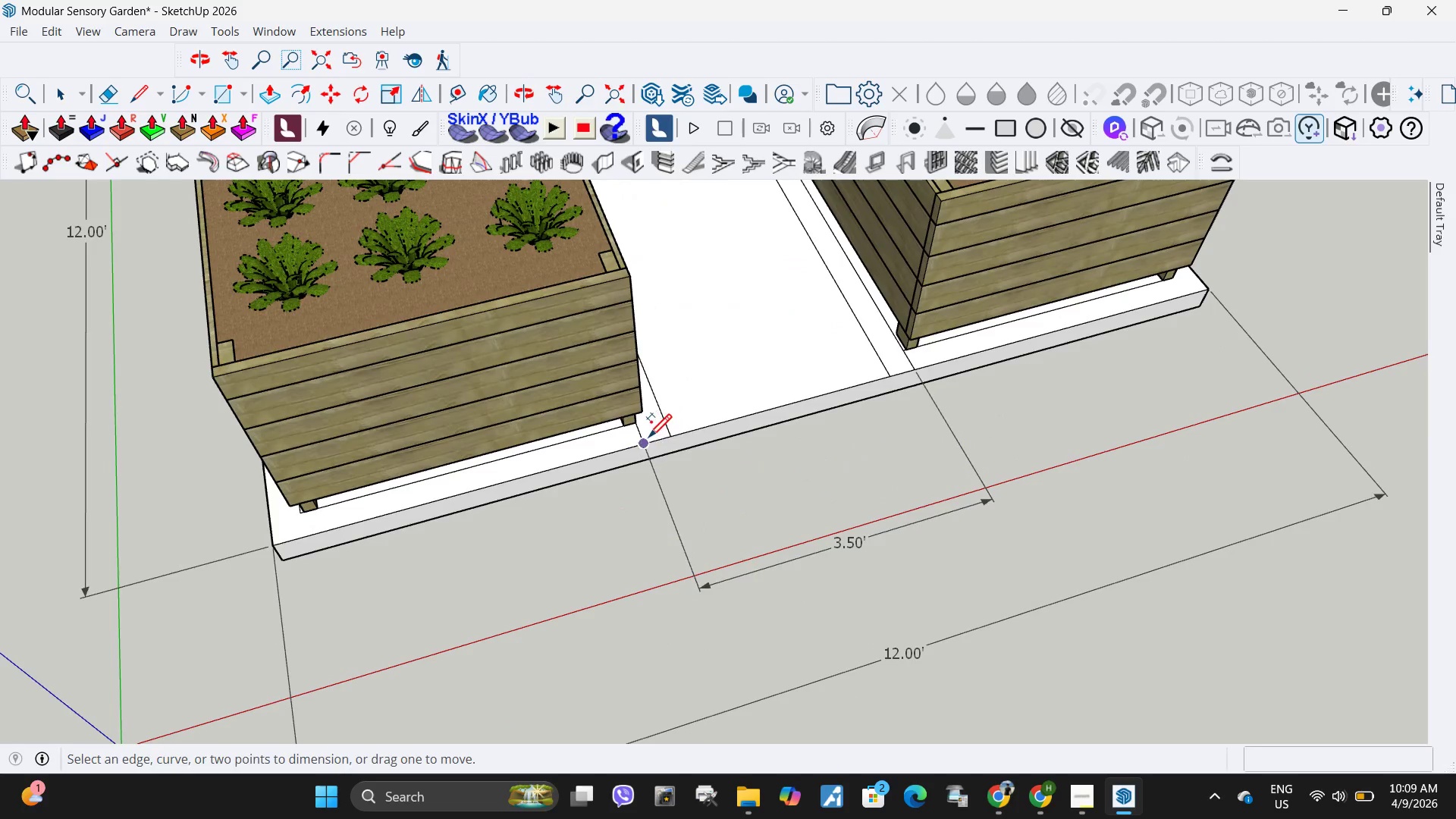 
left_click([648, 440])
 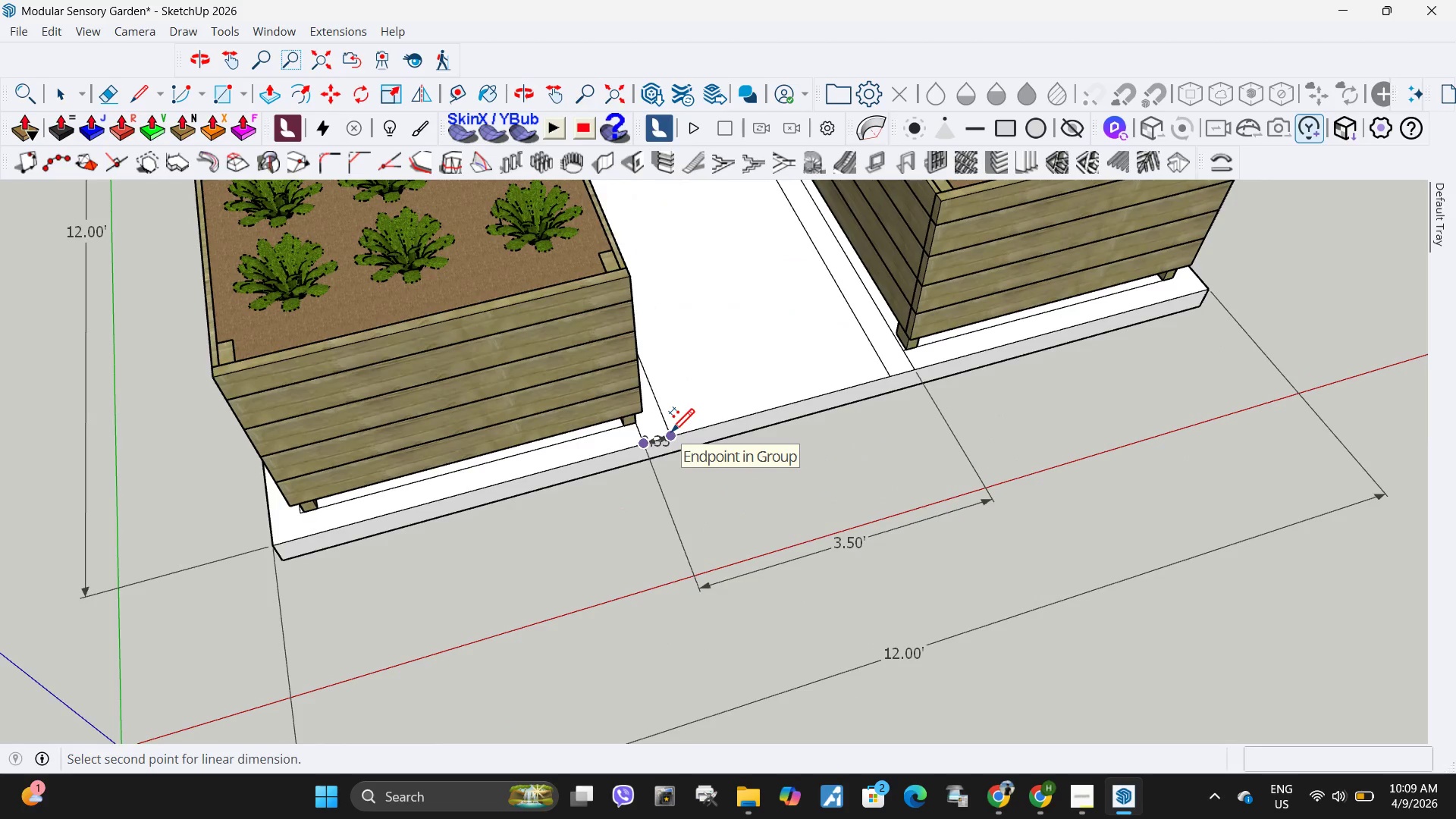 
left_click([671, 435])
 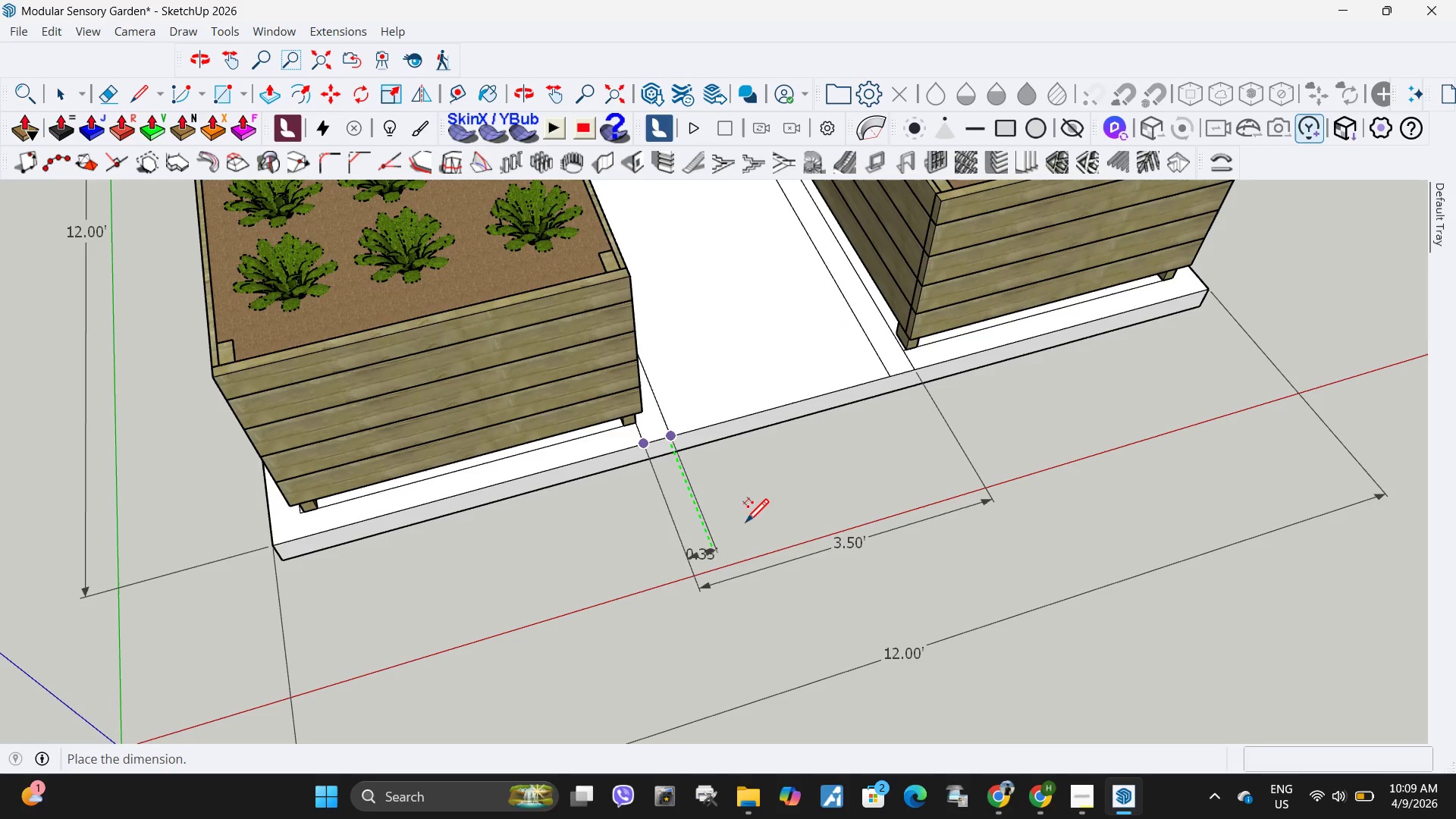 
left_click([745, 524])
 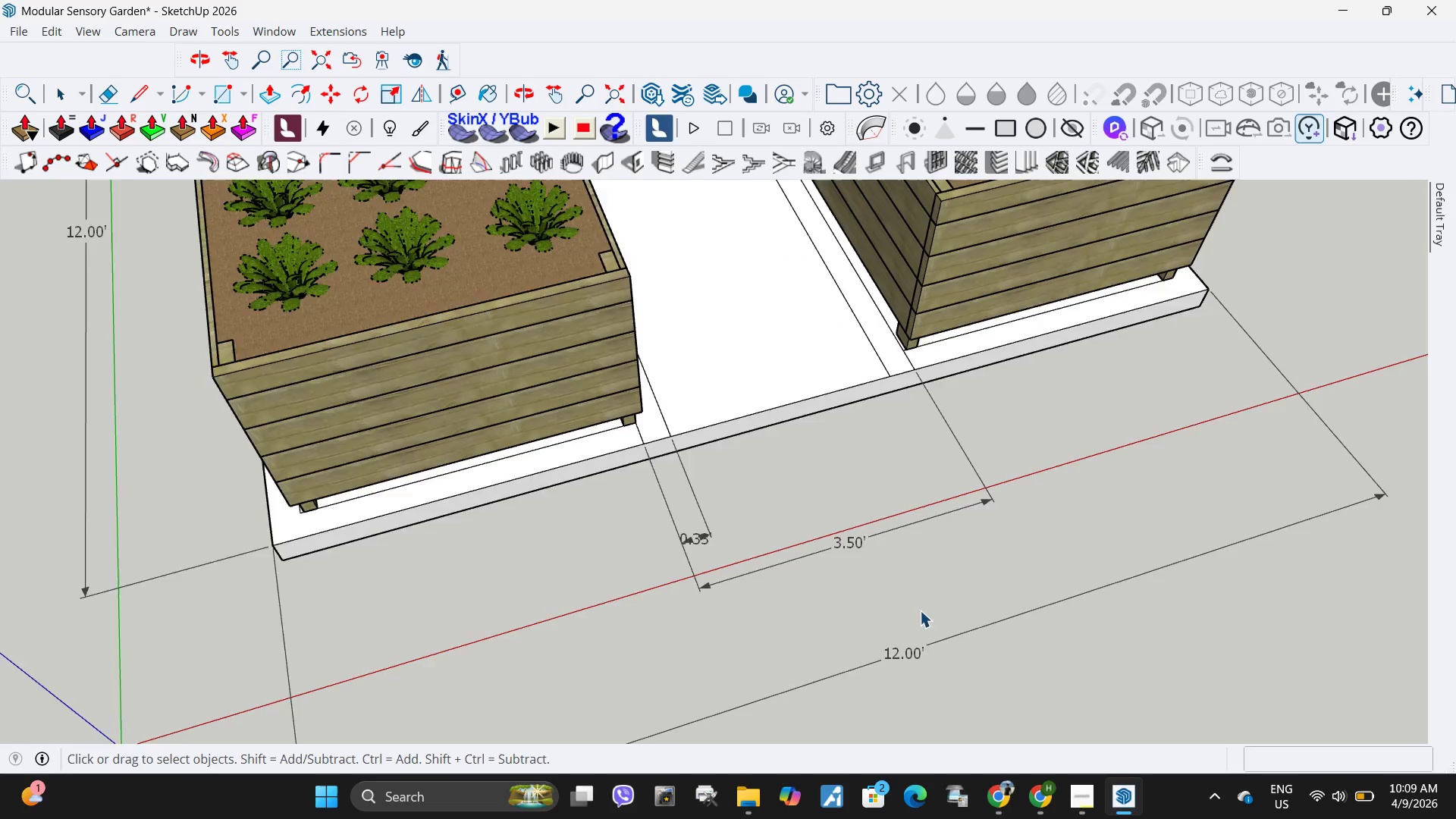 
key(Space)
 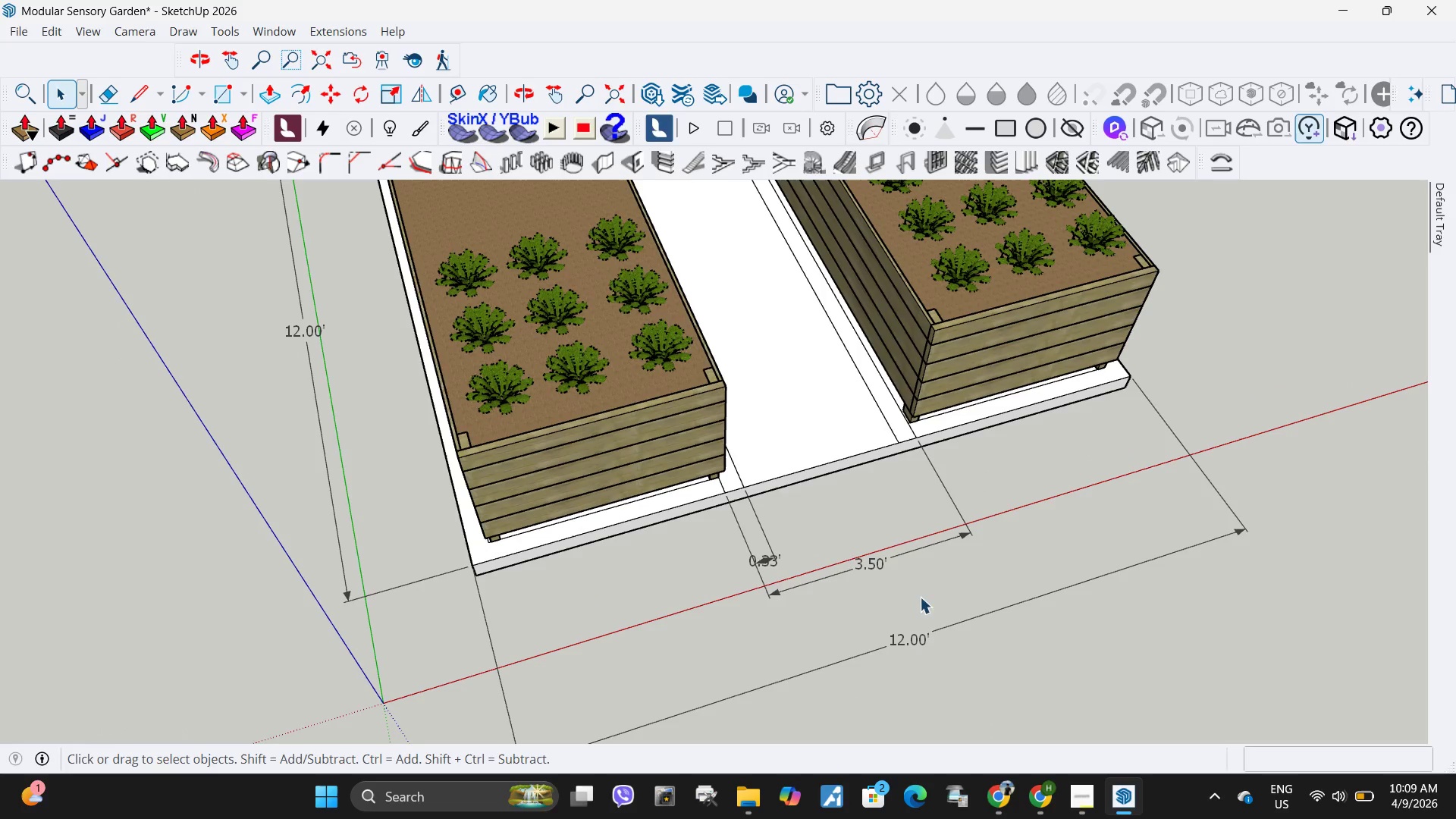 
key(Space)
 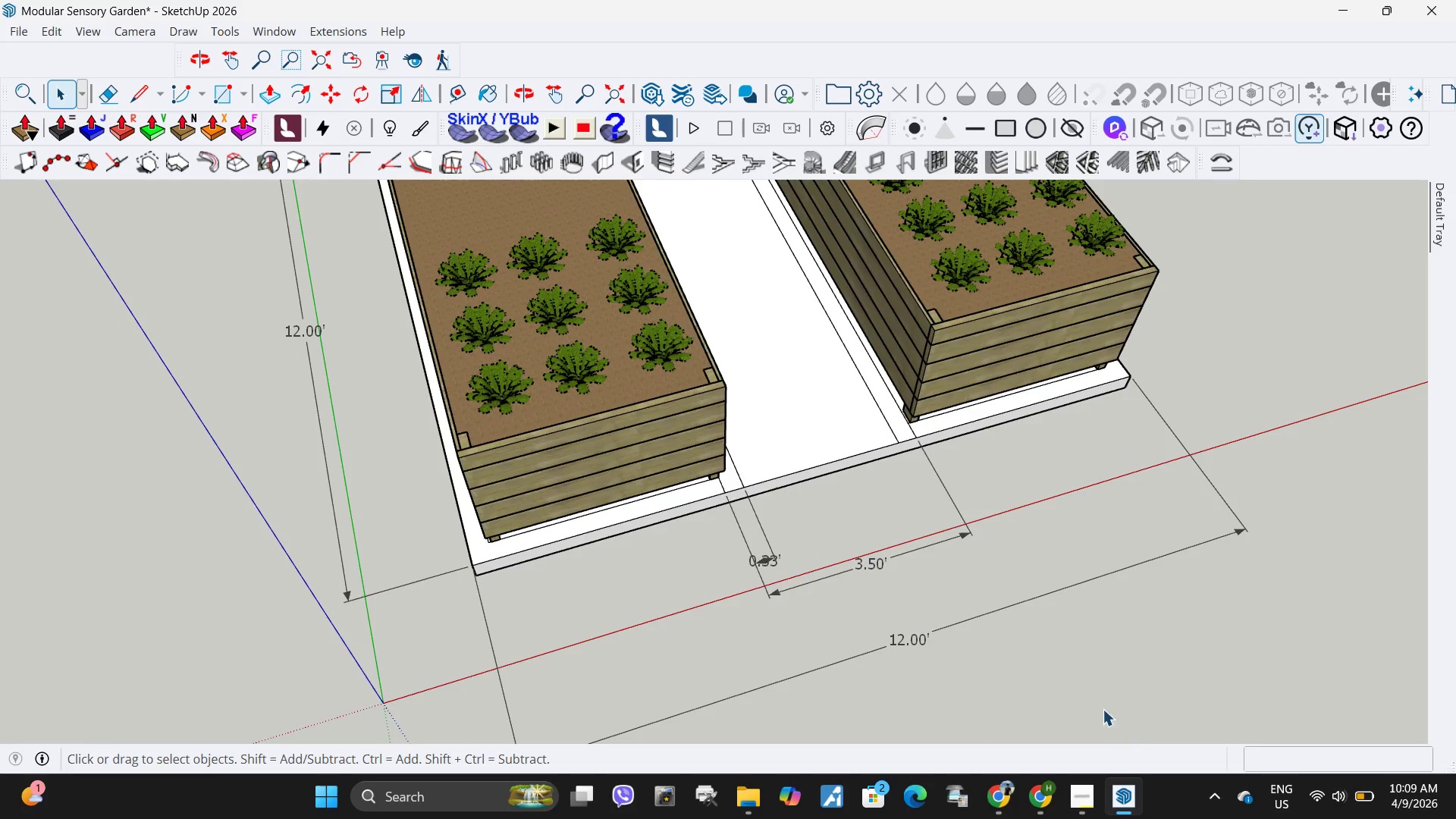 
scroll: coordinate [921, 610], scroll_direction: down, amount: 5.0
 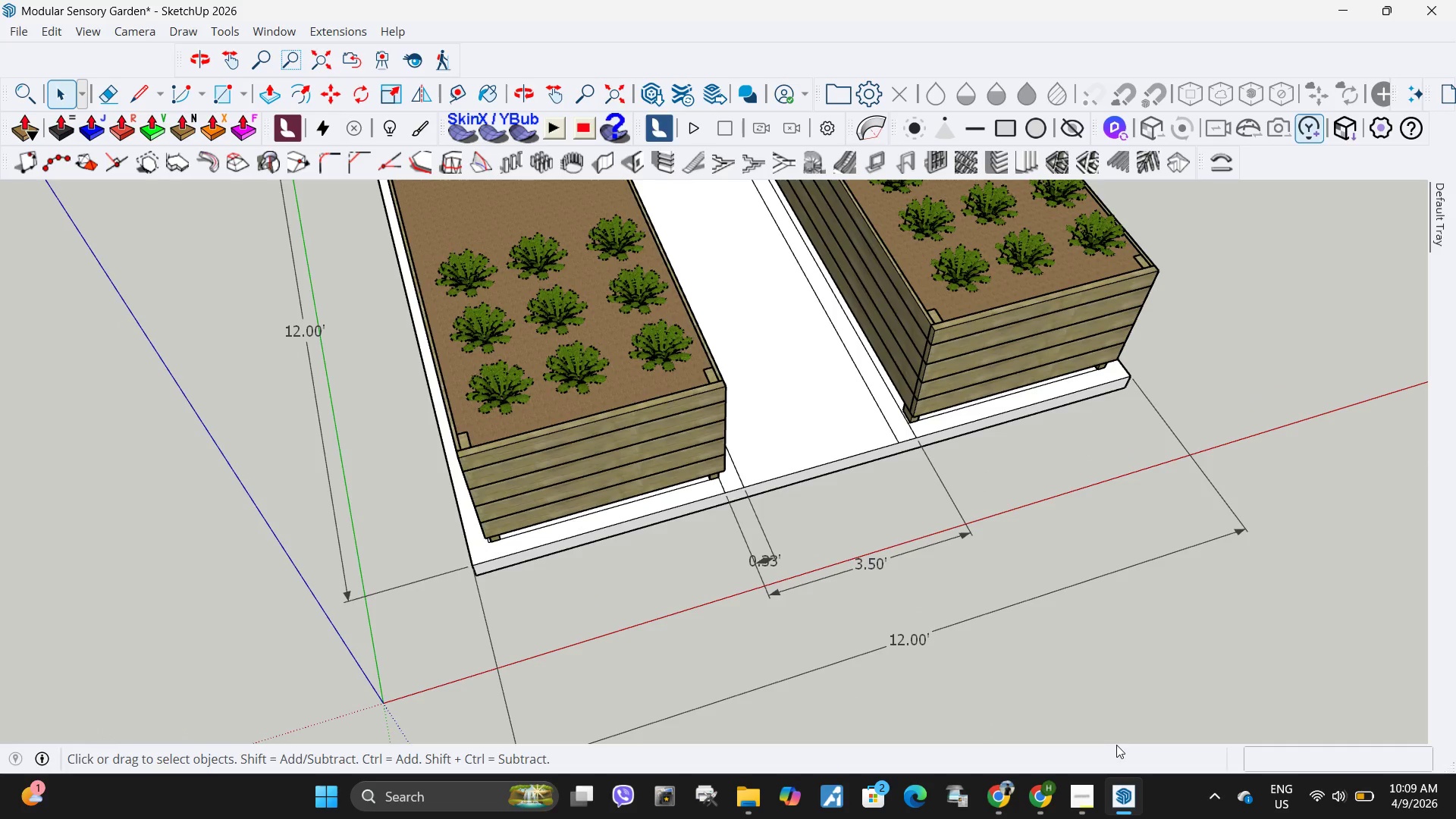 
left_click([1119, 741])
 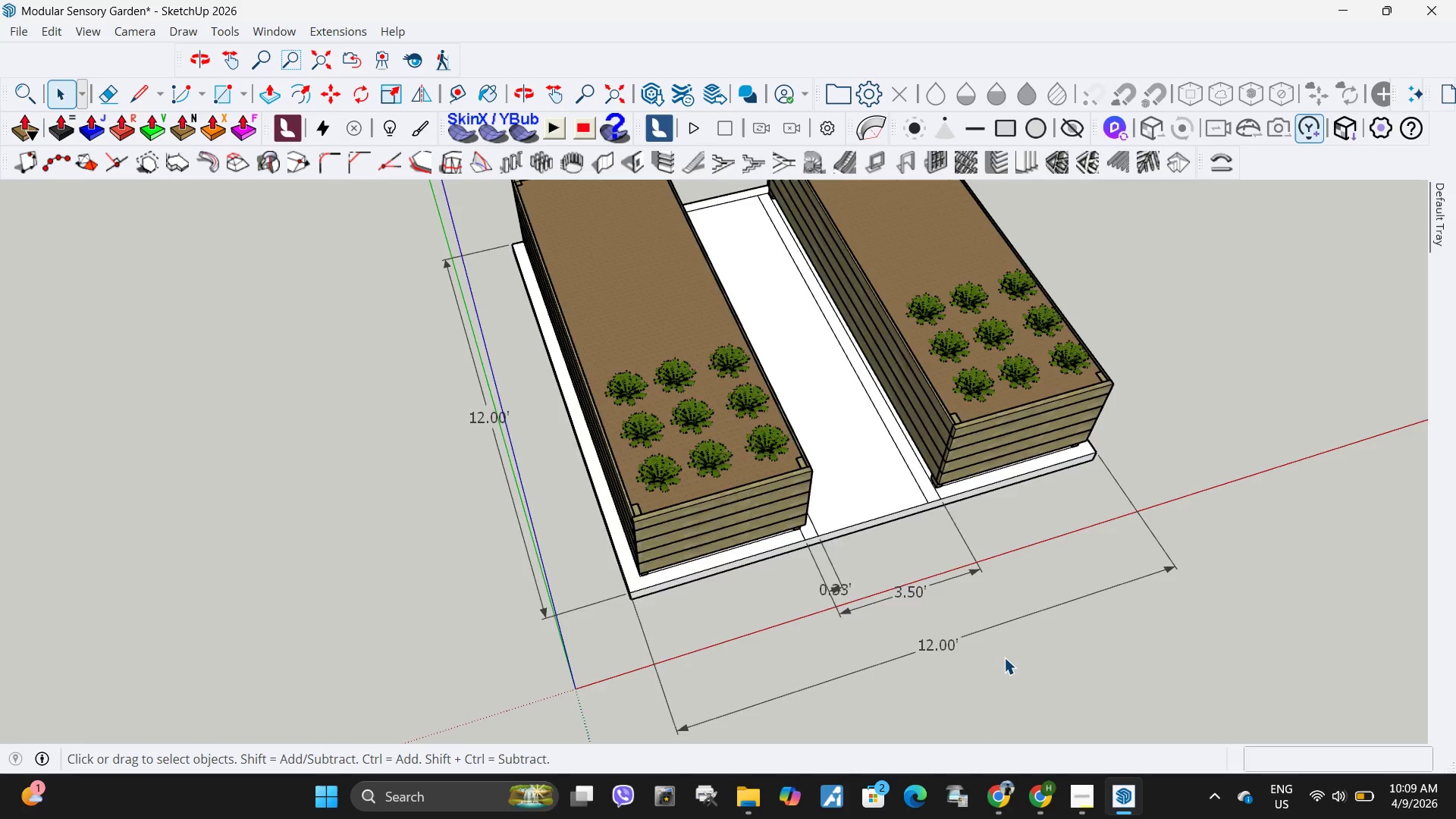 
scroll: coordinate [756, 556], scroll_direction: down, amount: 11.0
 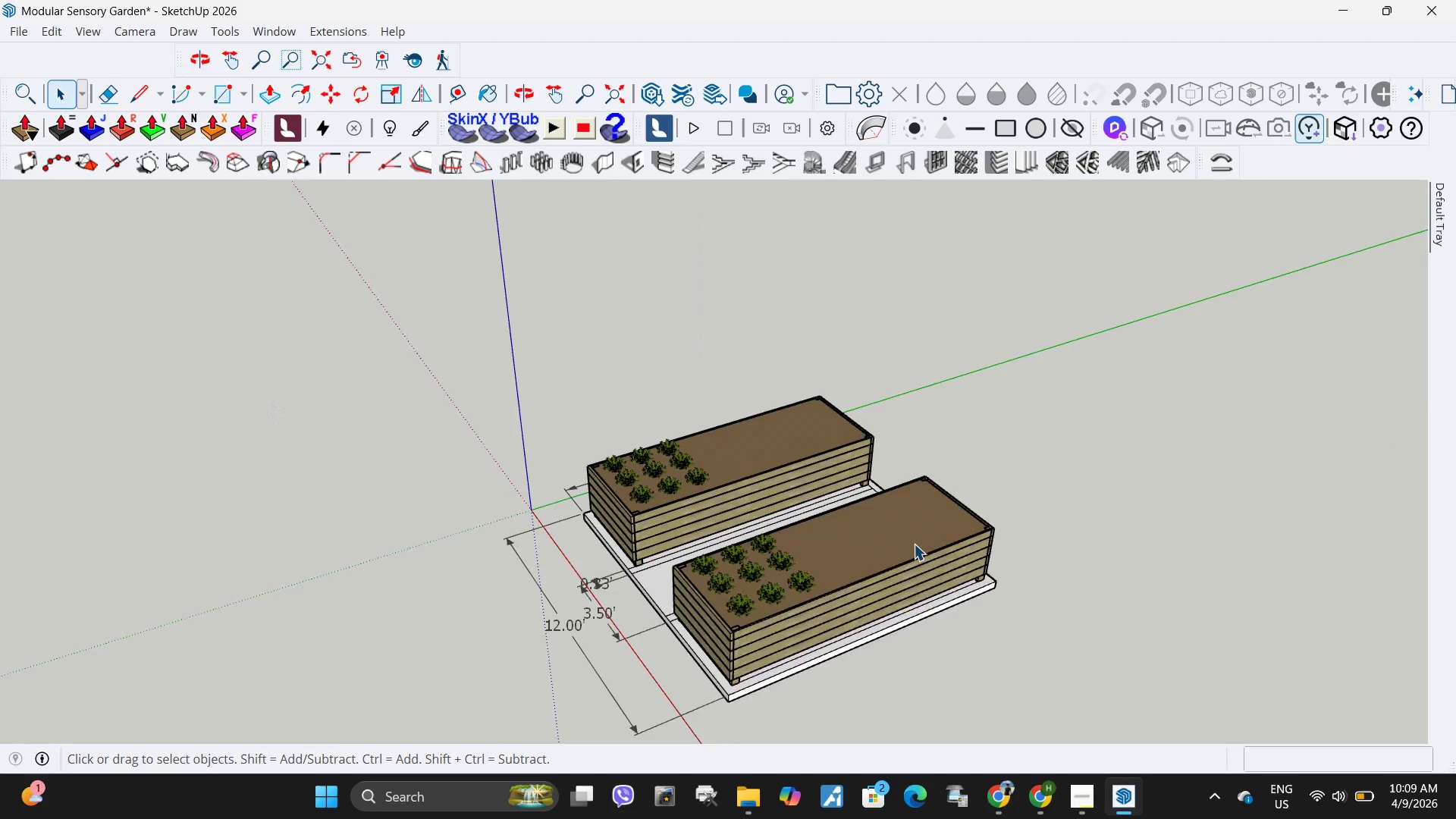 
scroll: coordinate [921, 519], scroll_direction: up, amount: 5.0
 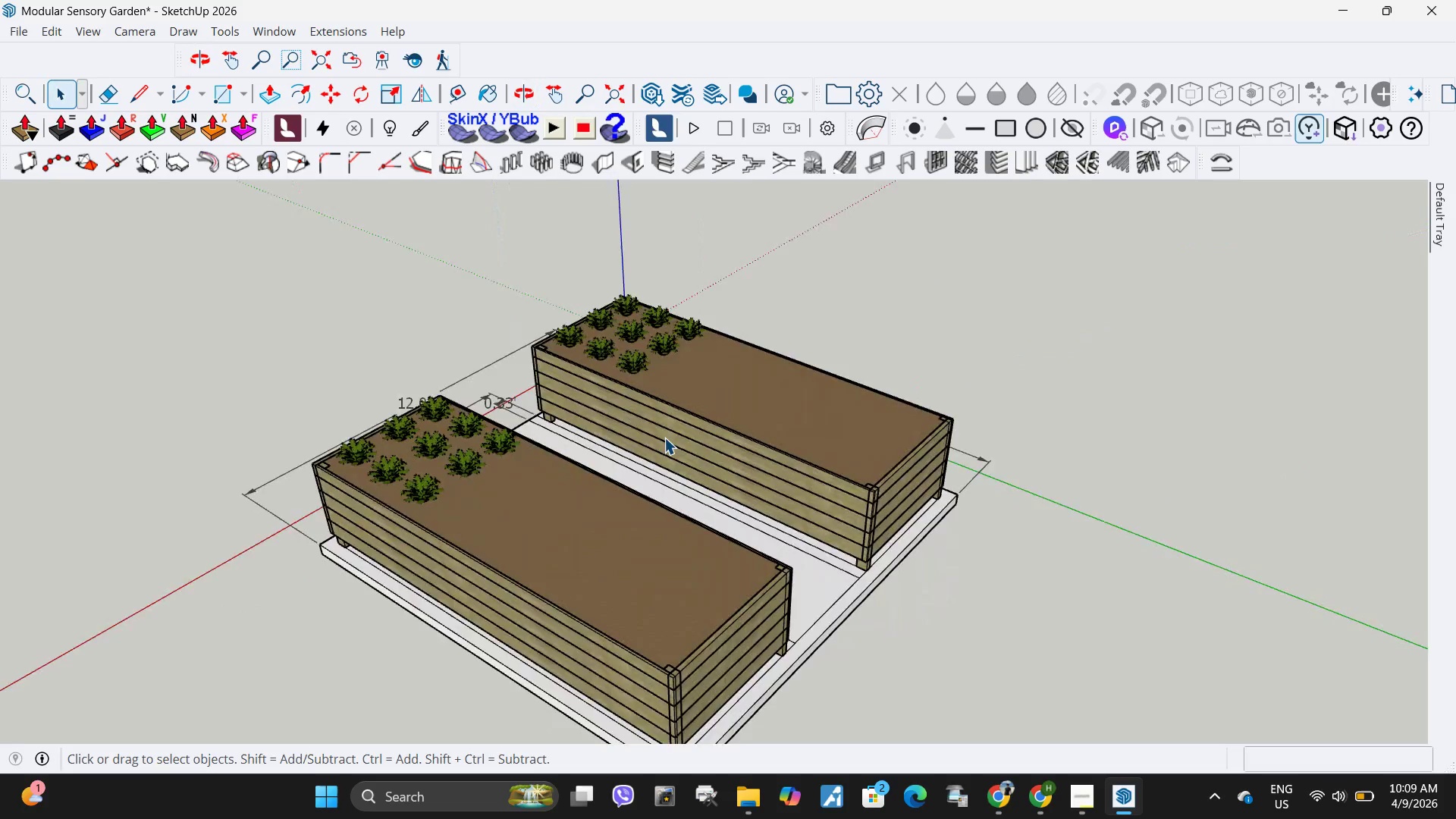 
scroll: coordinate [663, 441], scroll_direction: down, amount: 6.0
 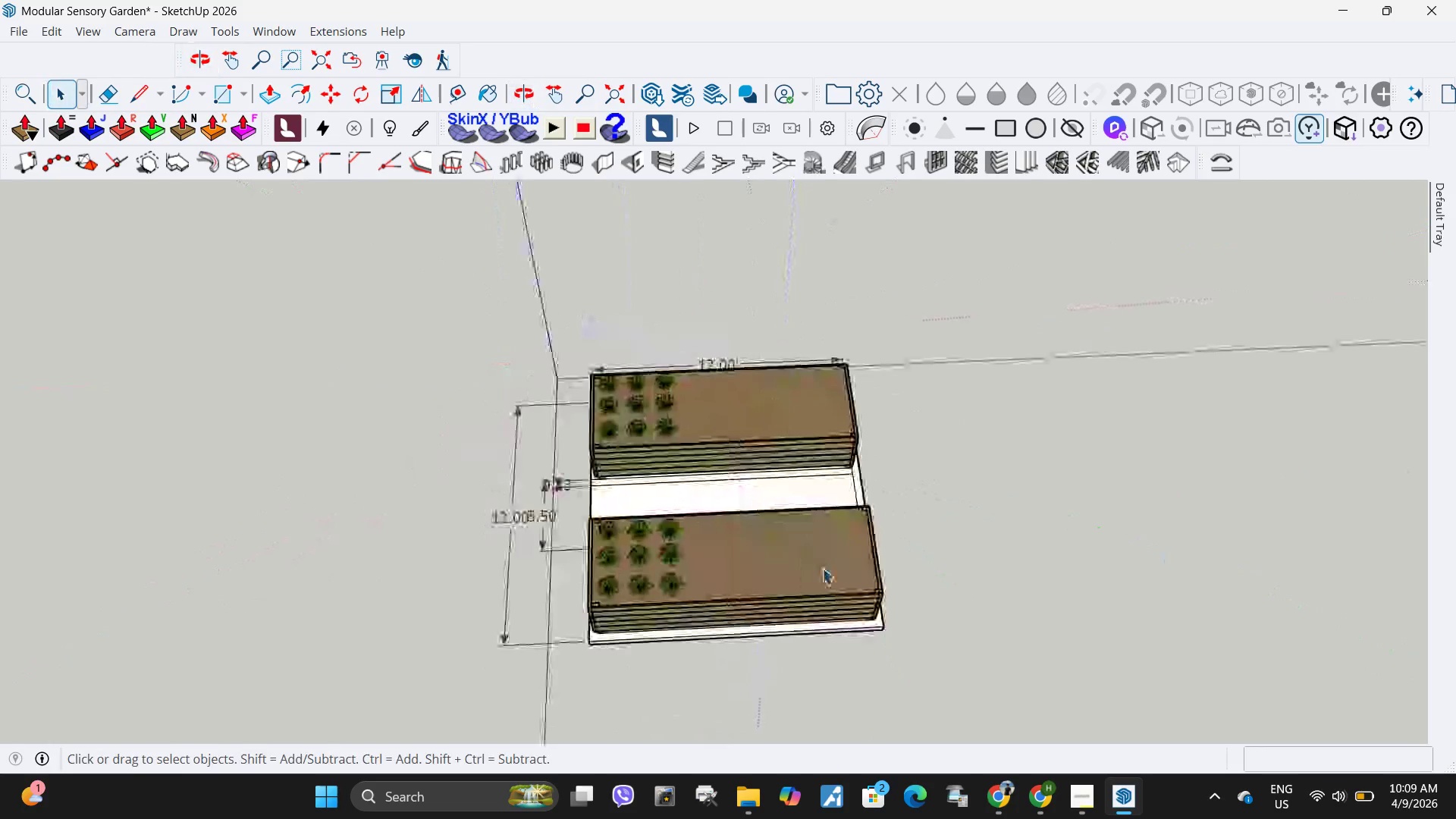 
left_click([759, 574])
 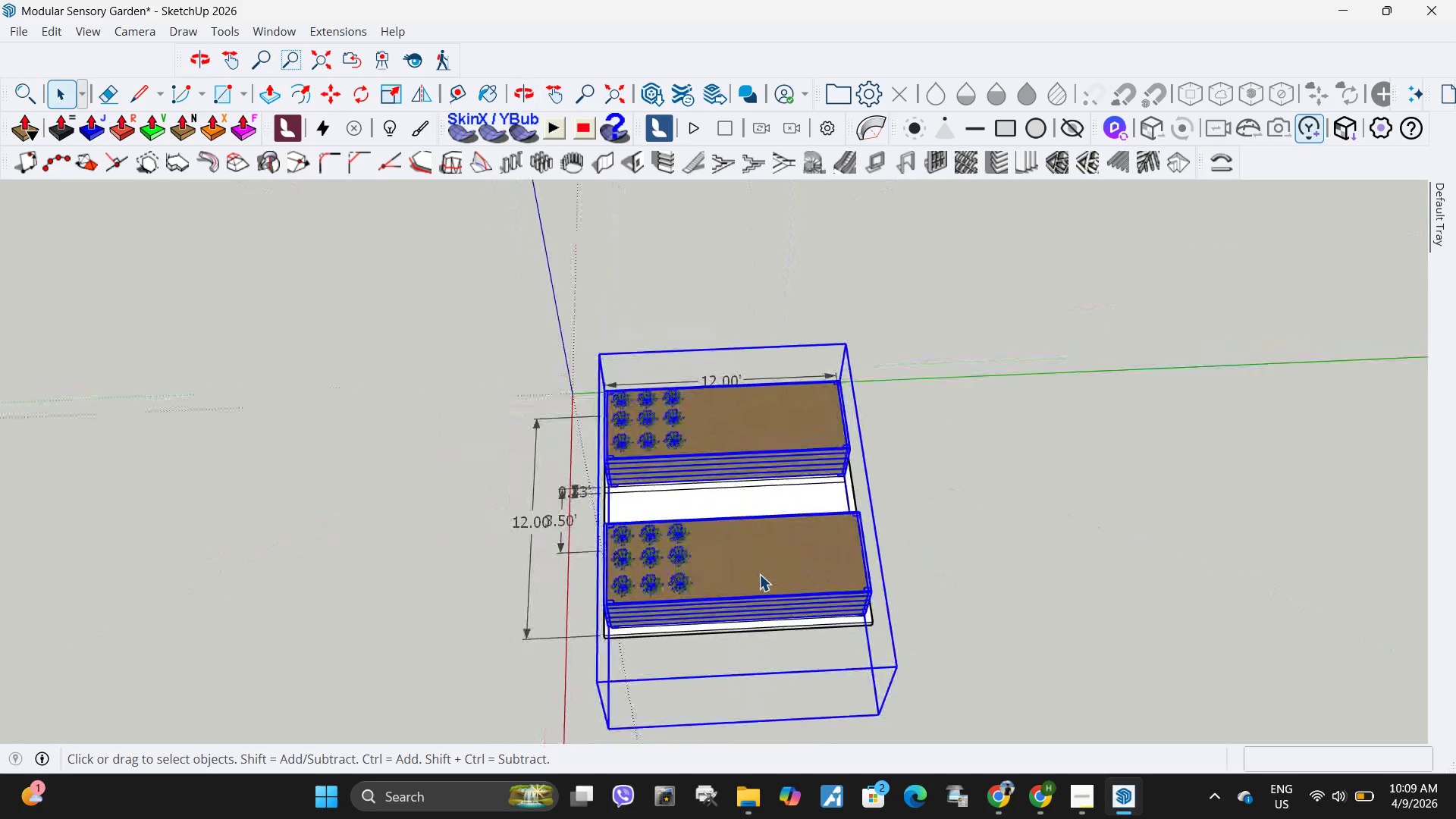 
left_click([759, 574])
 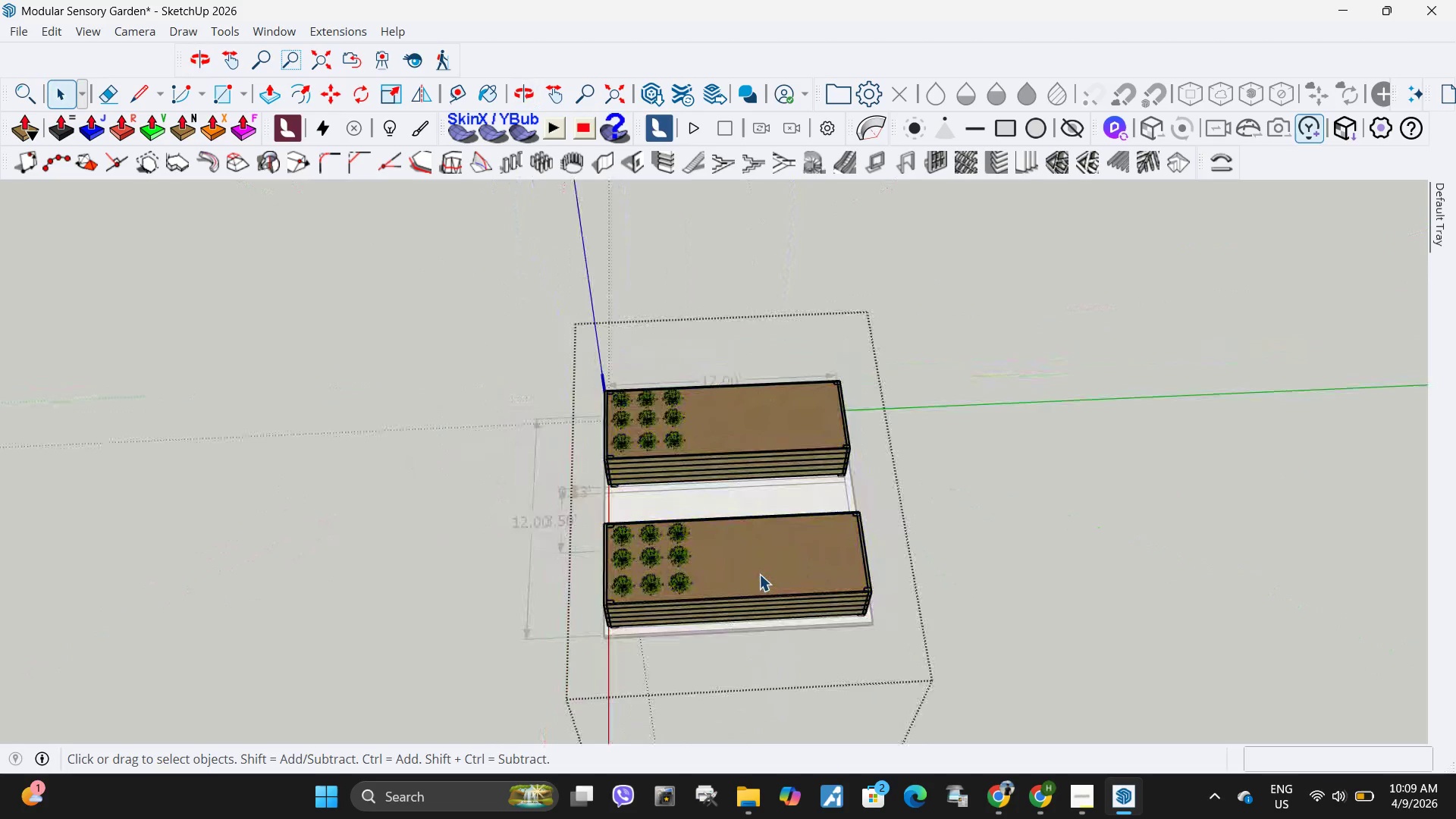 
scroll: coordinate [759, 574], scroll_direction: down, amount: 1.0
 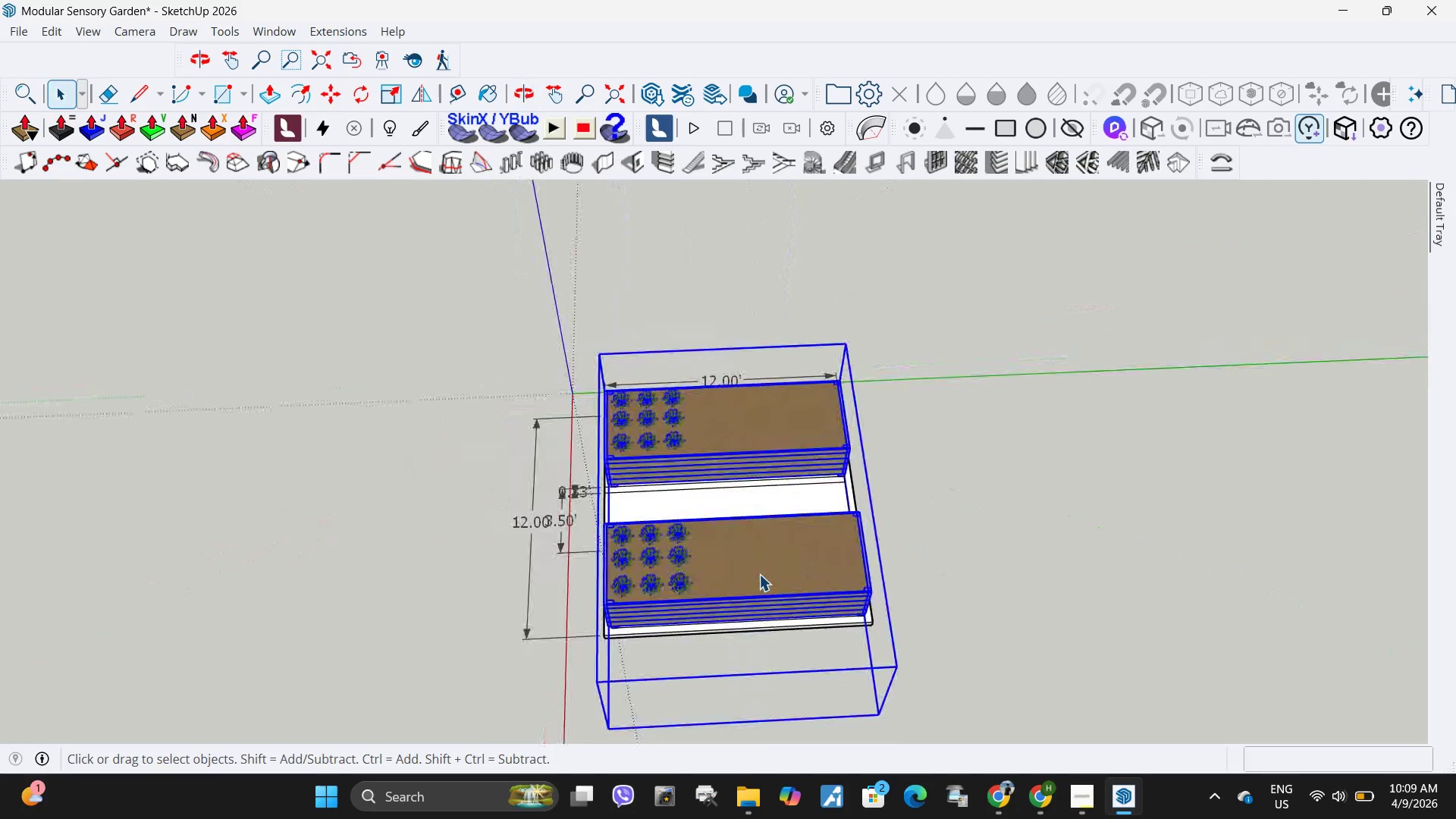 
double_click([759, 574])
 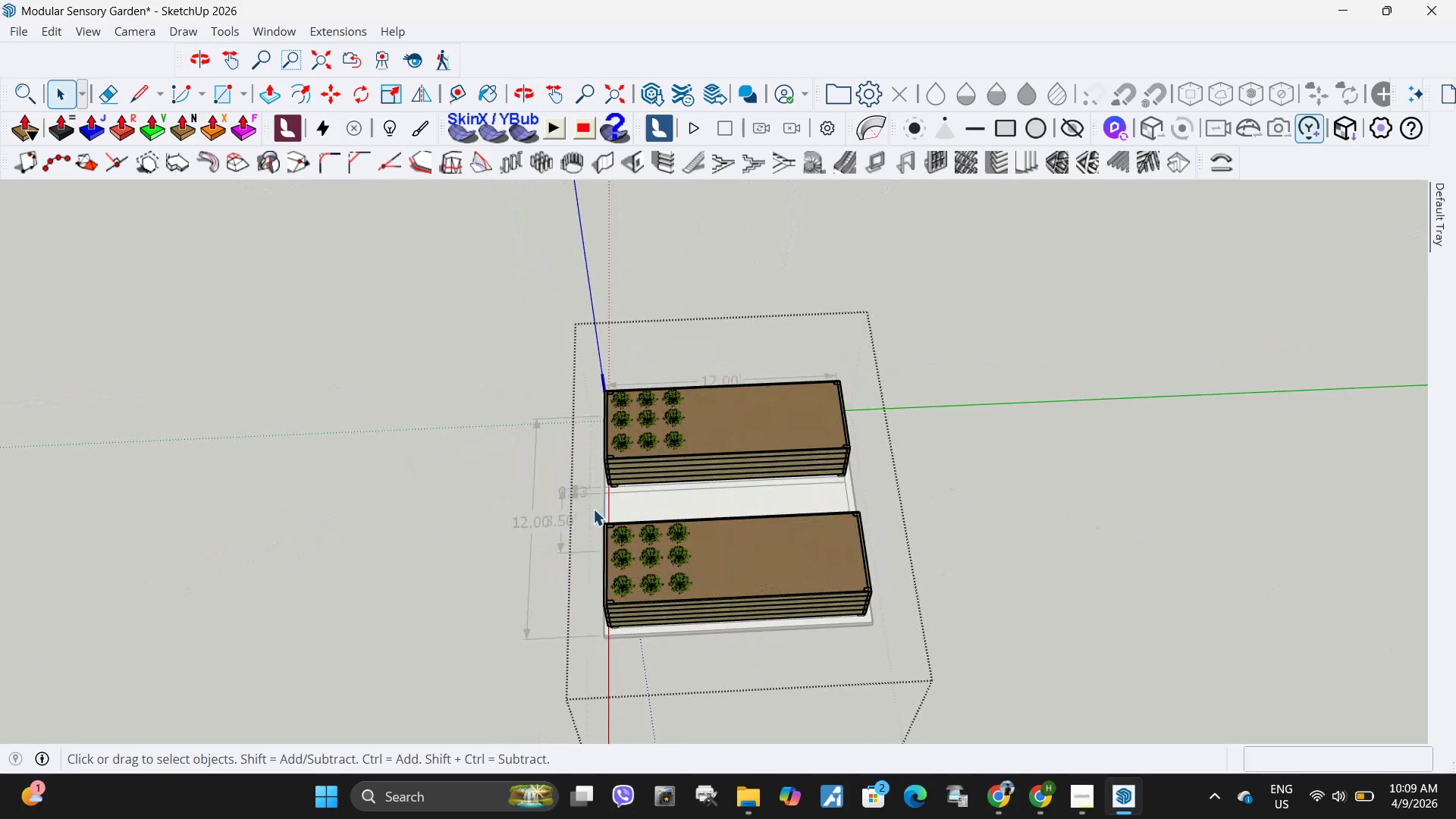 
left_click_drag(start_coordinate=[588, 510], to_coordinate=[1056, 661])
 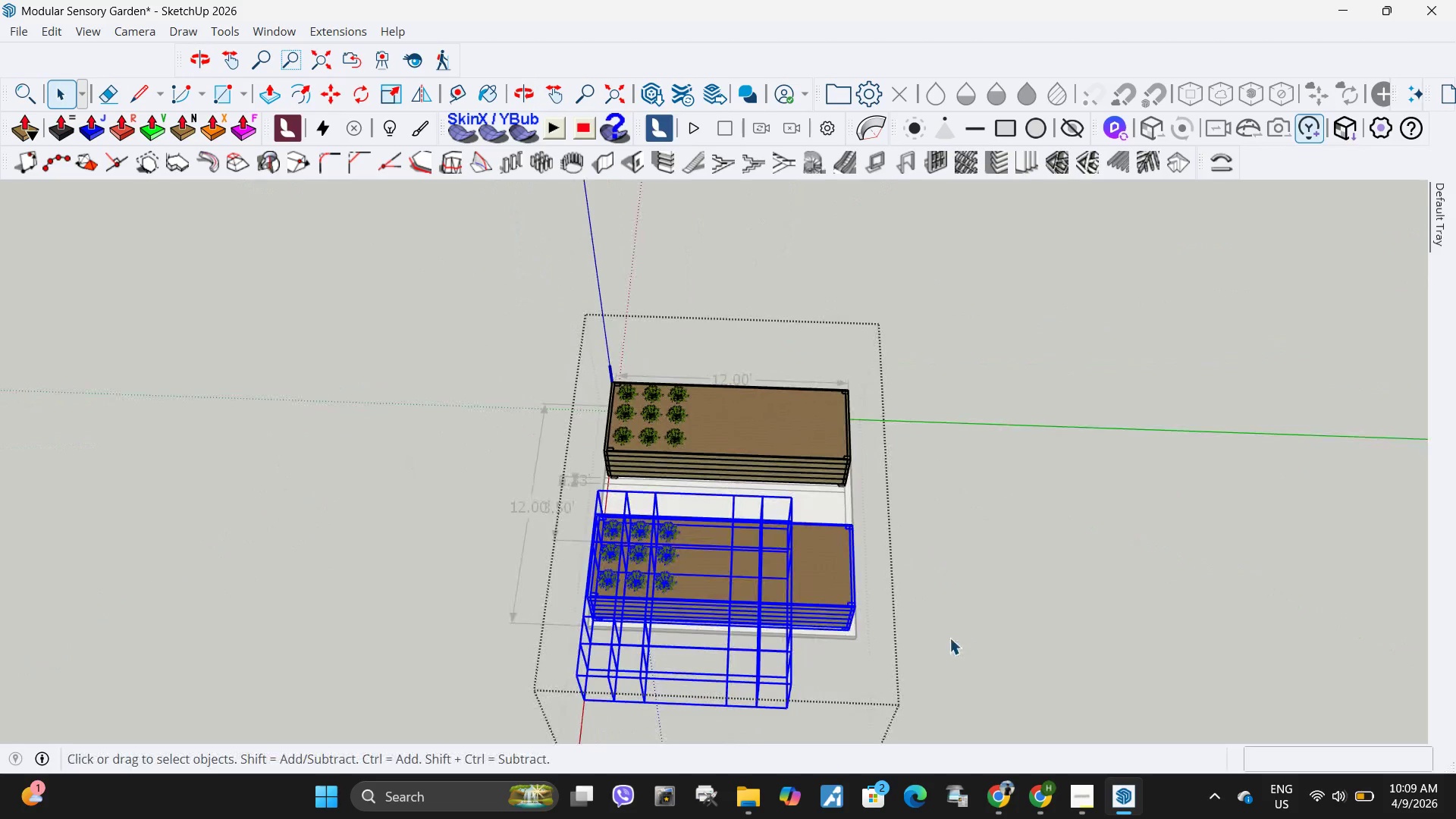 
key(M)
 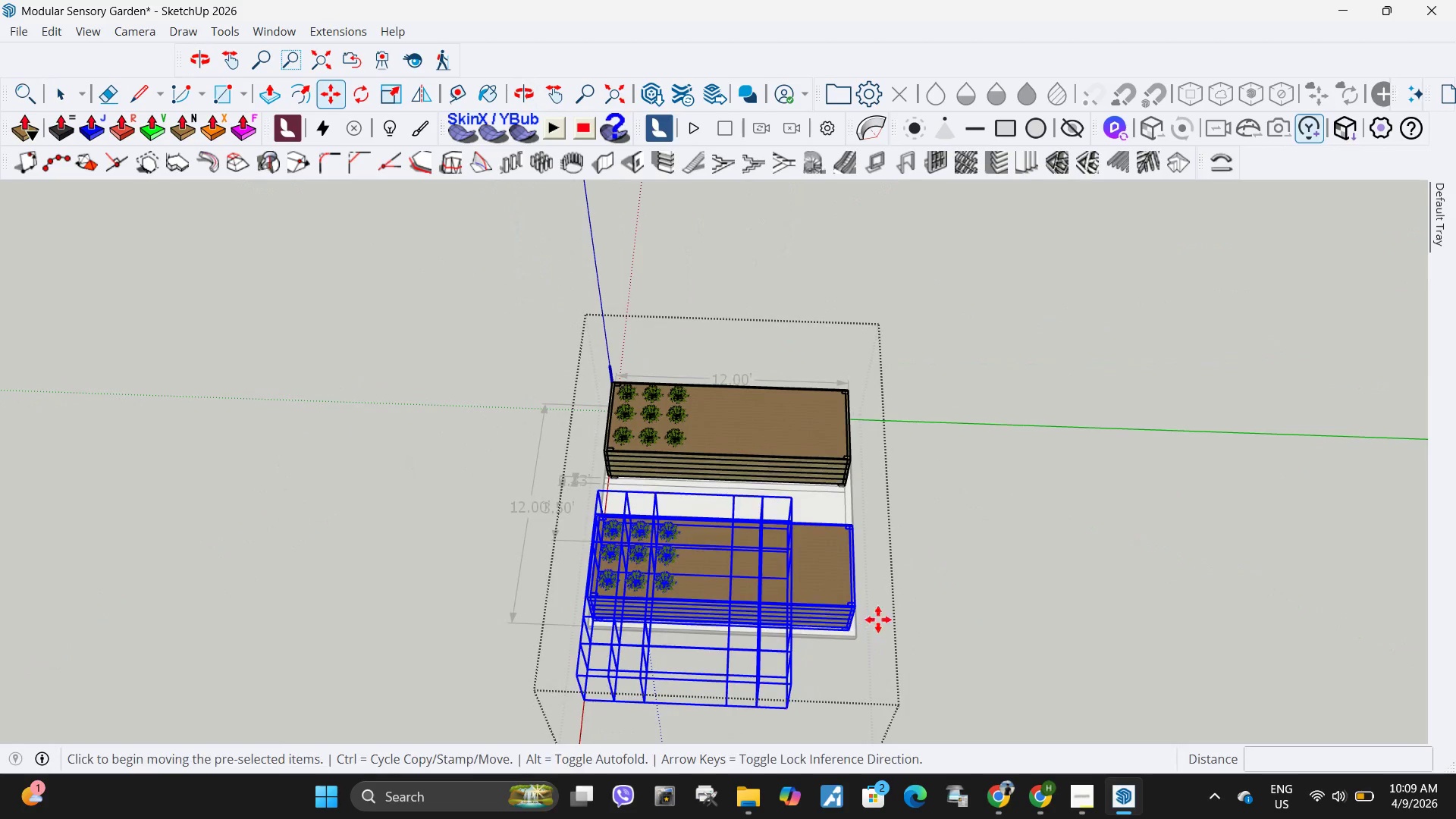 
key(Escape)
 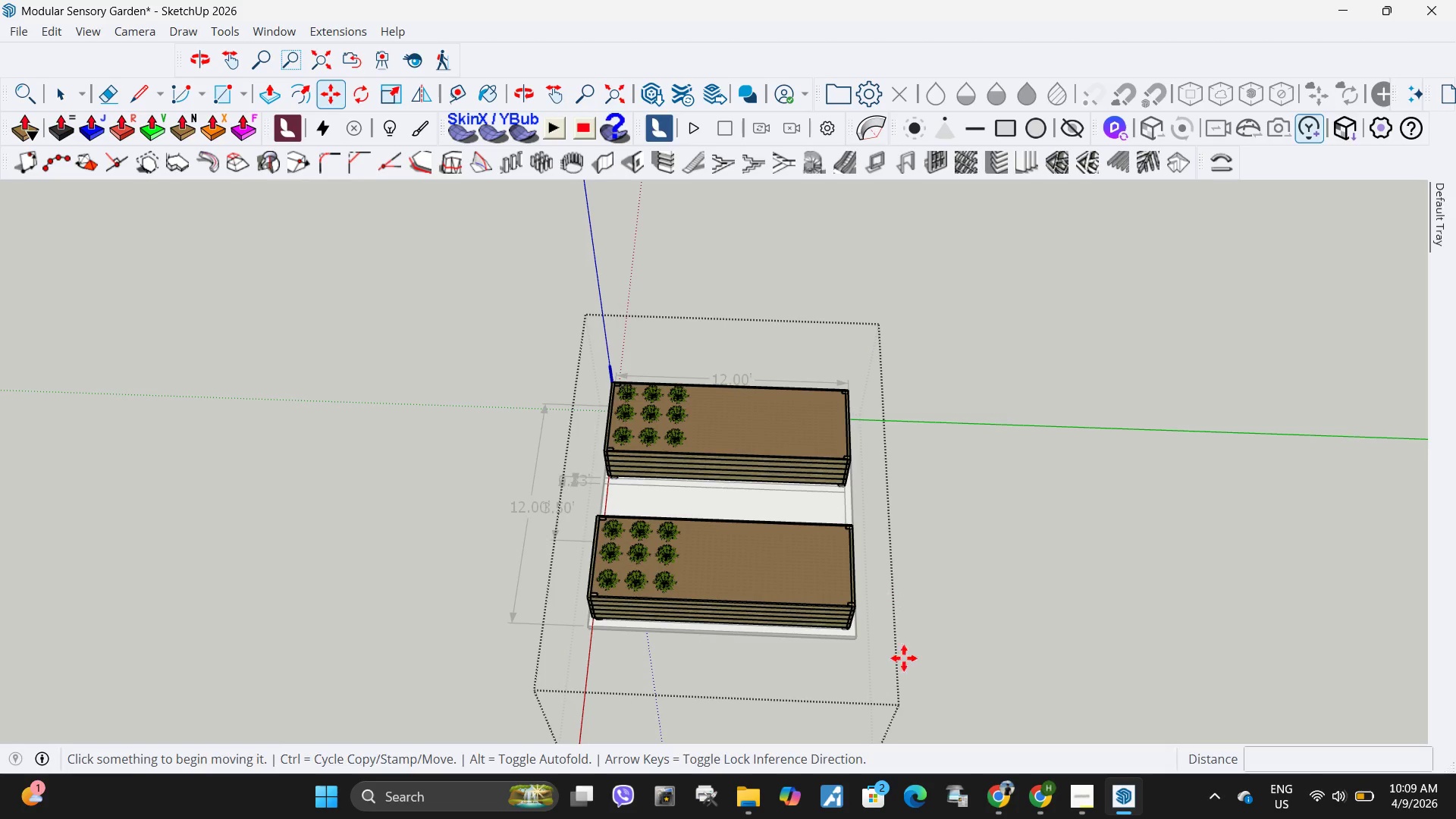 
key(Space)
 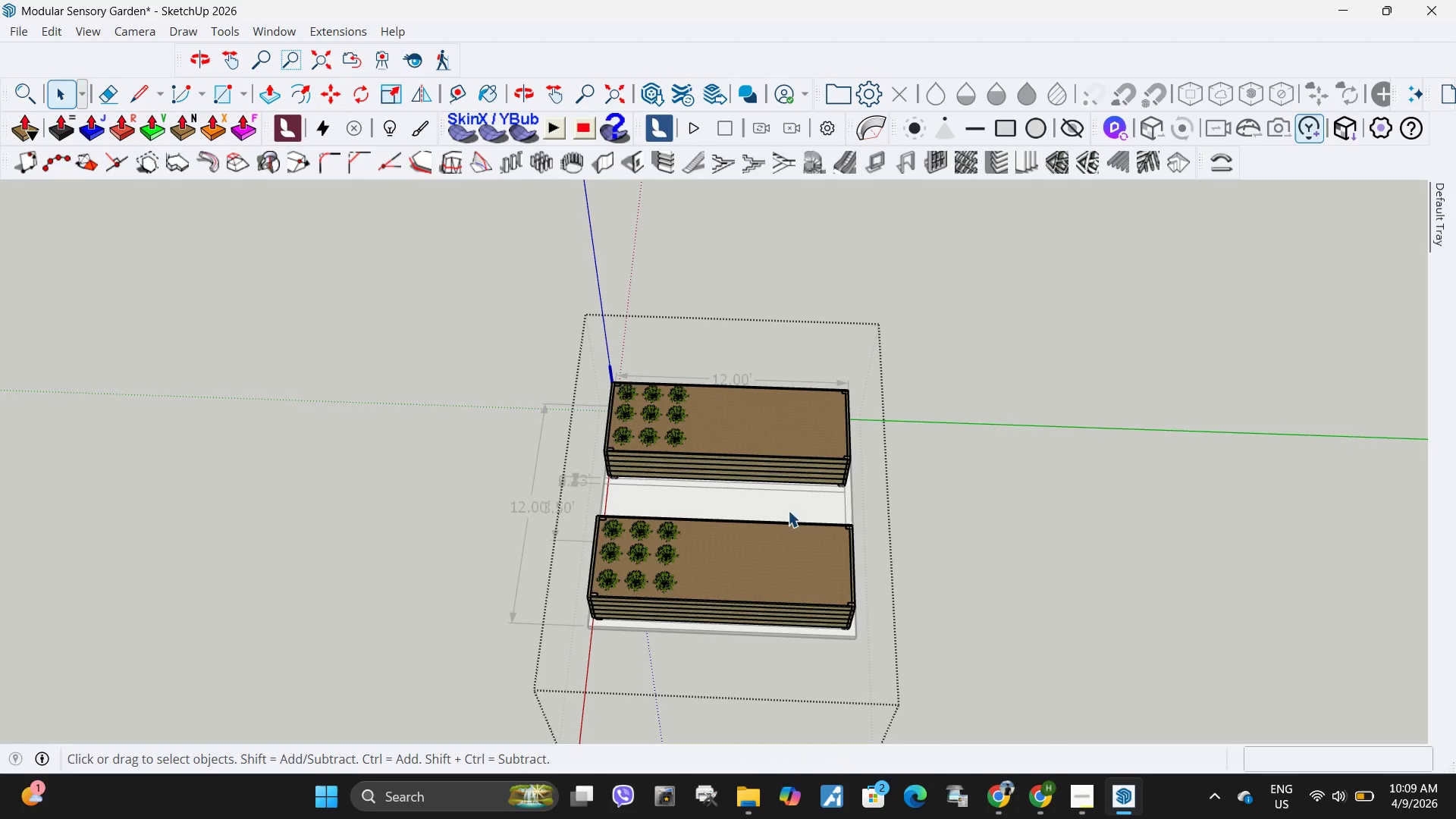 
left_click_drag(start_coordinate=[788, 510], to_coordinate=[973, 663])
 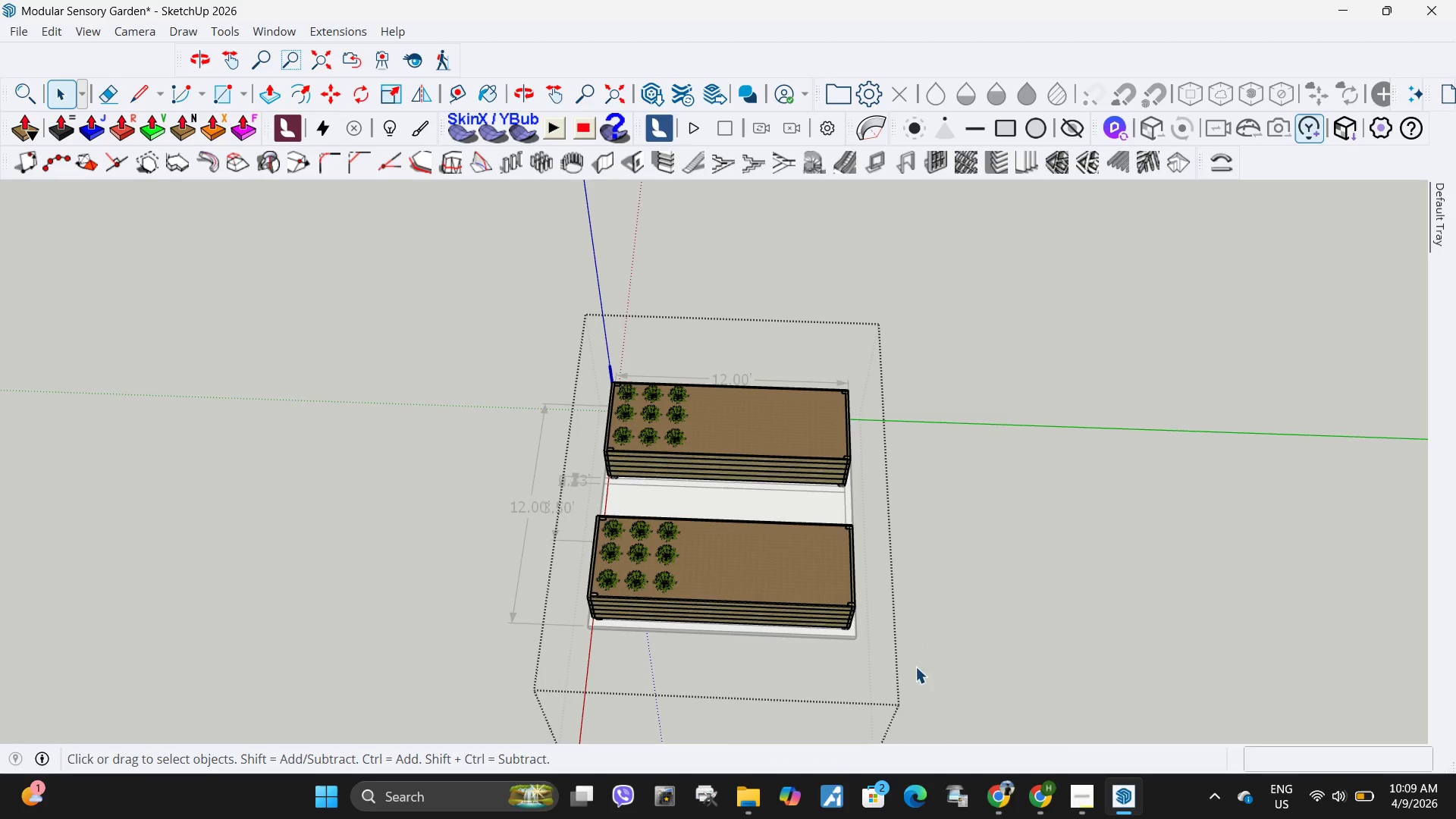 
left_click_drag(start_coordinate=[915, 667], to_coordinate=[797, 507])
 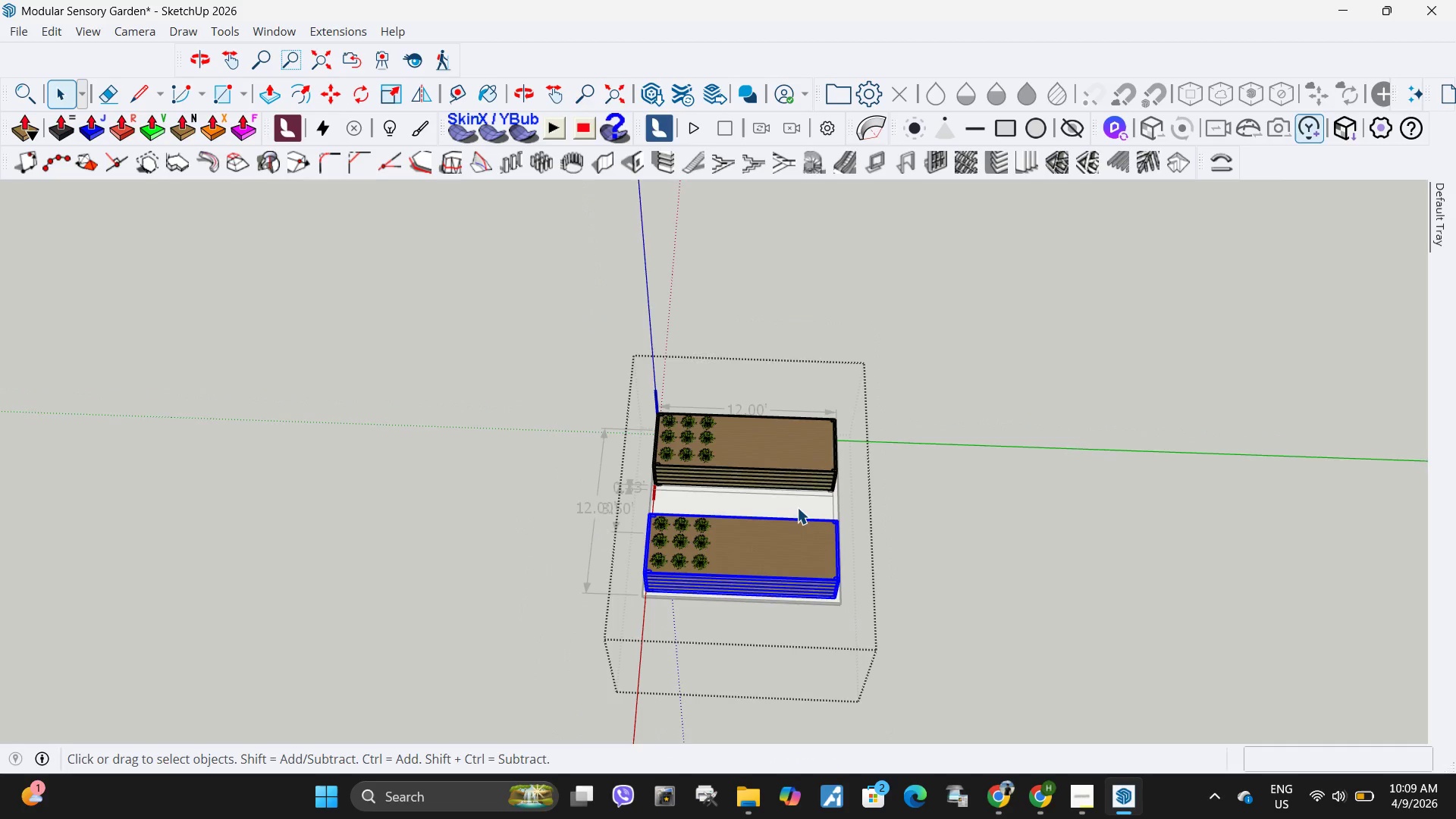 
key(M)
 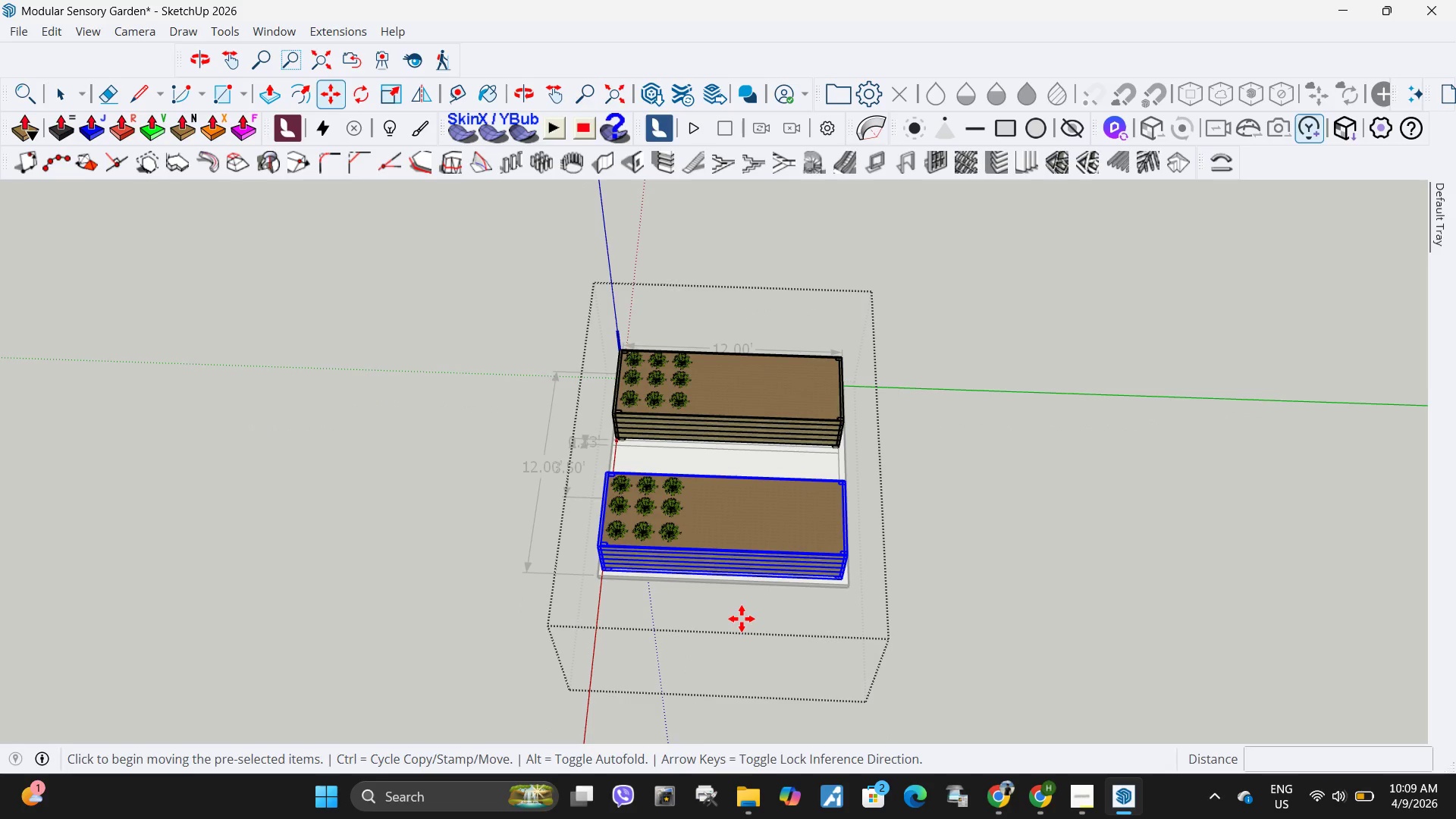 
scroll: coordinate [806, 617], scroll_direction: none, amount: 0.0
 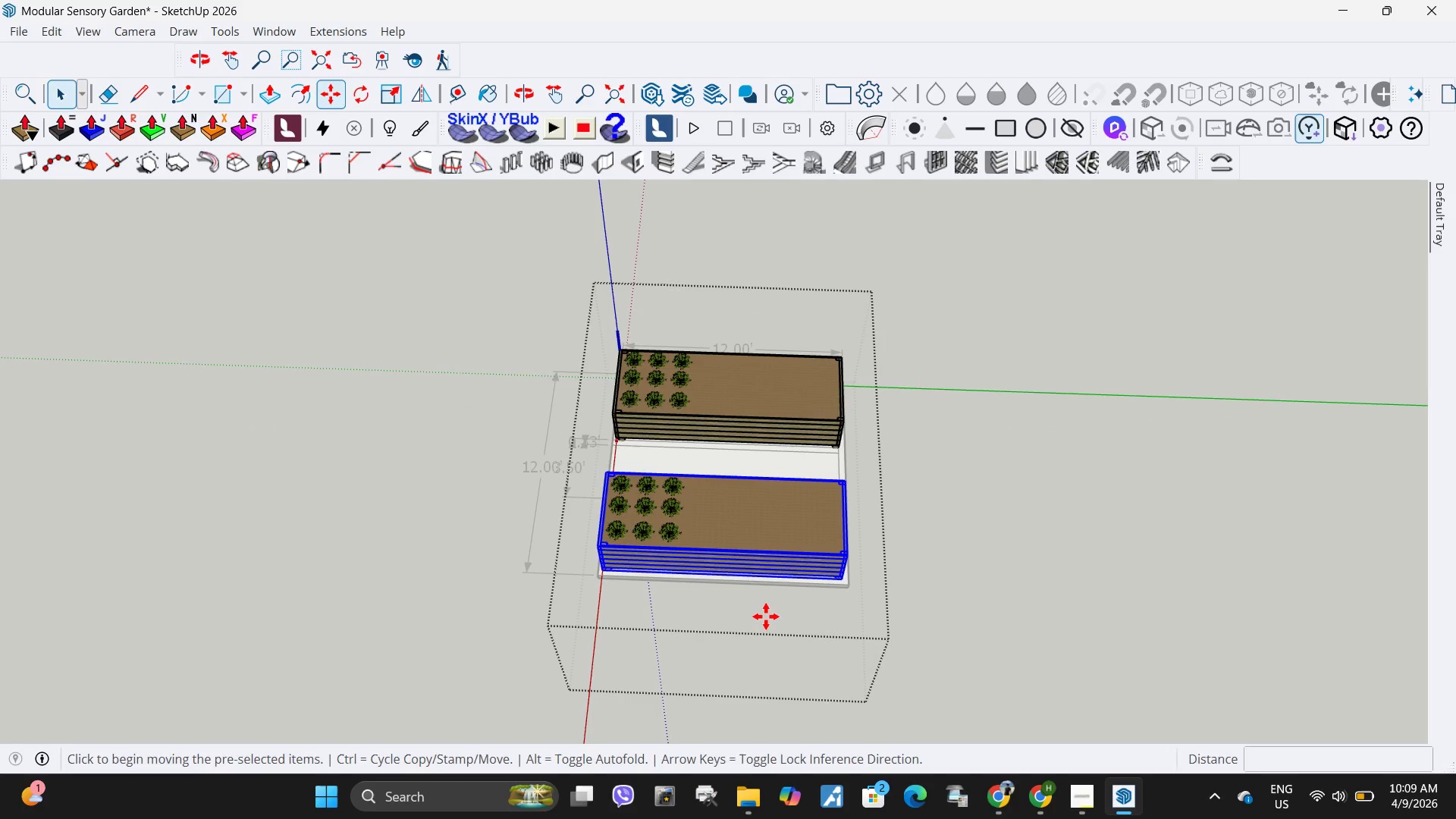 
key(Control+ControlLeft)
 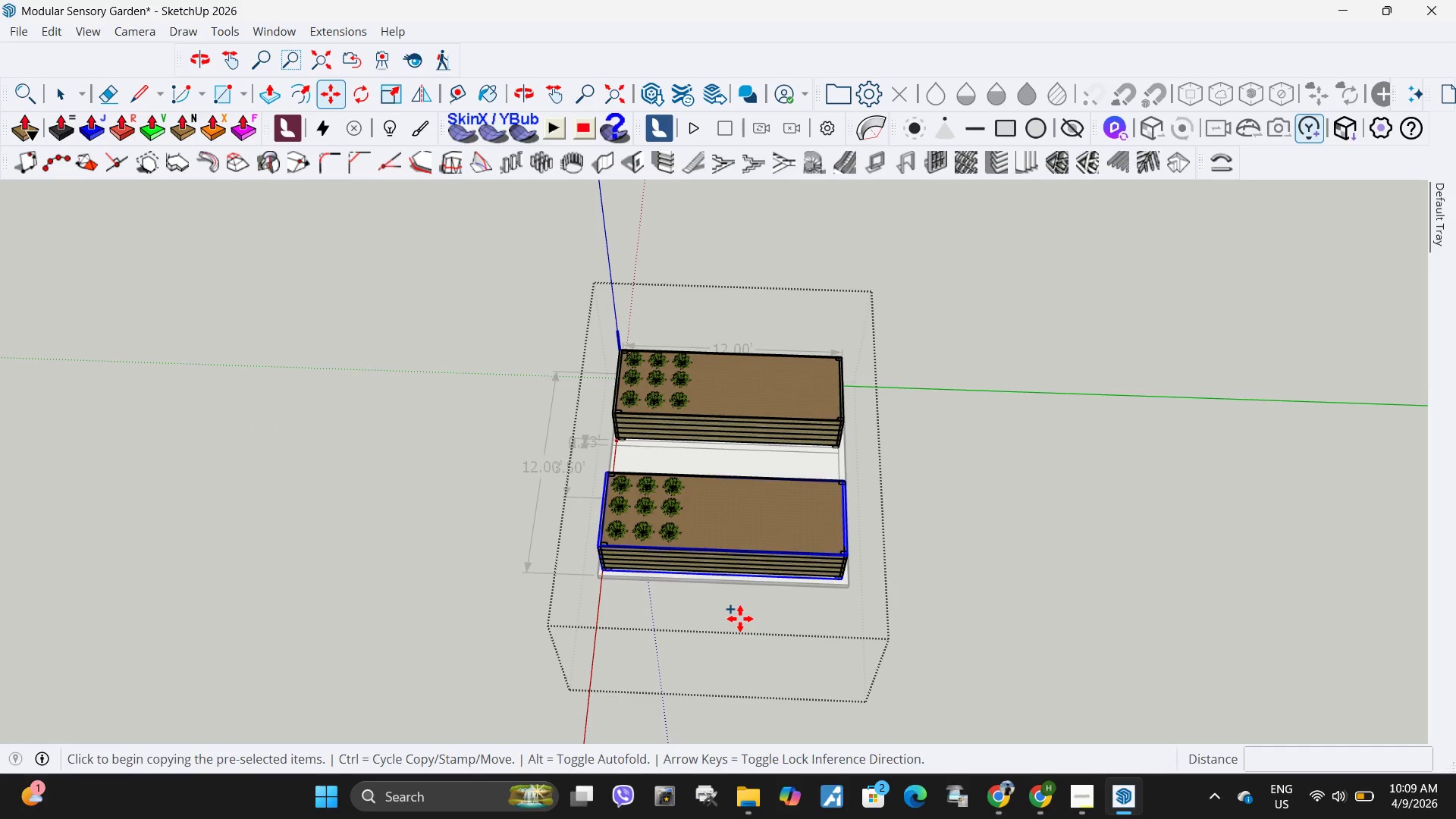 
left_click([740, 619])
 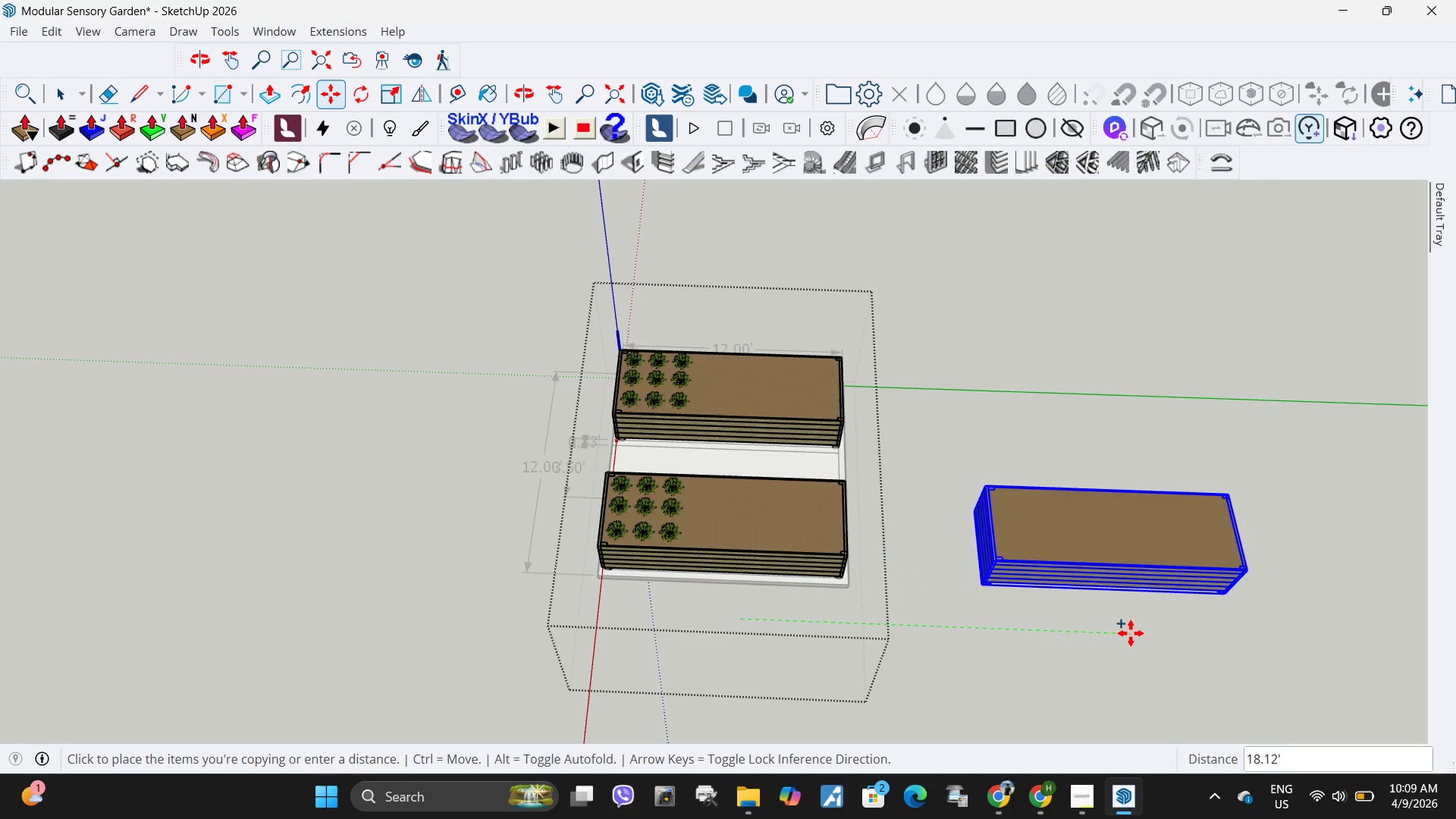 
left_click([1131, 633])
 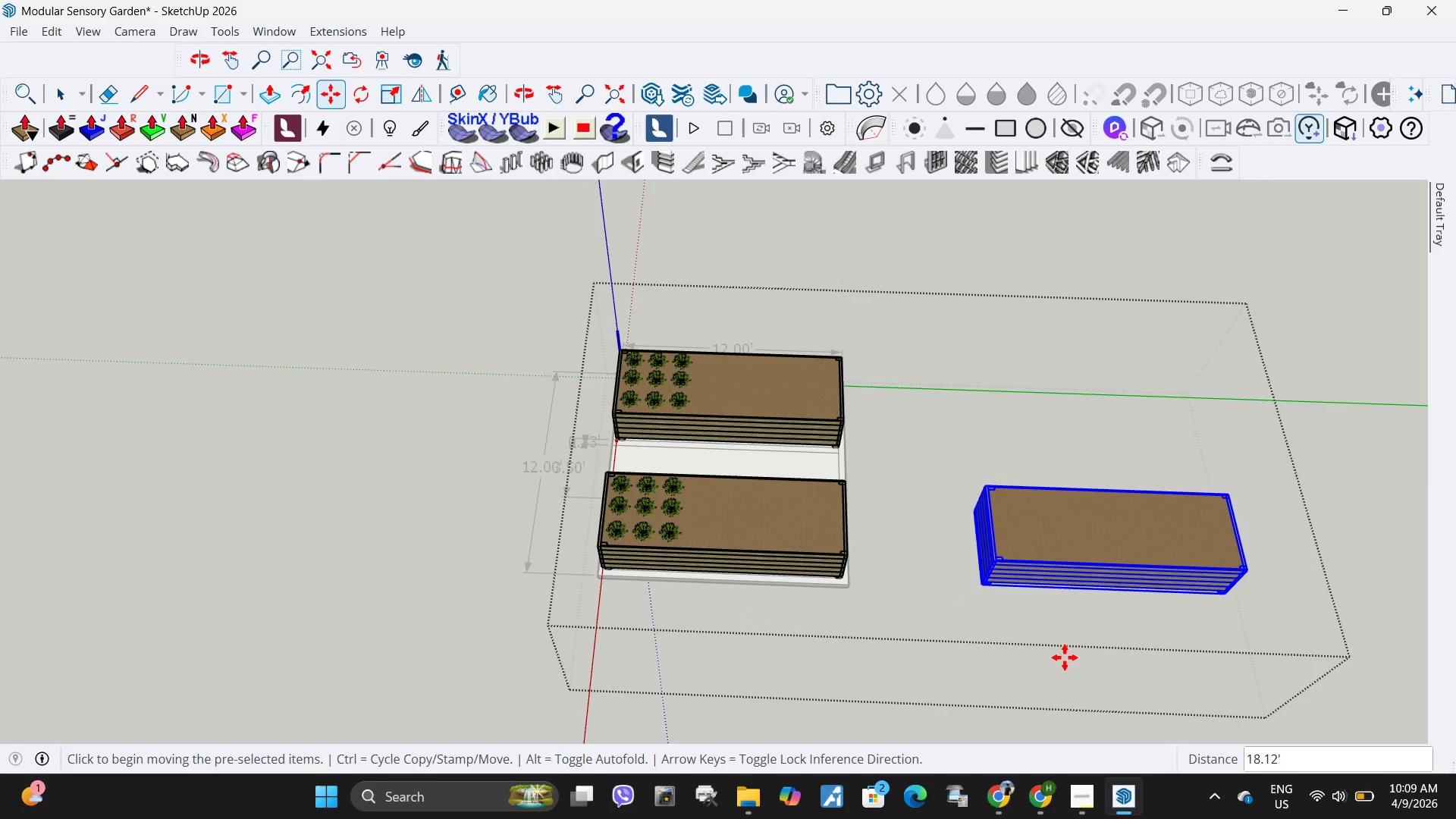 
key(Q)
 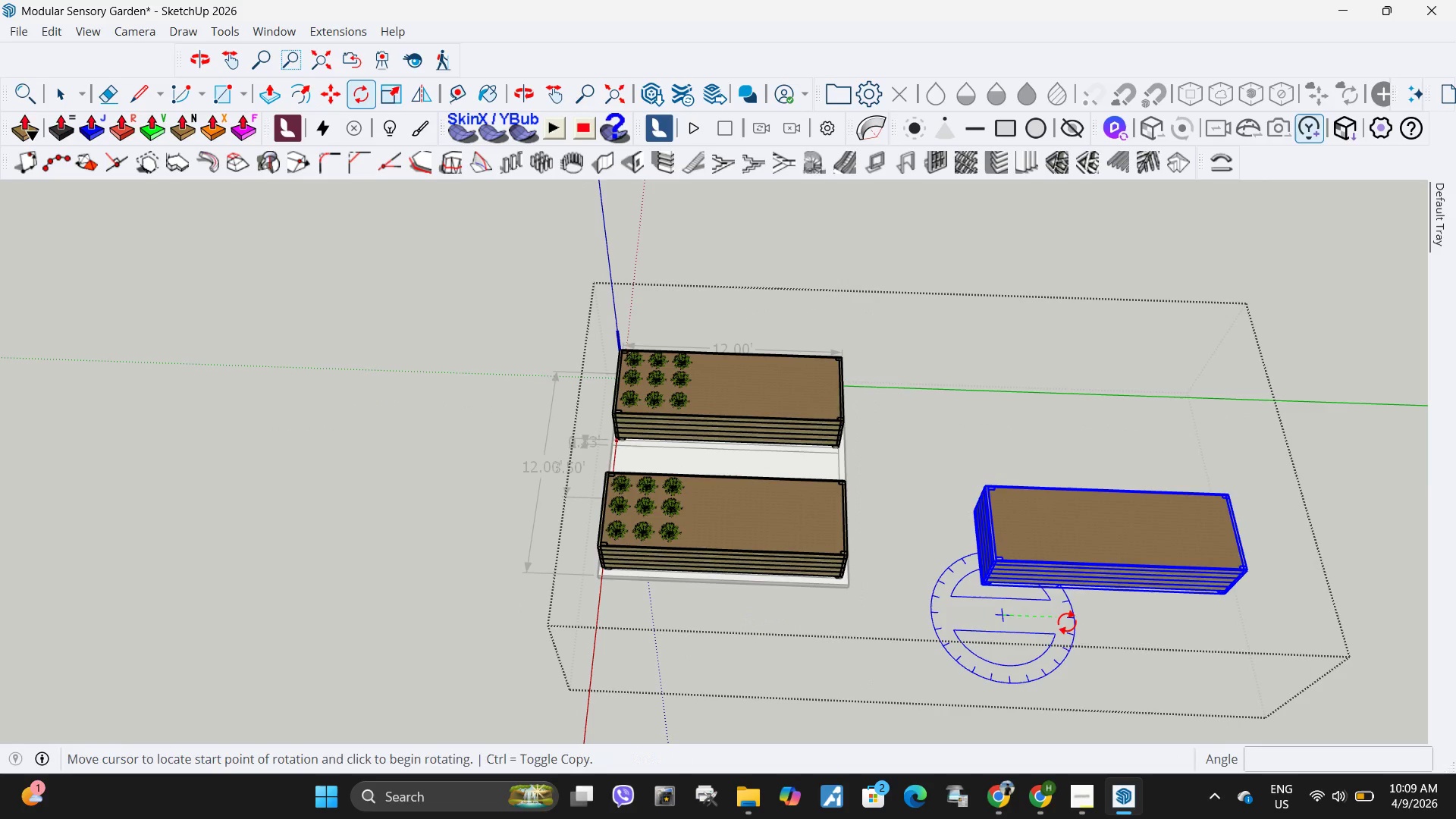 
double_click([1068, 622])
 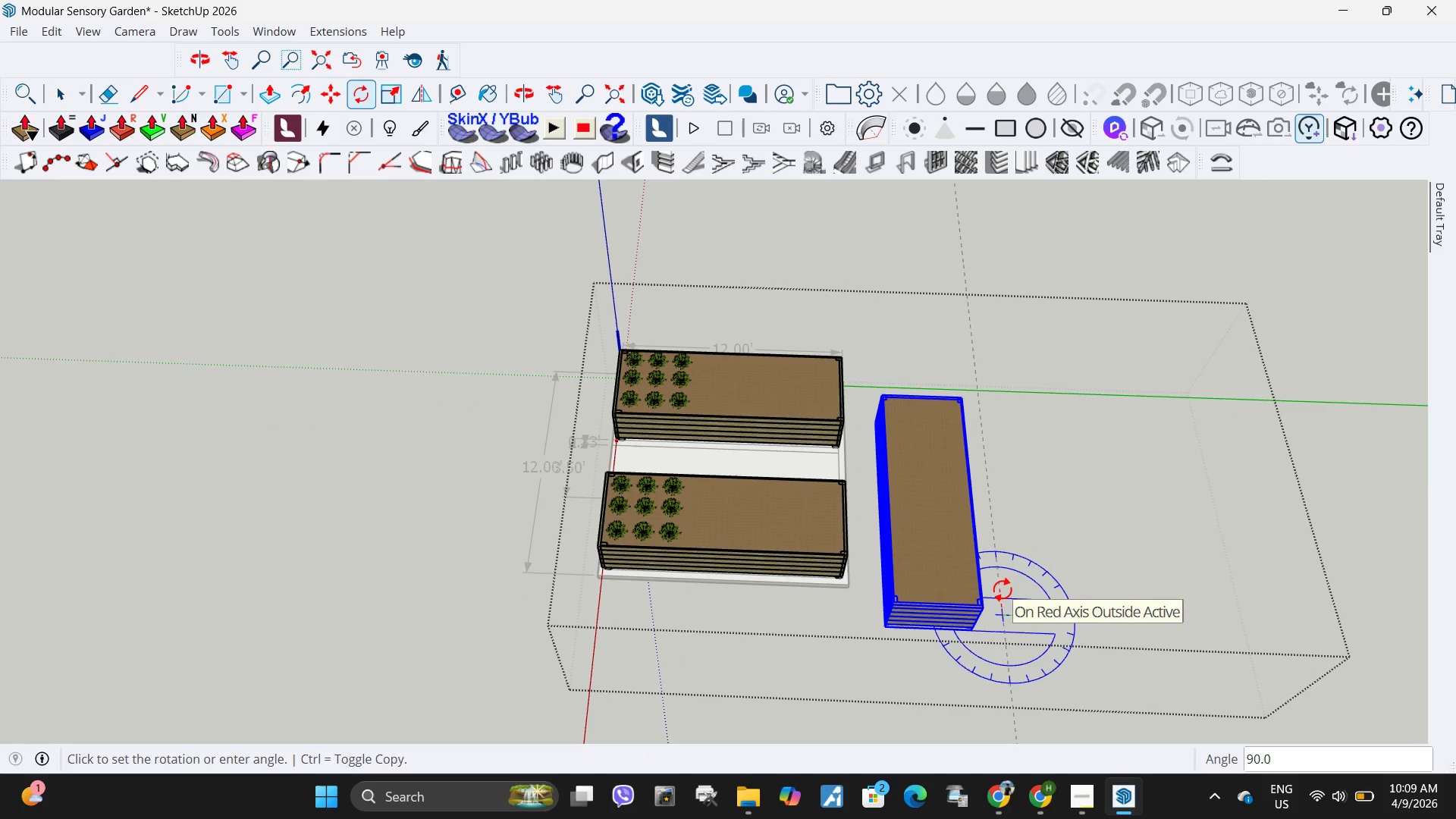 
scroll: coordinate [1134, 657], scroll_direction: down, amount: 4.0
 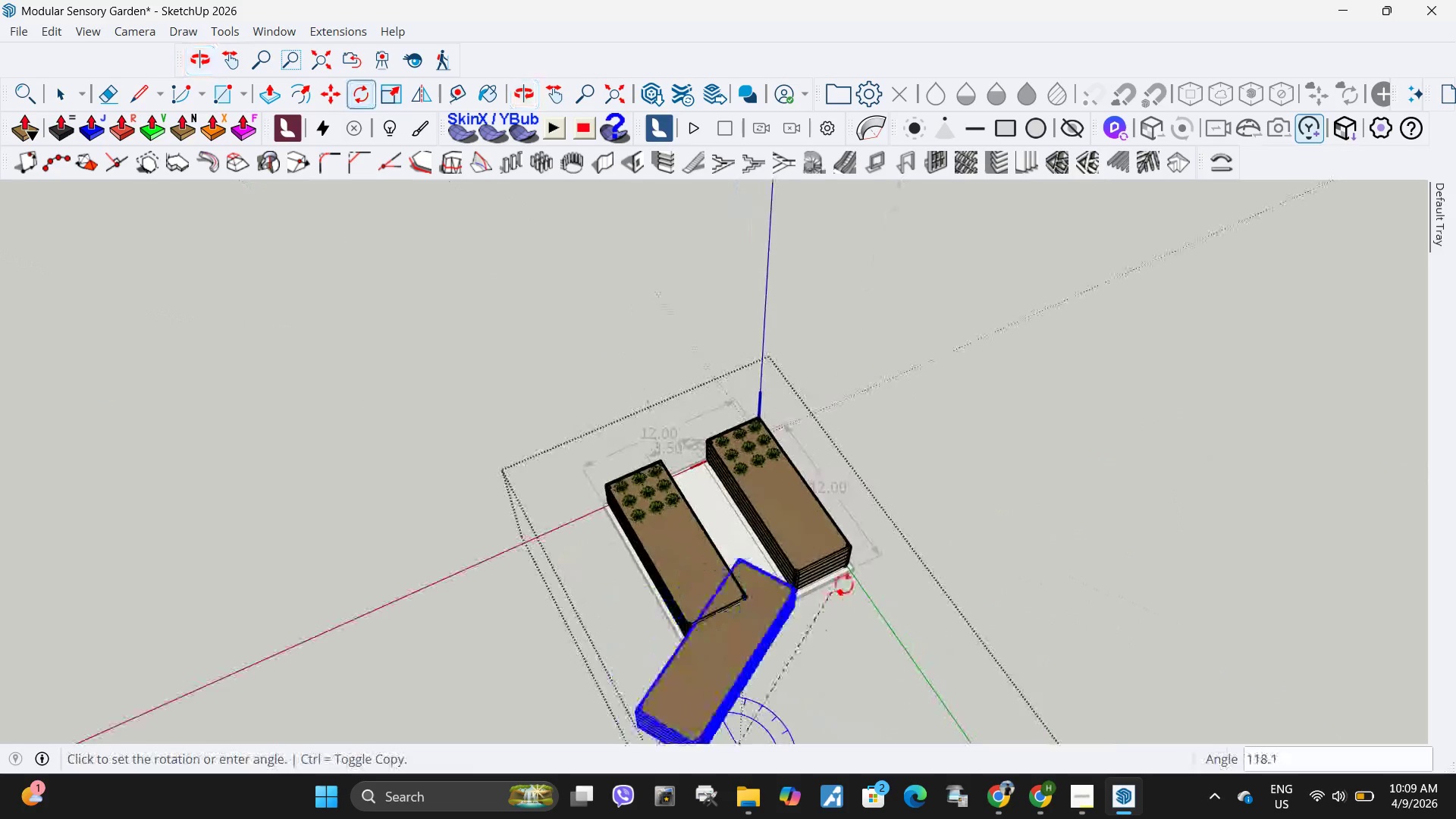 
key(Escape)
 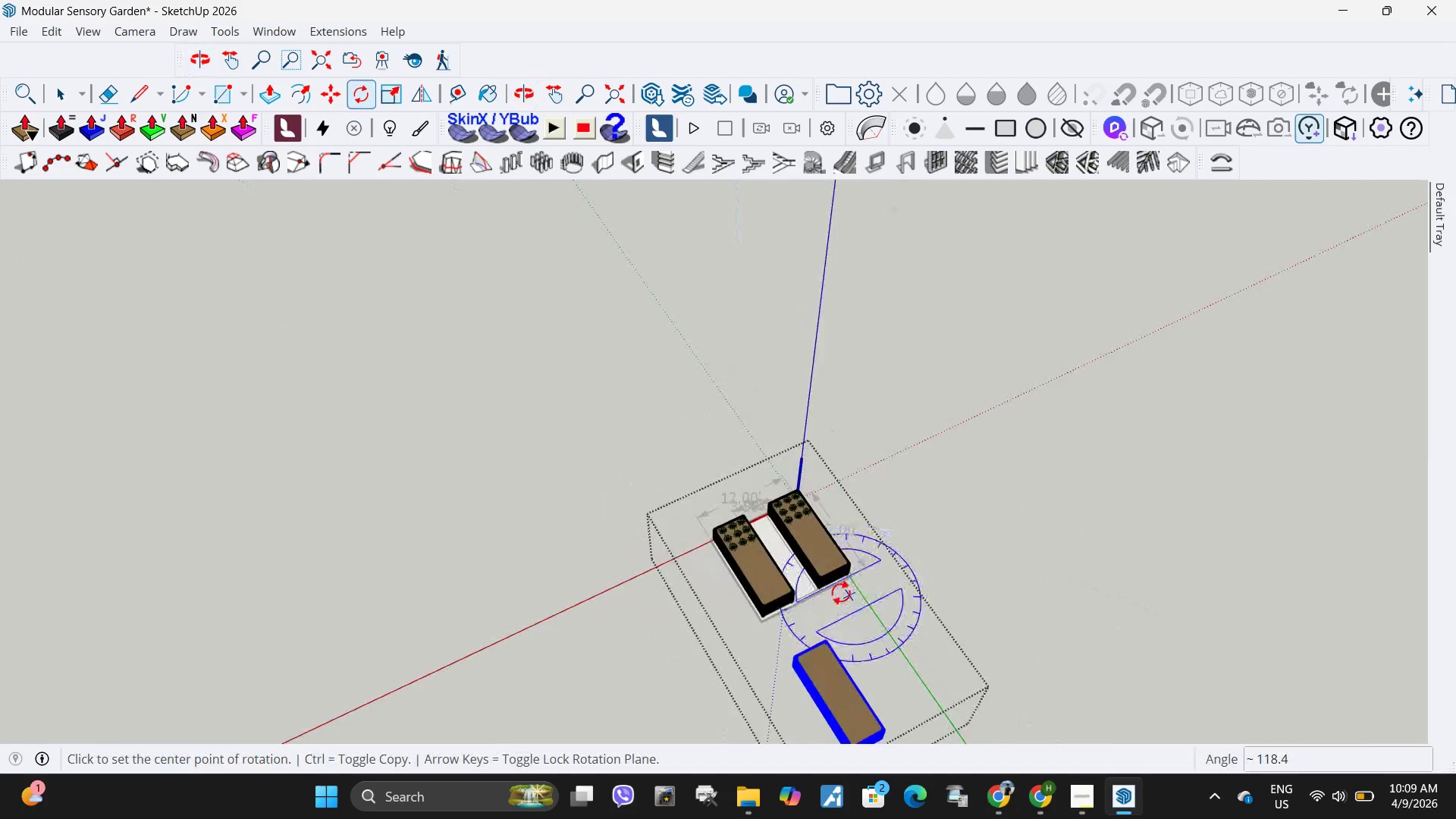 
scroll: coordinate [854, 586], scroll_direction: down, amount: 8.0
 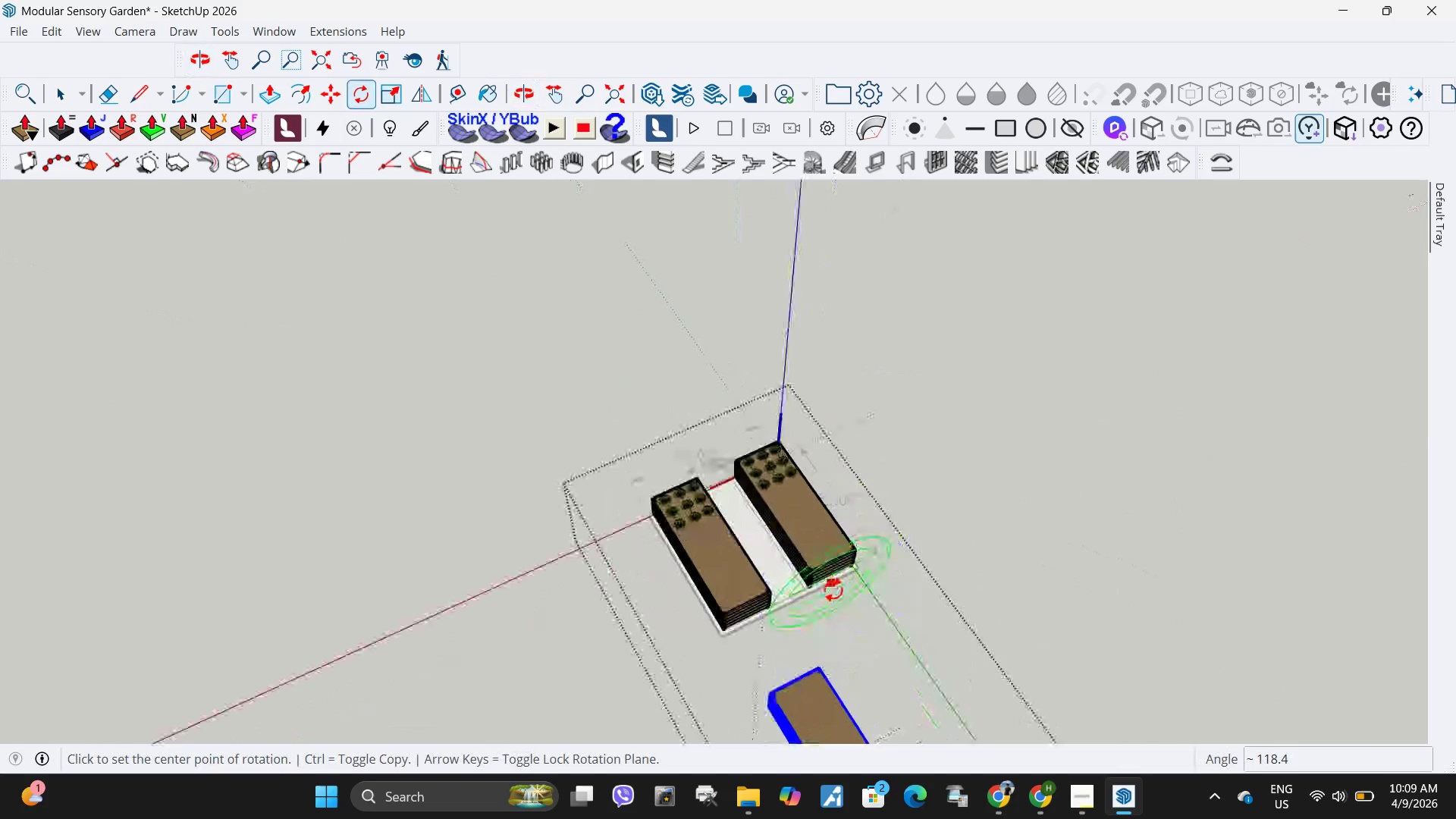 
key(Space)
 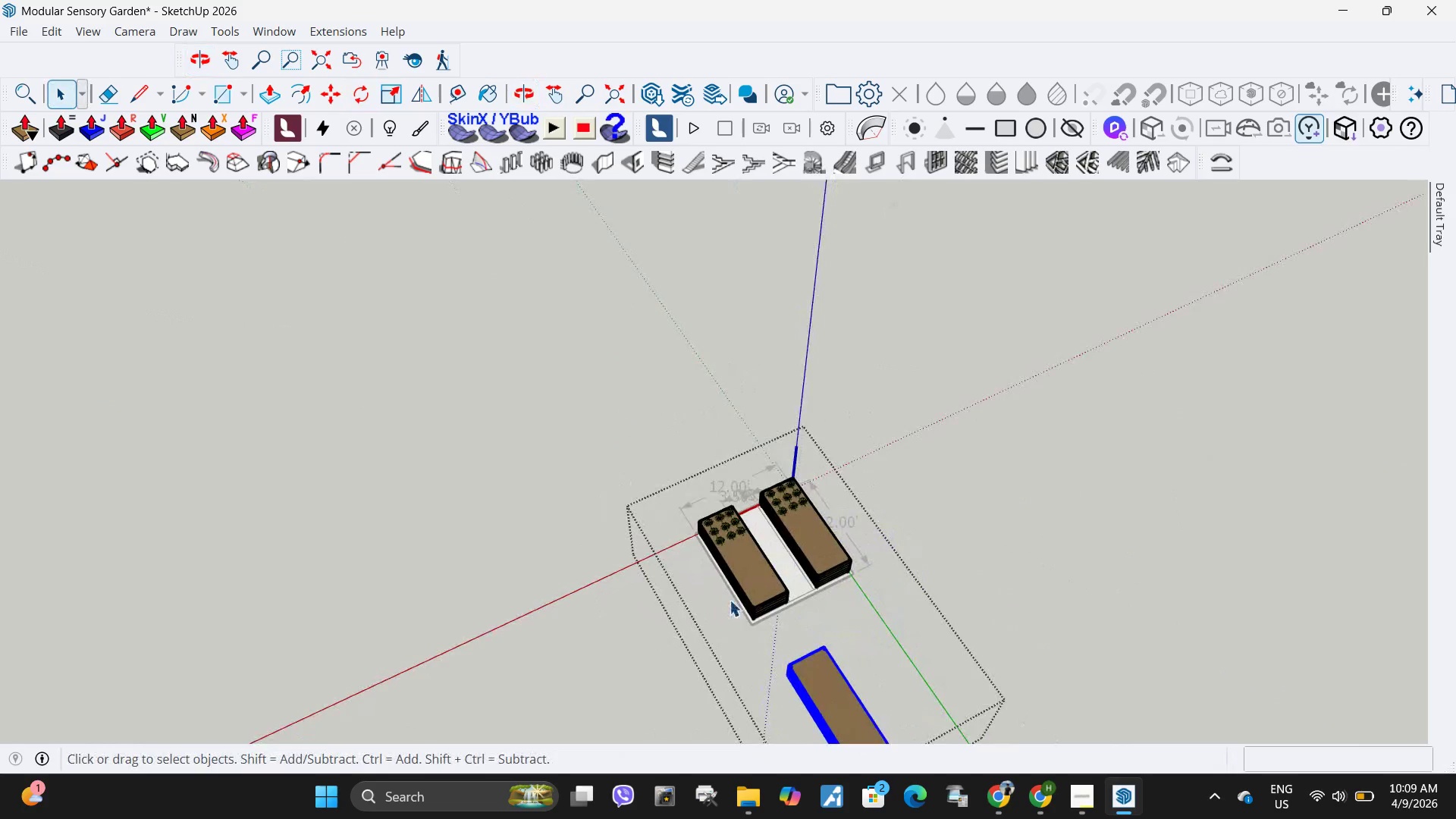 
scroll: coordinate [837, 590], scroll_direction: up, amount: 1.0
 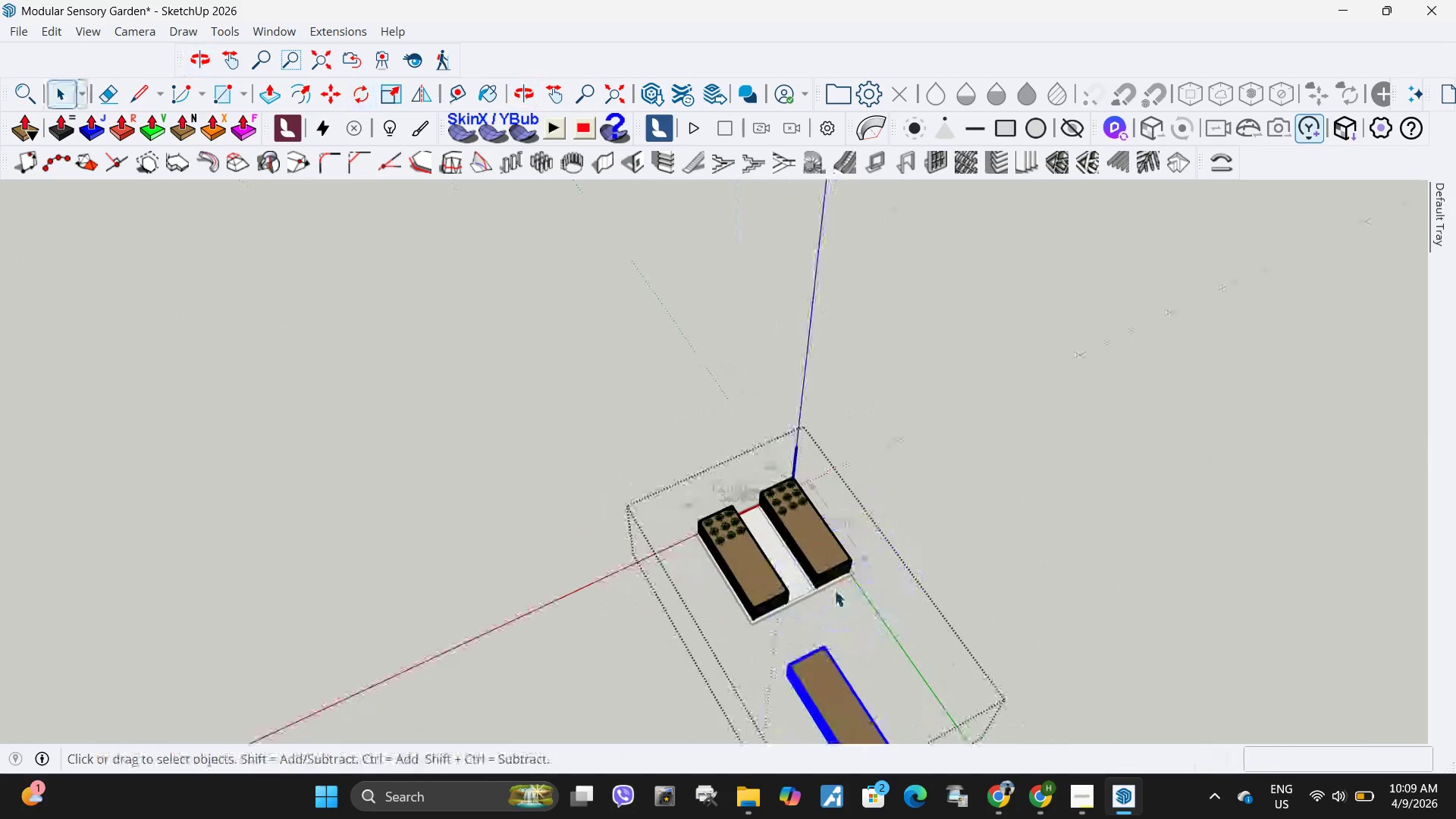 
scroll: coordinate [771, 629], scroll_direction: none, amount: 0.0
 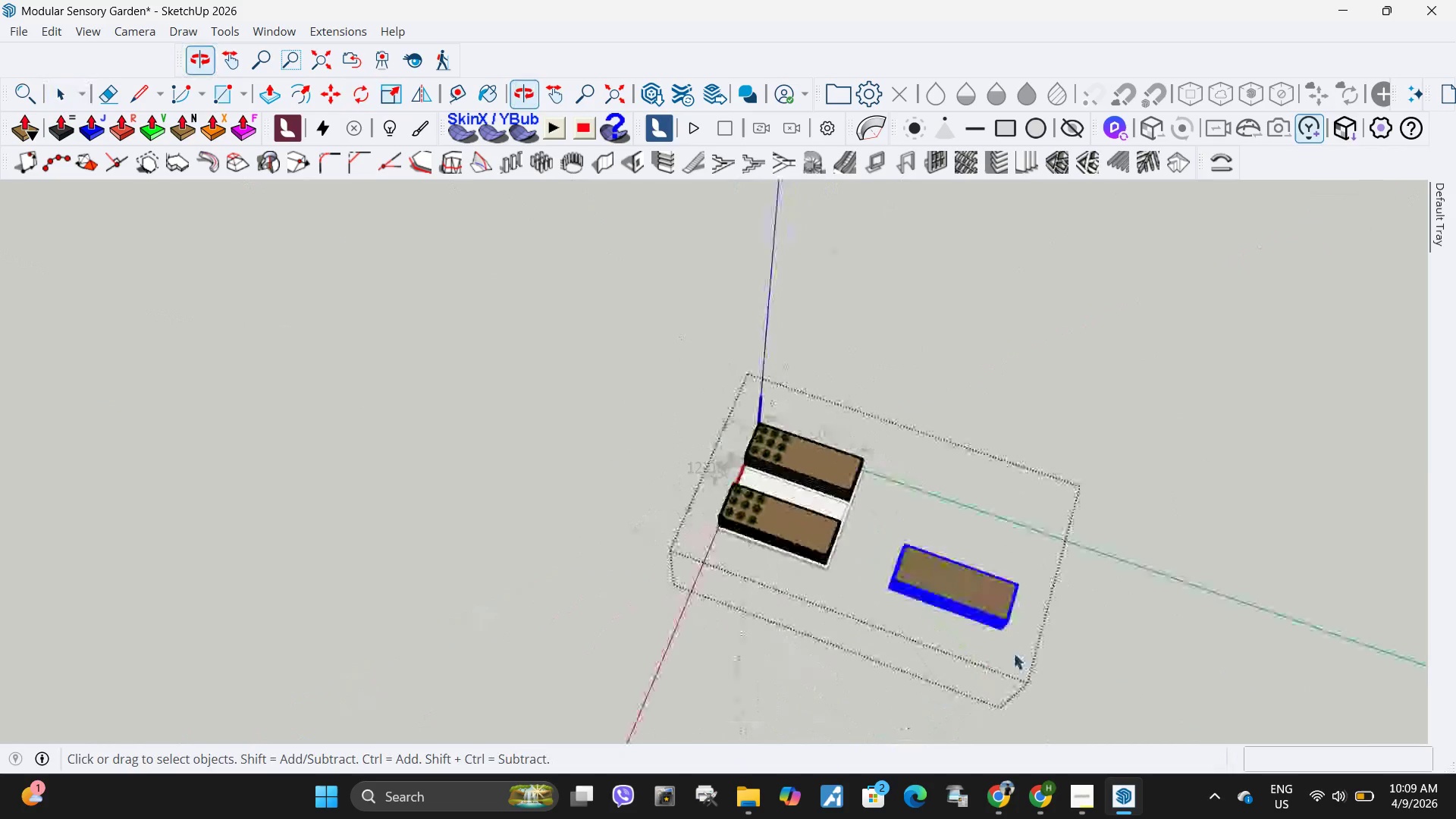 
scroll: coordinate [773, 541], scroll_direction: up, amount: 14.0
 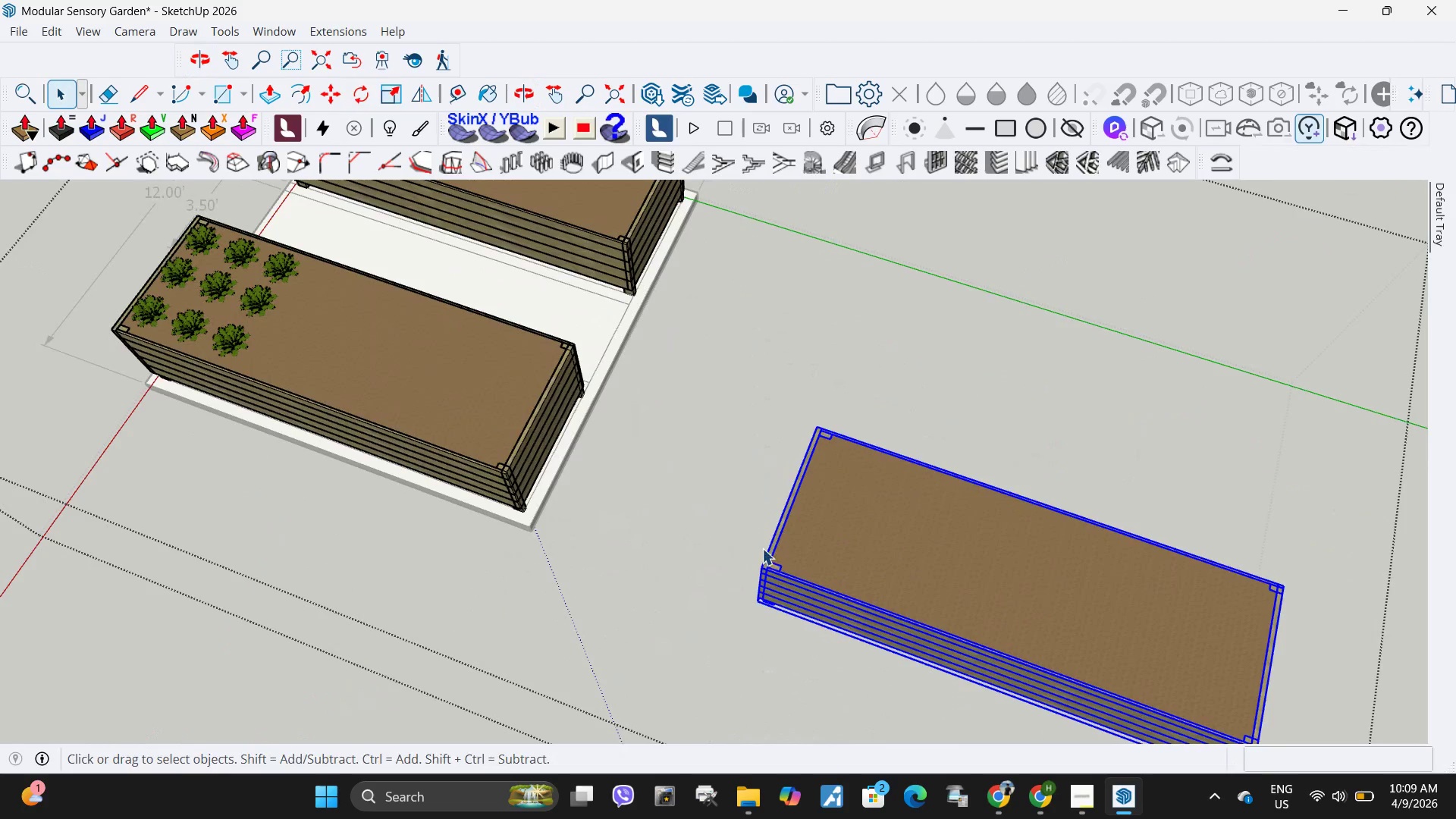 
key(L)
 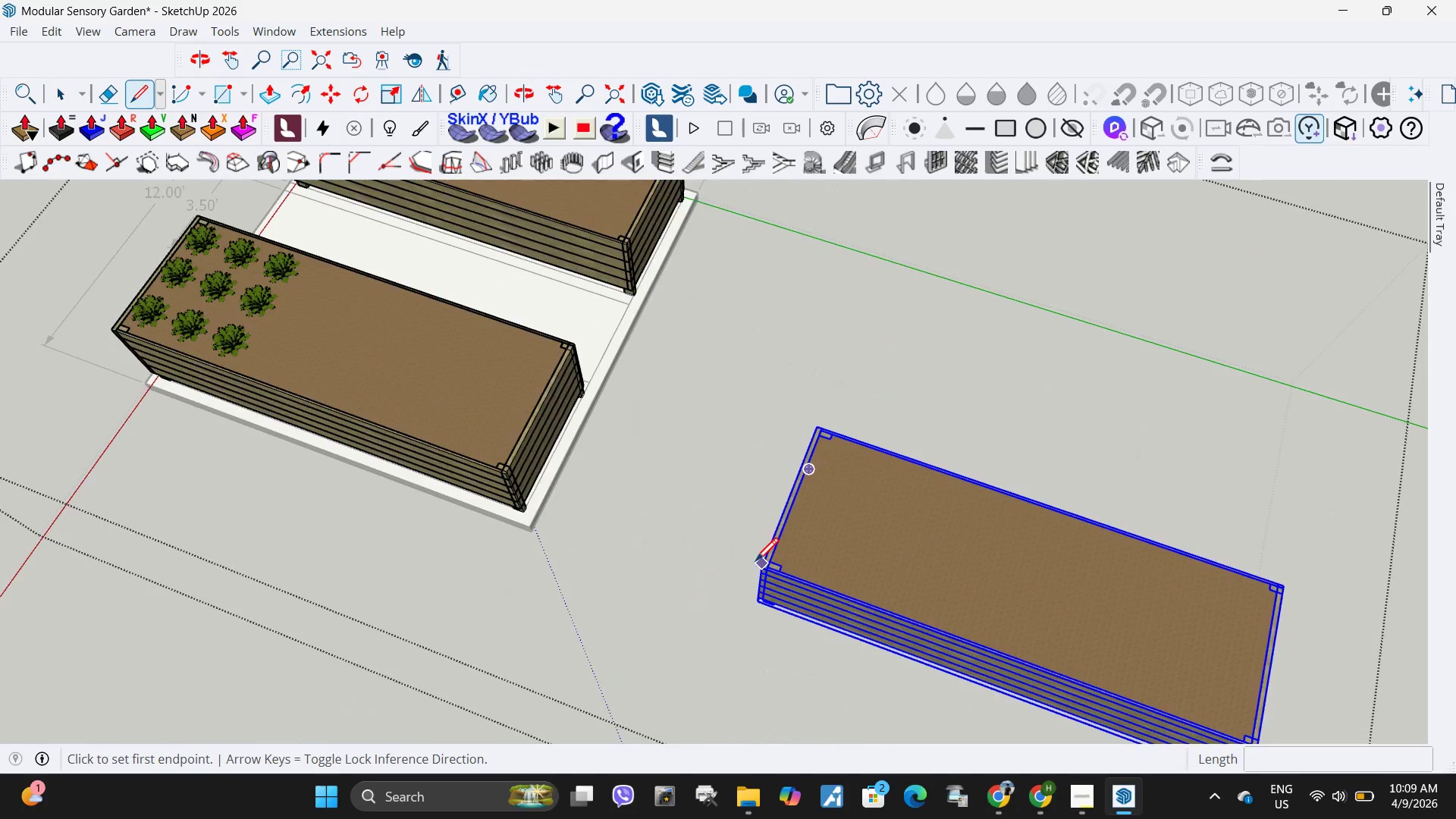 
scroll: coordinate [762, 563], scroll_direction: up, amount: 5.0
 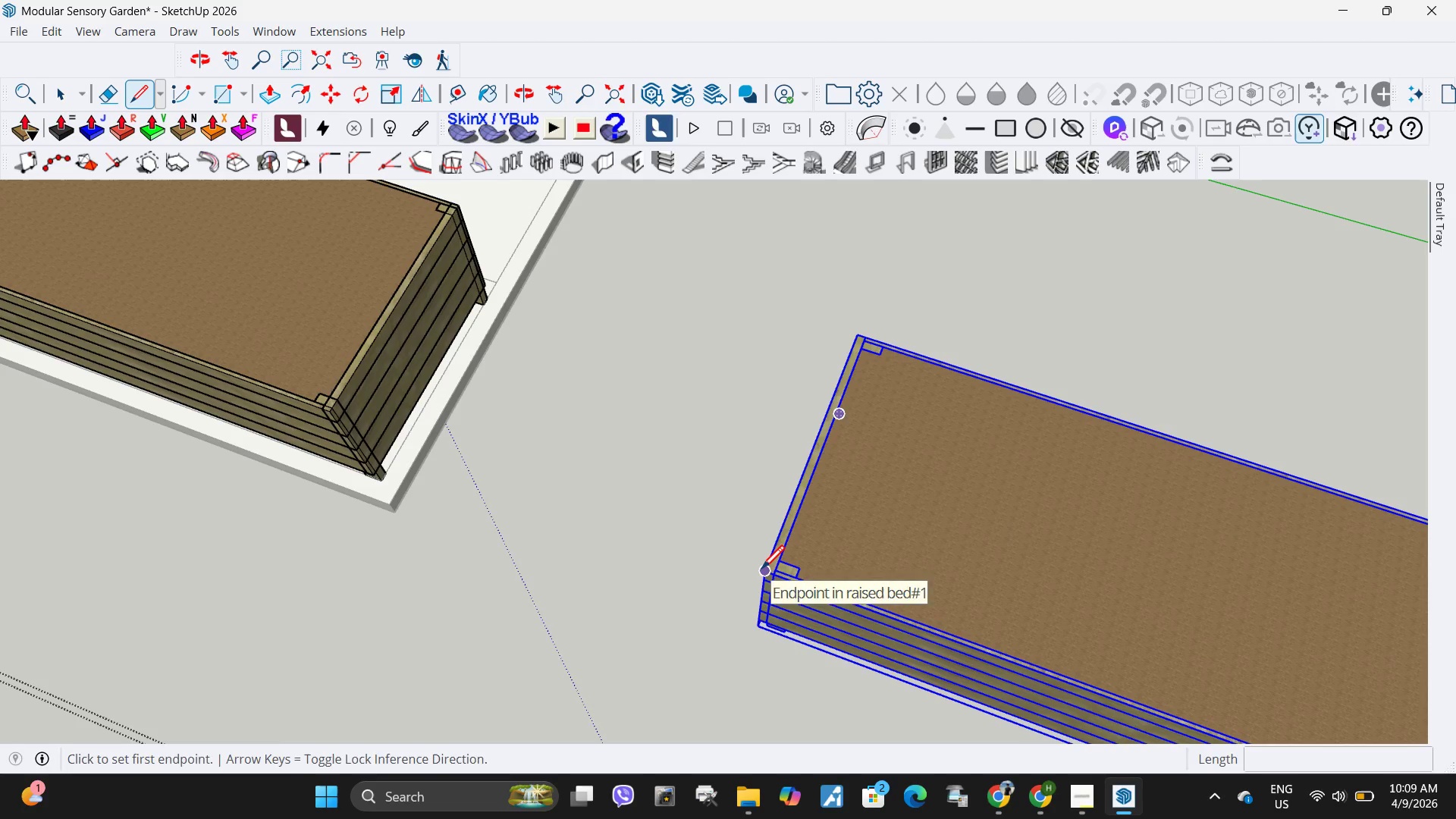 
left_click([761, 571])
 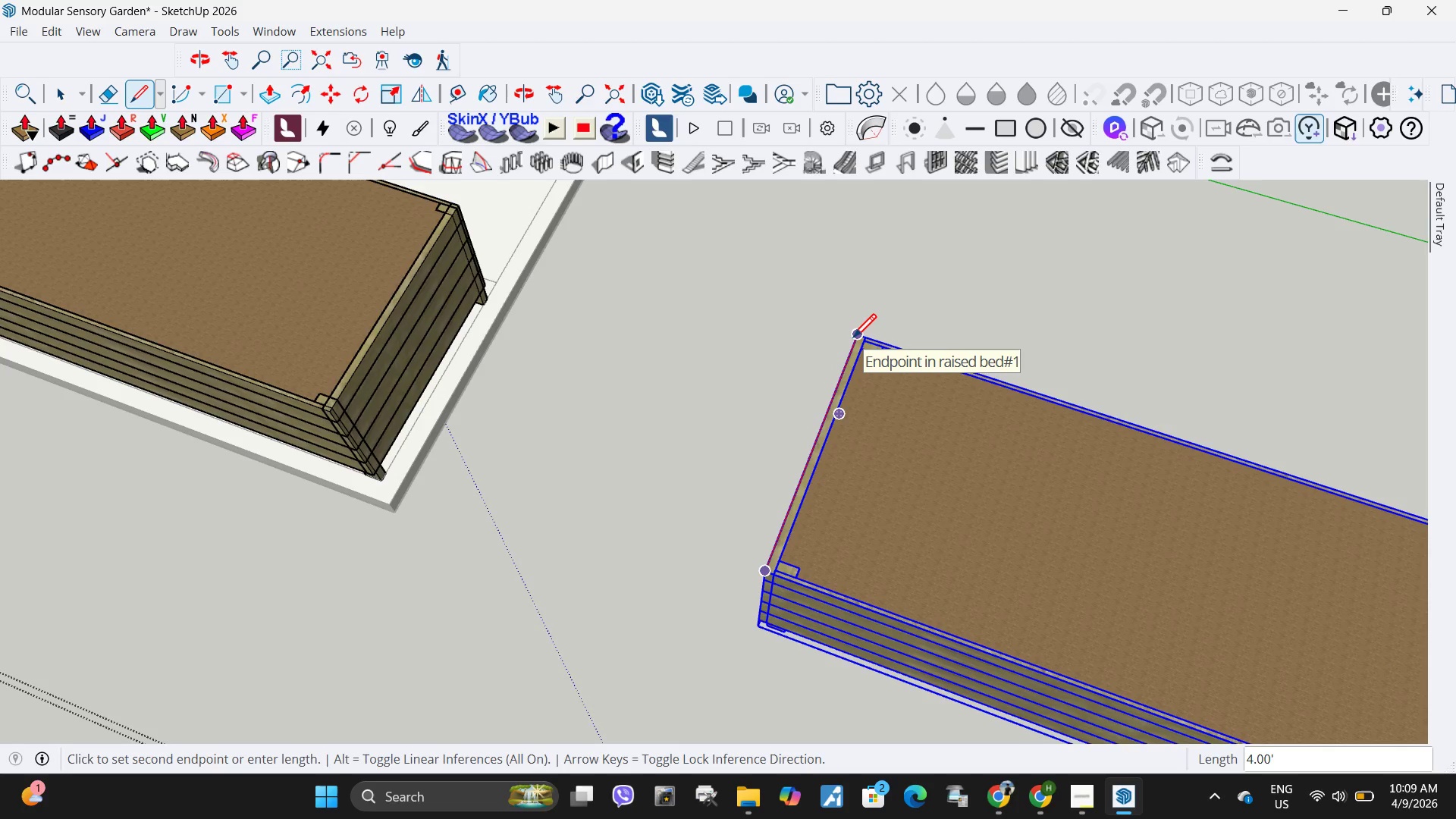 
scroll: coordinate [868, 355], scroll_direction: down, amount: 11.0
 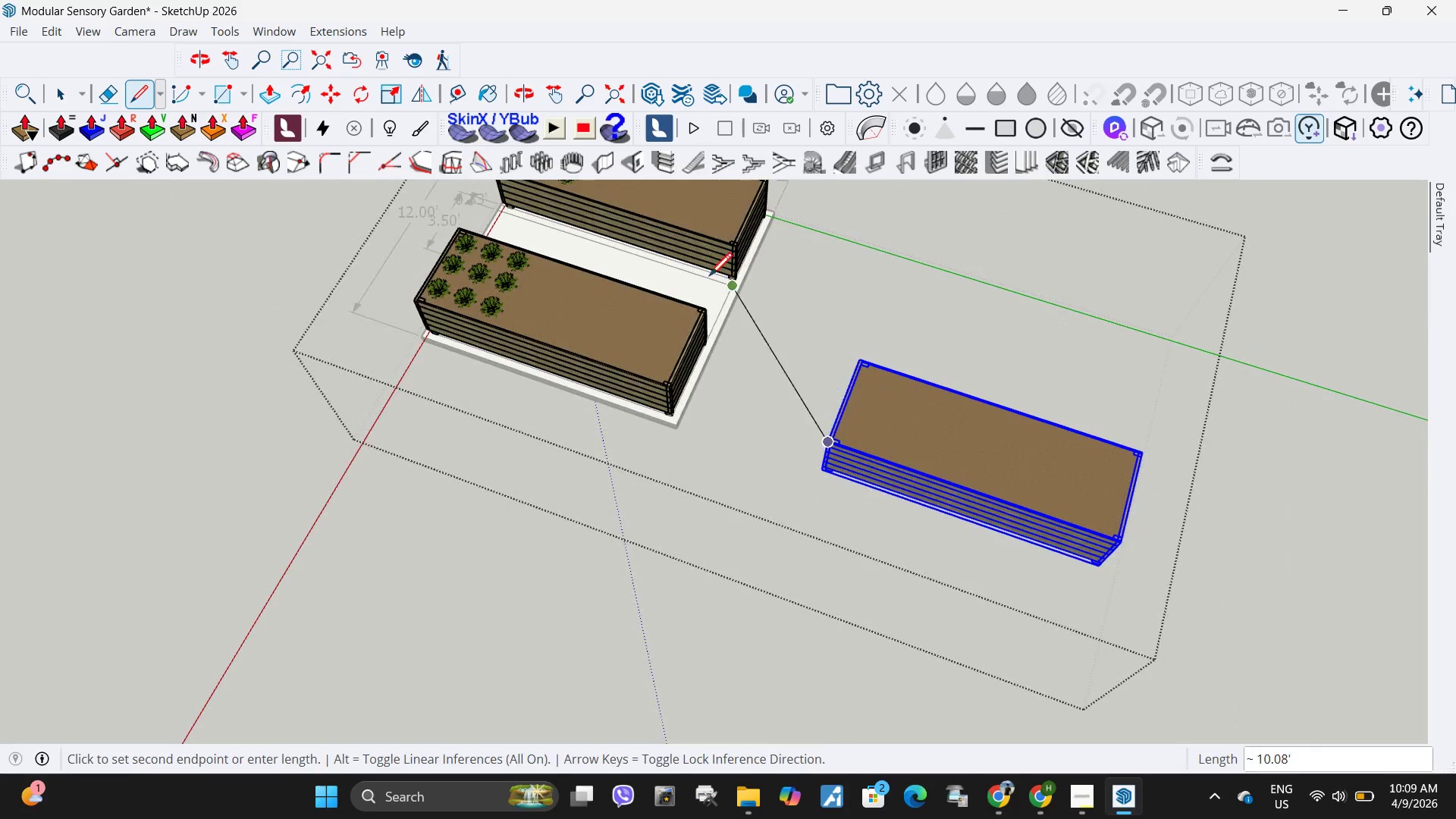 
key(Space)
 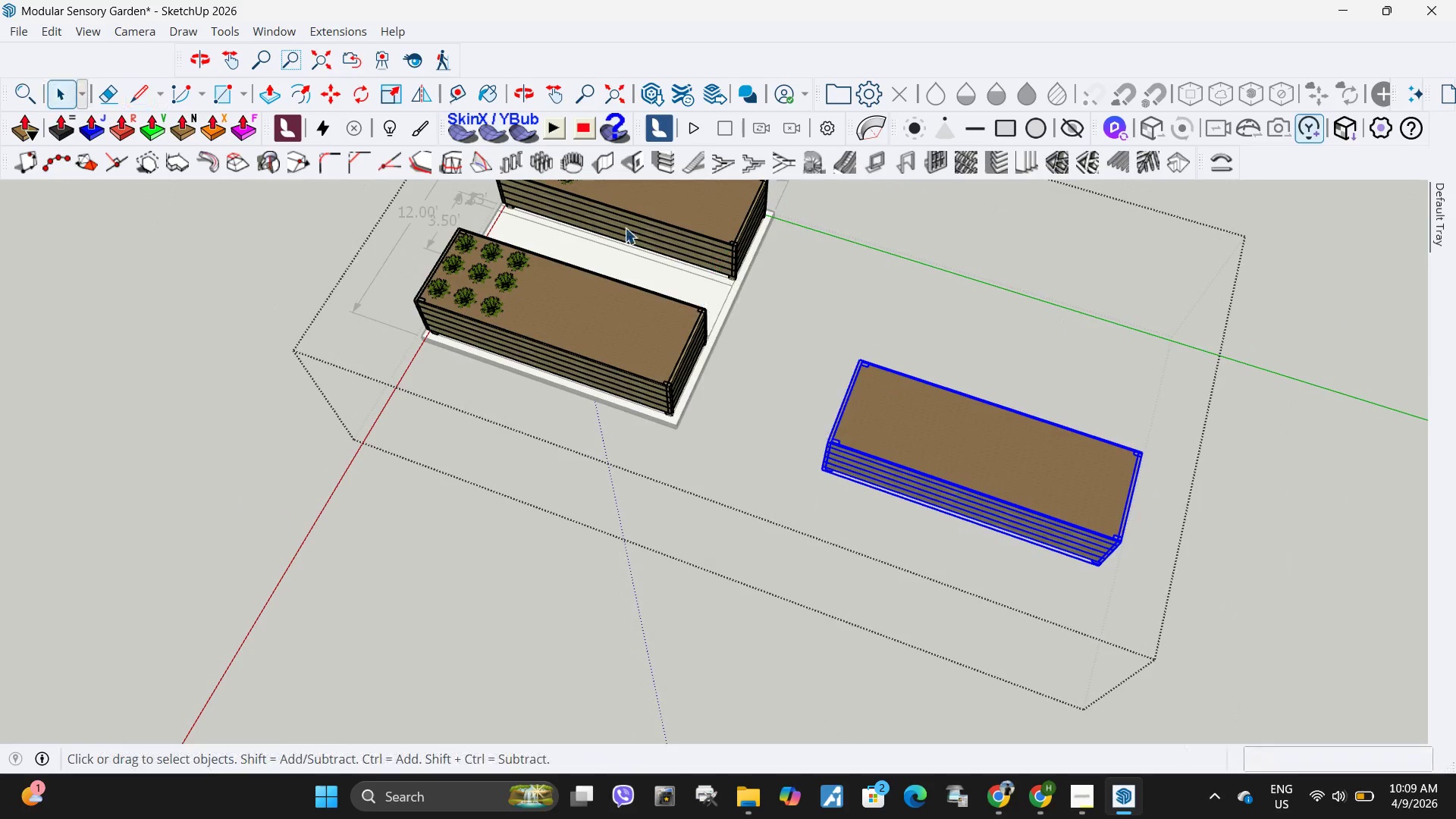 
key(Escape)
 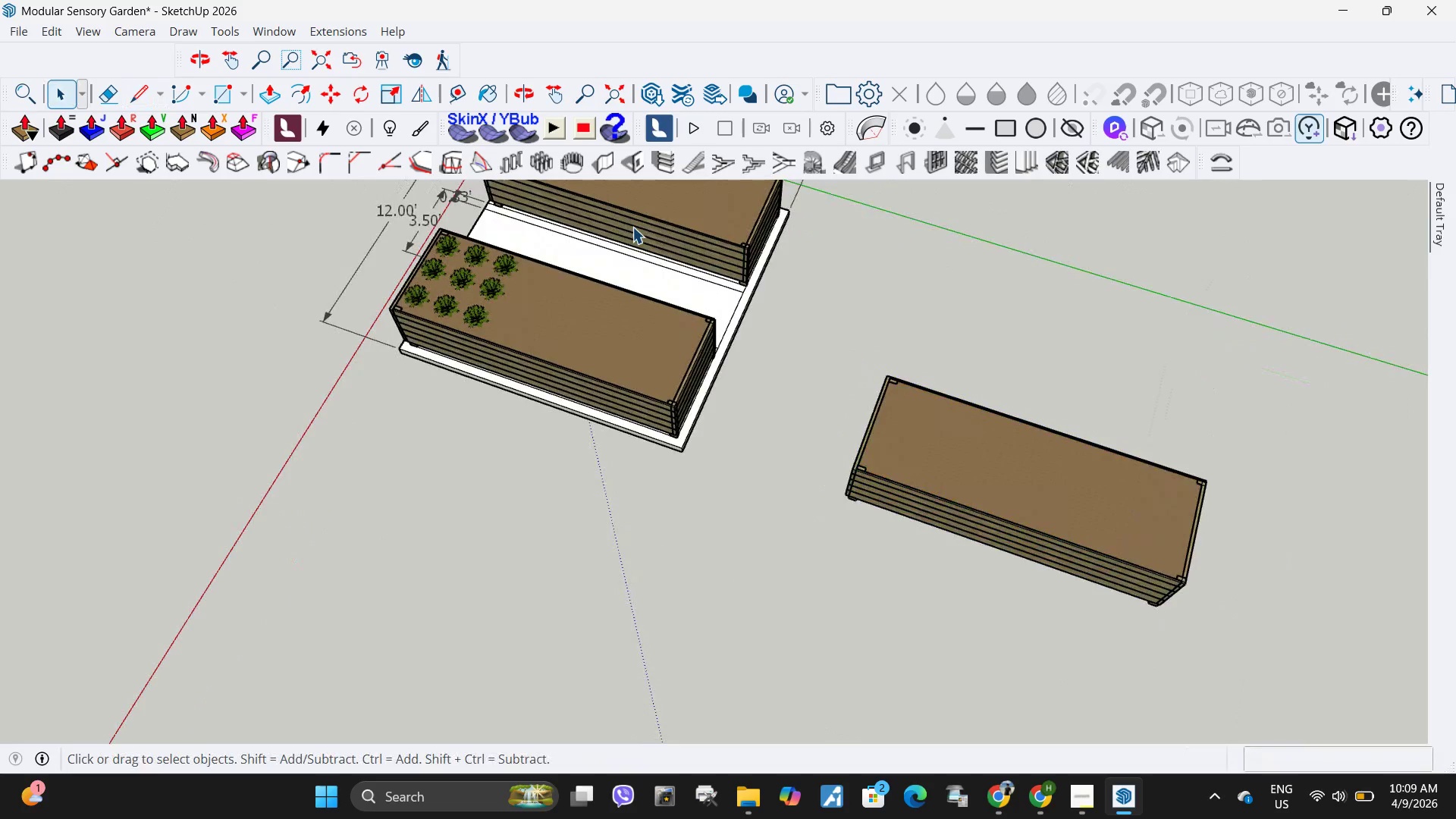 
double_click([650, 398])
 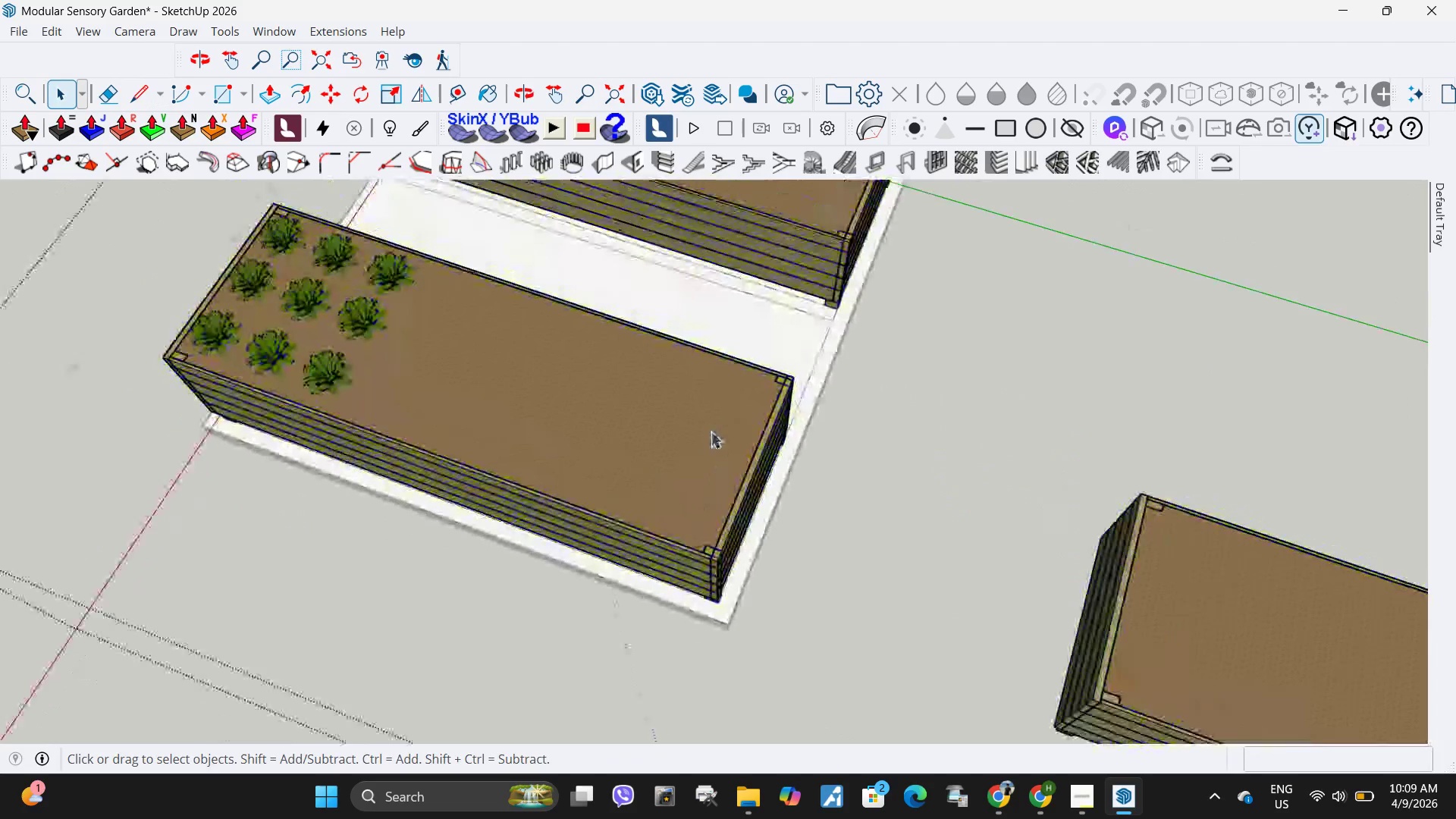 
scroll: coordinate [645, 322], scroll_direction: up, amount: 8.0
 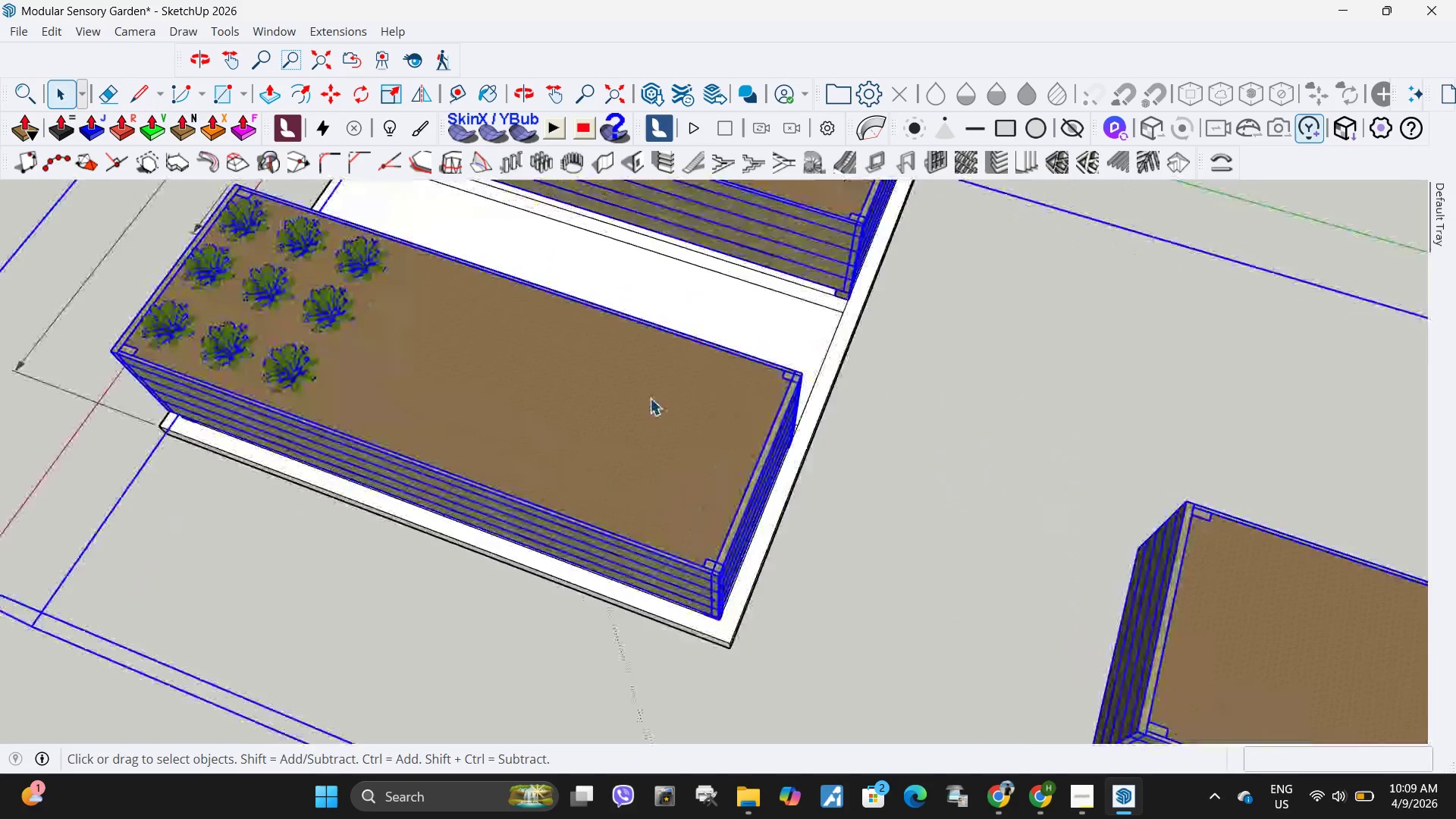 
scroll: coordinate [732, 451], scroll_direction: down, amount: 6.0
 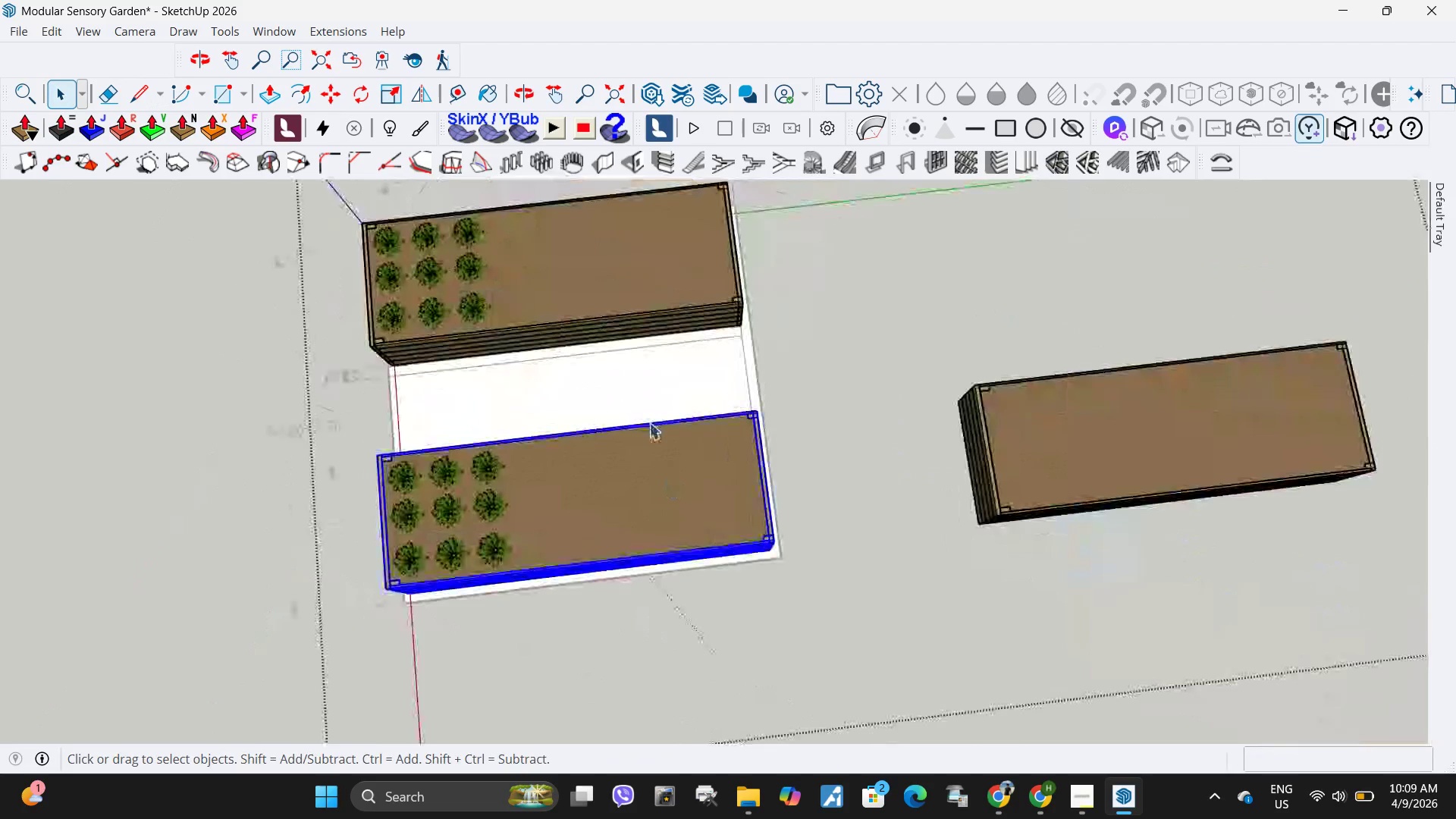 
scroll: coordinate [707, 451], scroll_direction: up, amount: 9.0
 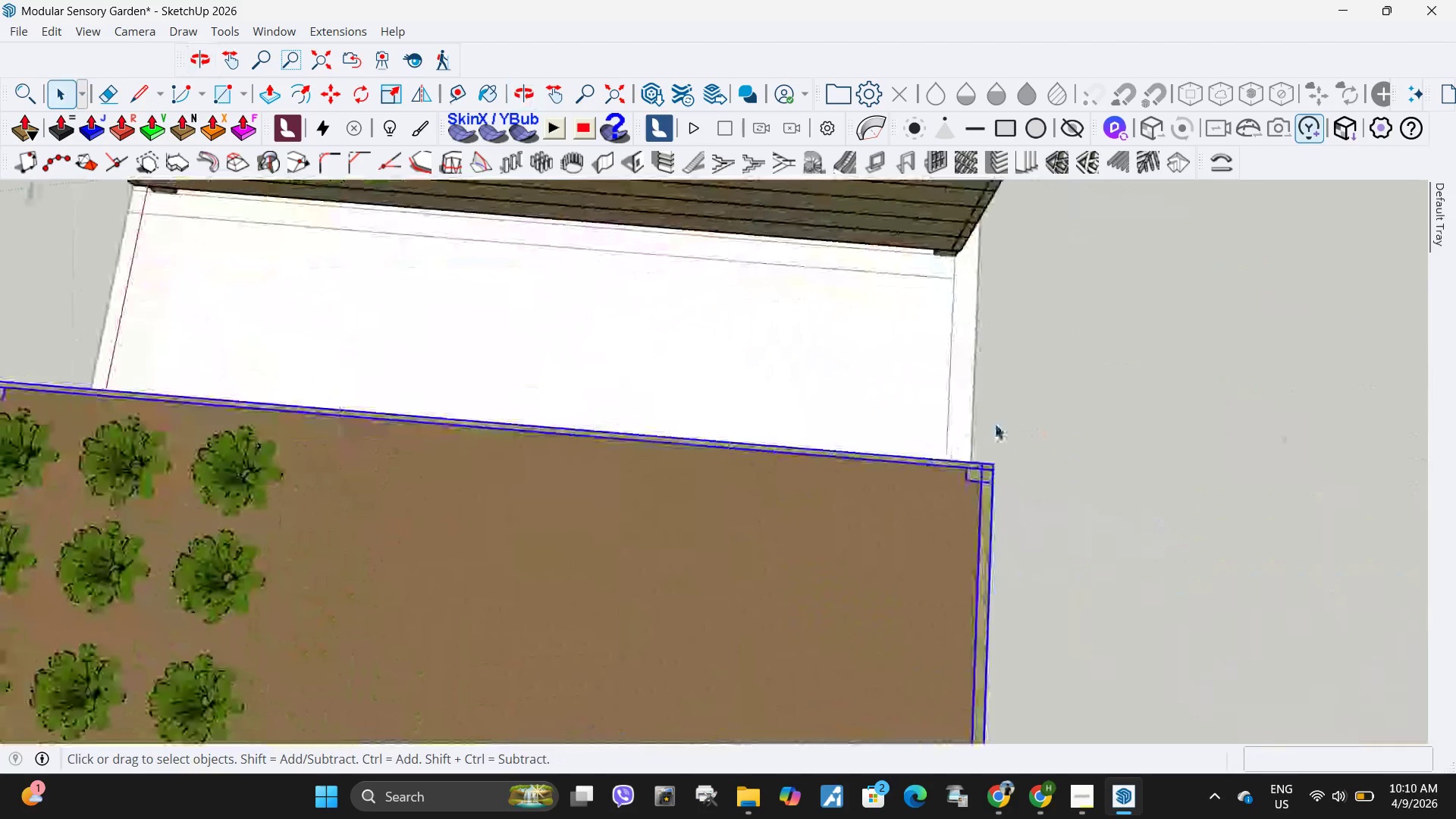 
key(L)
 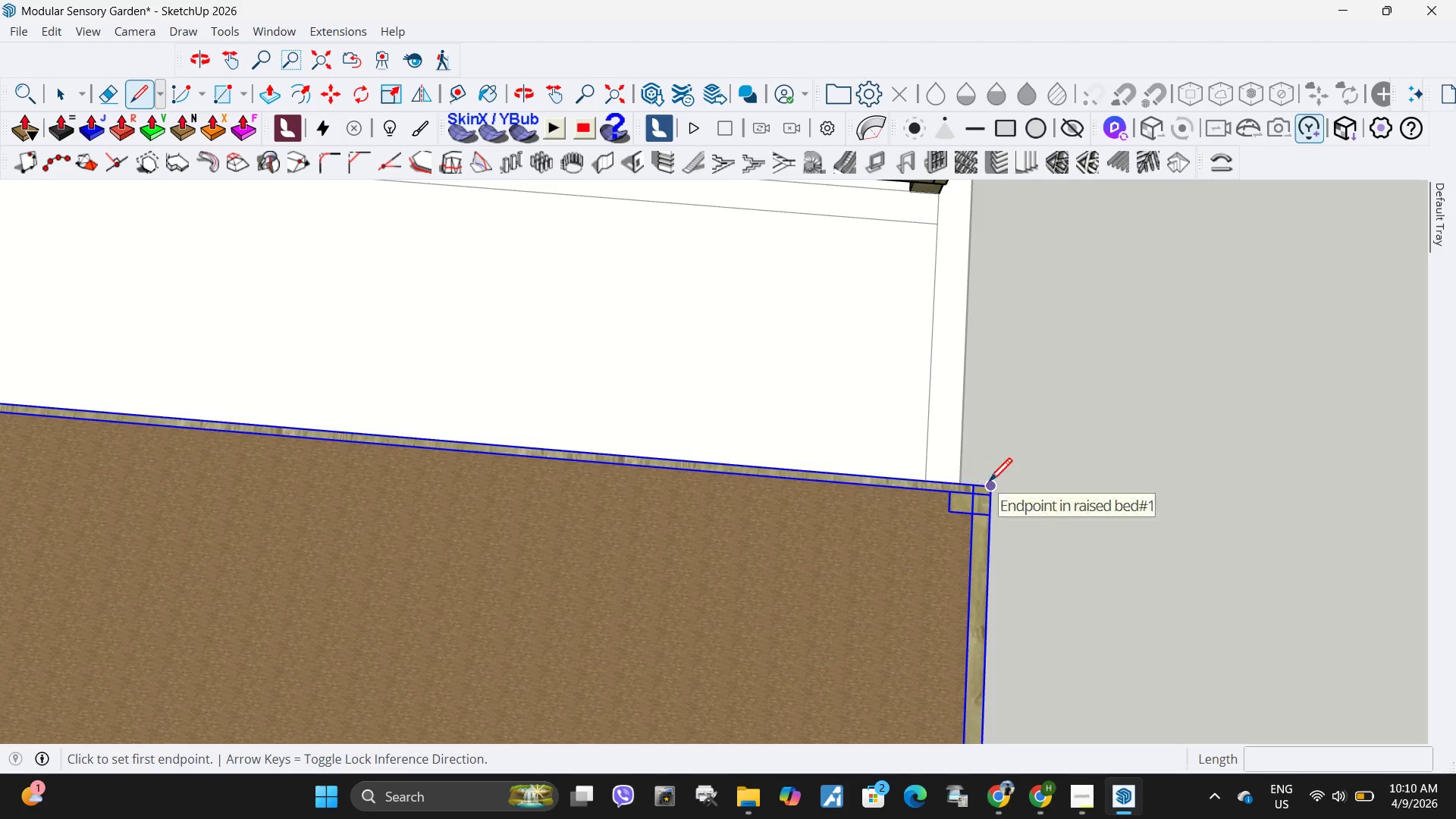 
scroll: coordinate [1001, 422], scroll_direction: up, amount: 4.0
 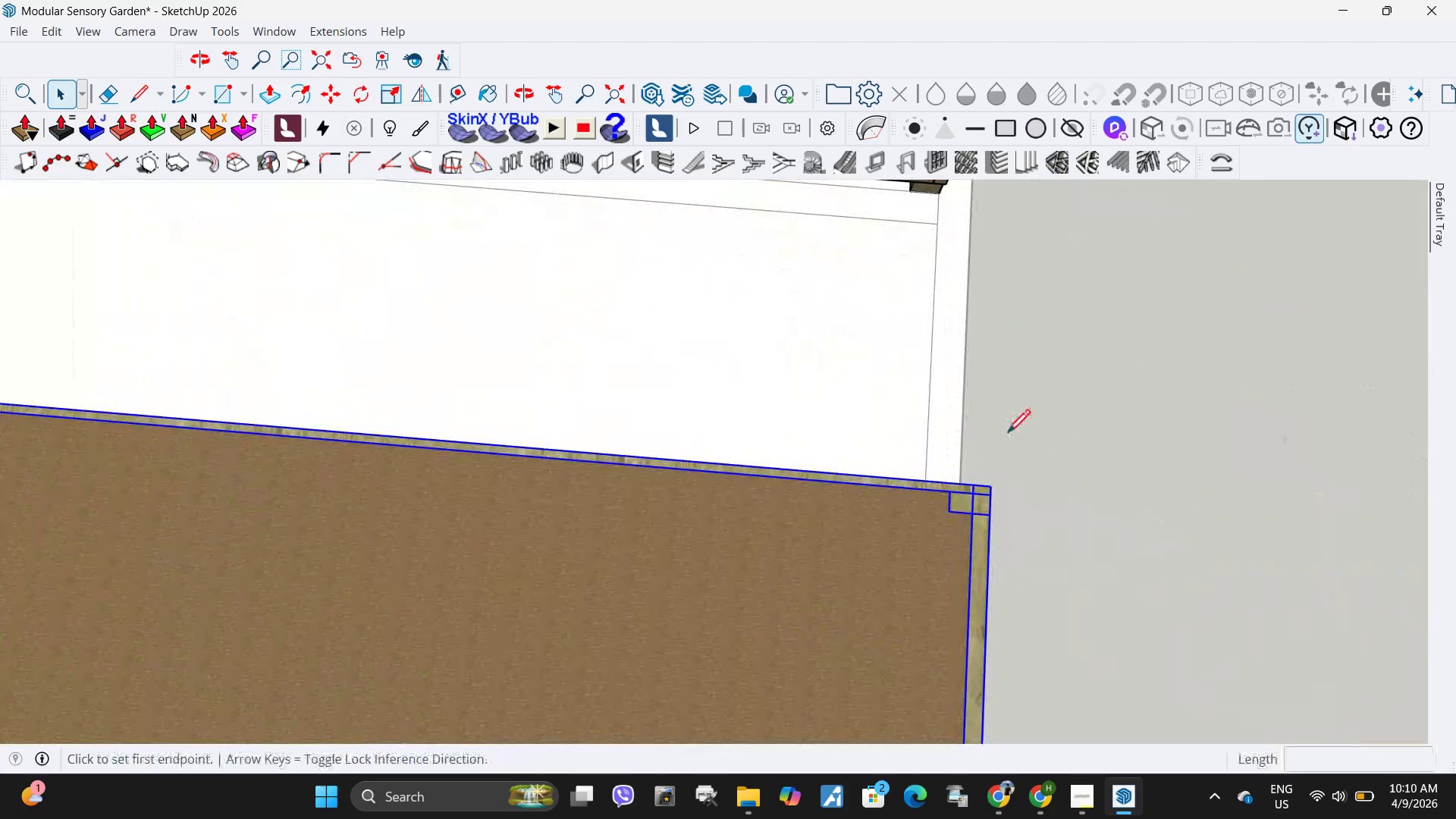 
left_click([989, 484])
 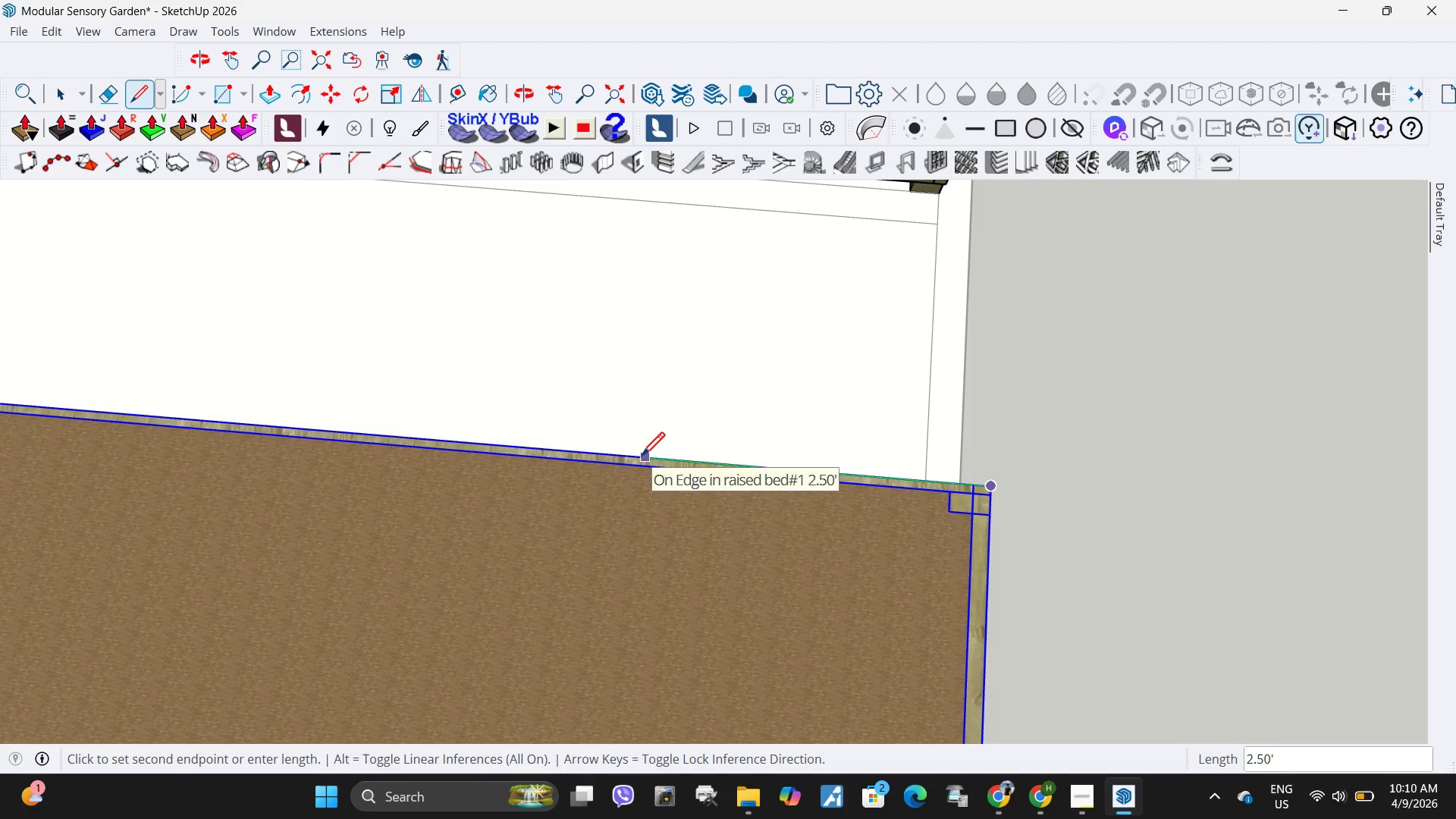 
key(Numpad4)
 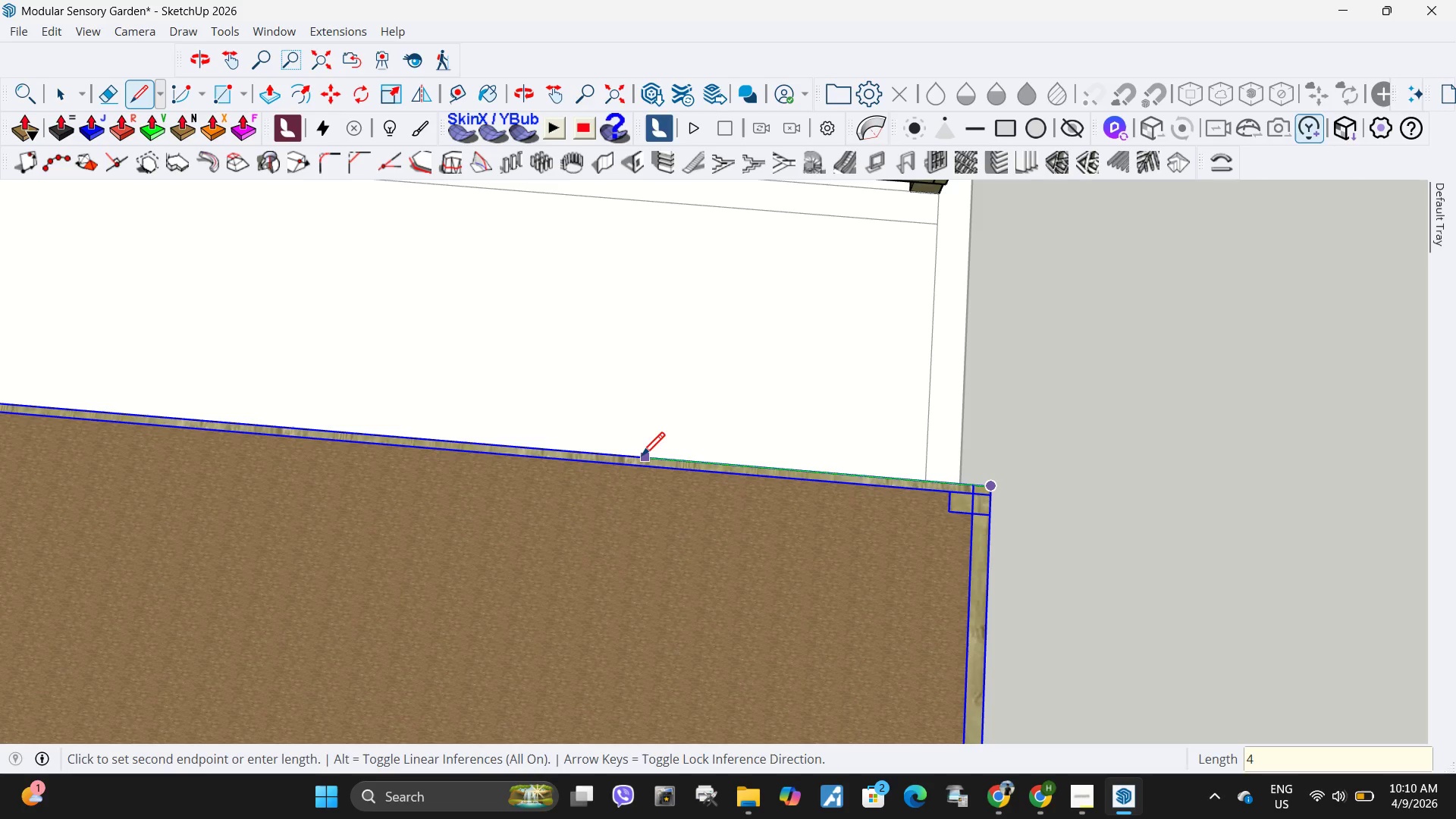 
key(NumpadEnter)
 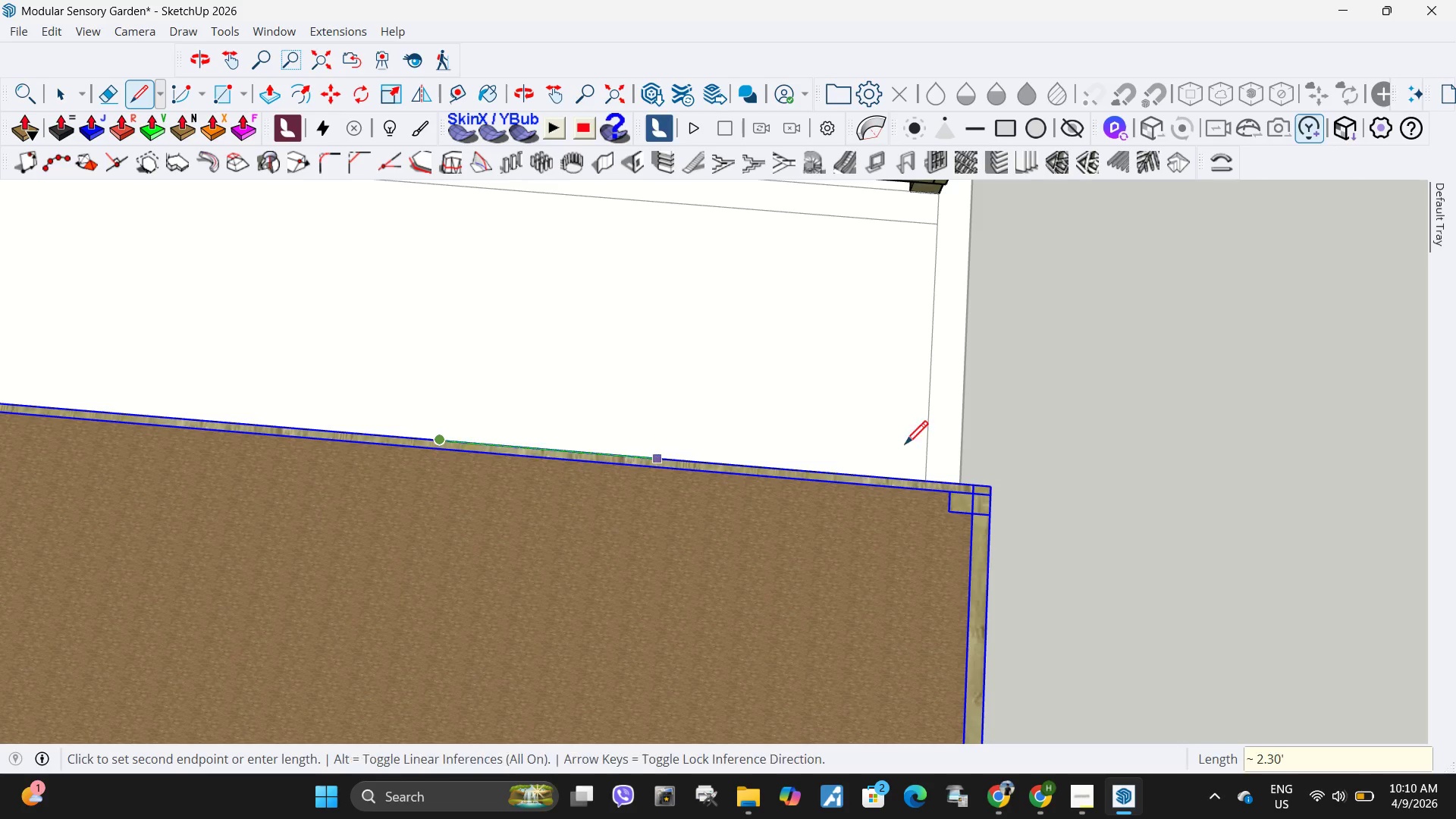 
key(Space)
 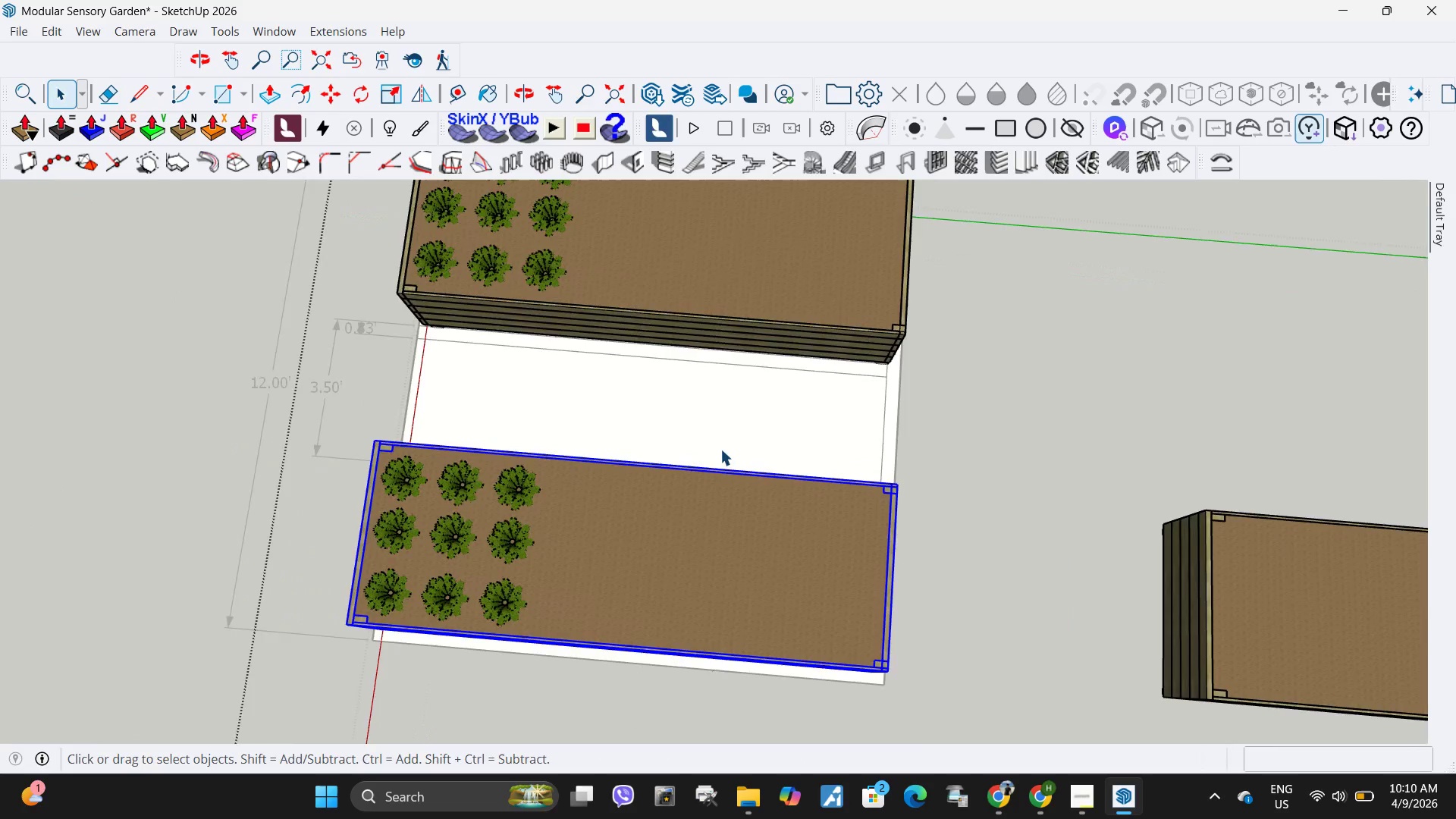 
scroll: coordinate [764, 479], scroll_direction: down, amount: 15.0
 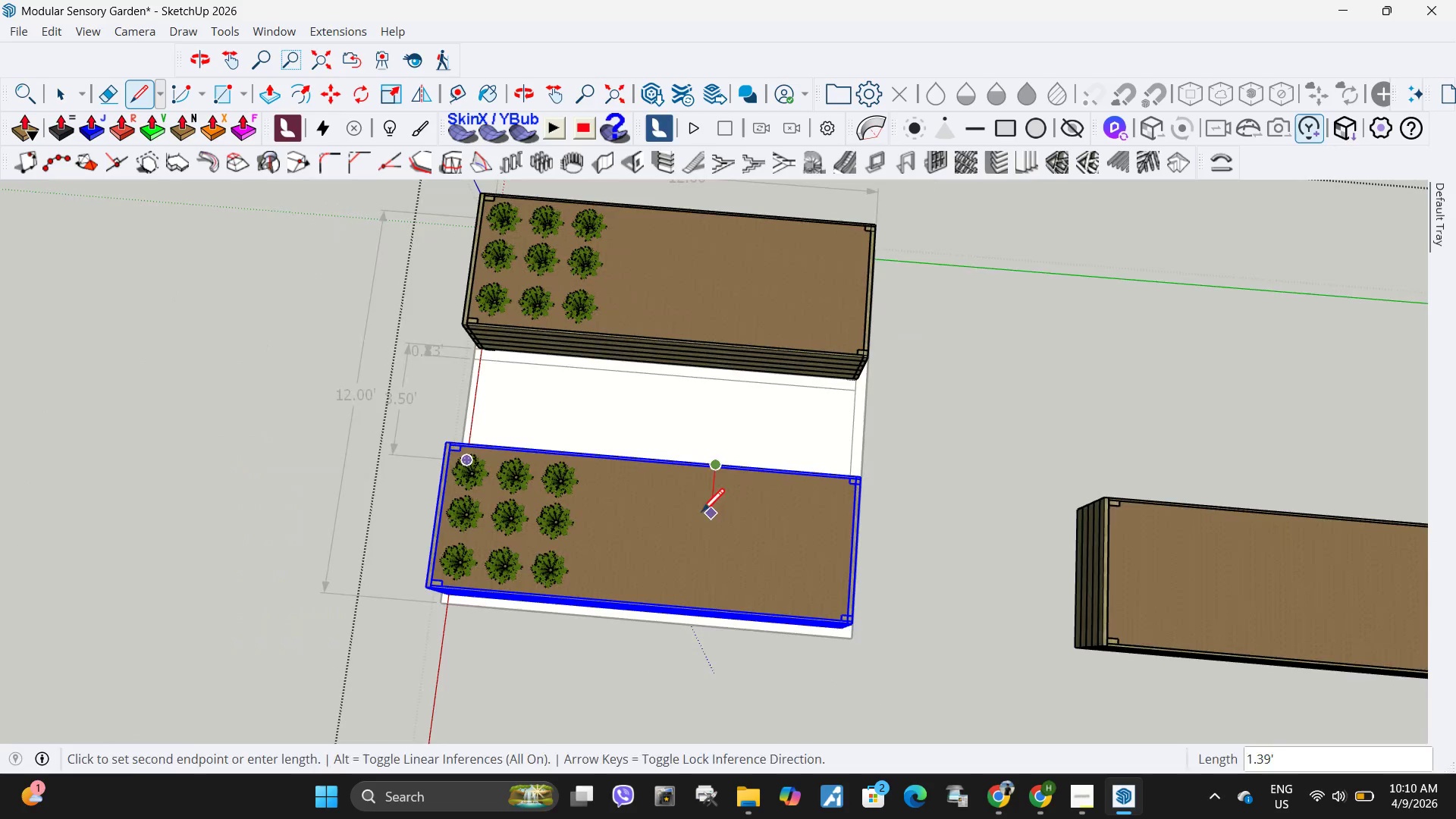 
scroll: coordinate [720, 449], scroll_direction: up, amount: 4.0
 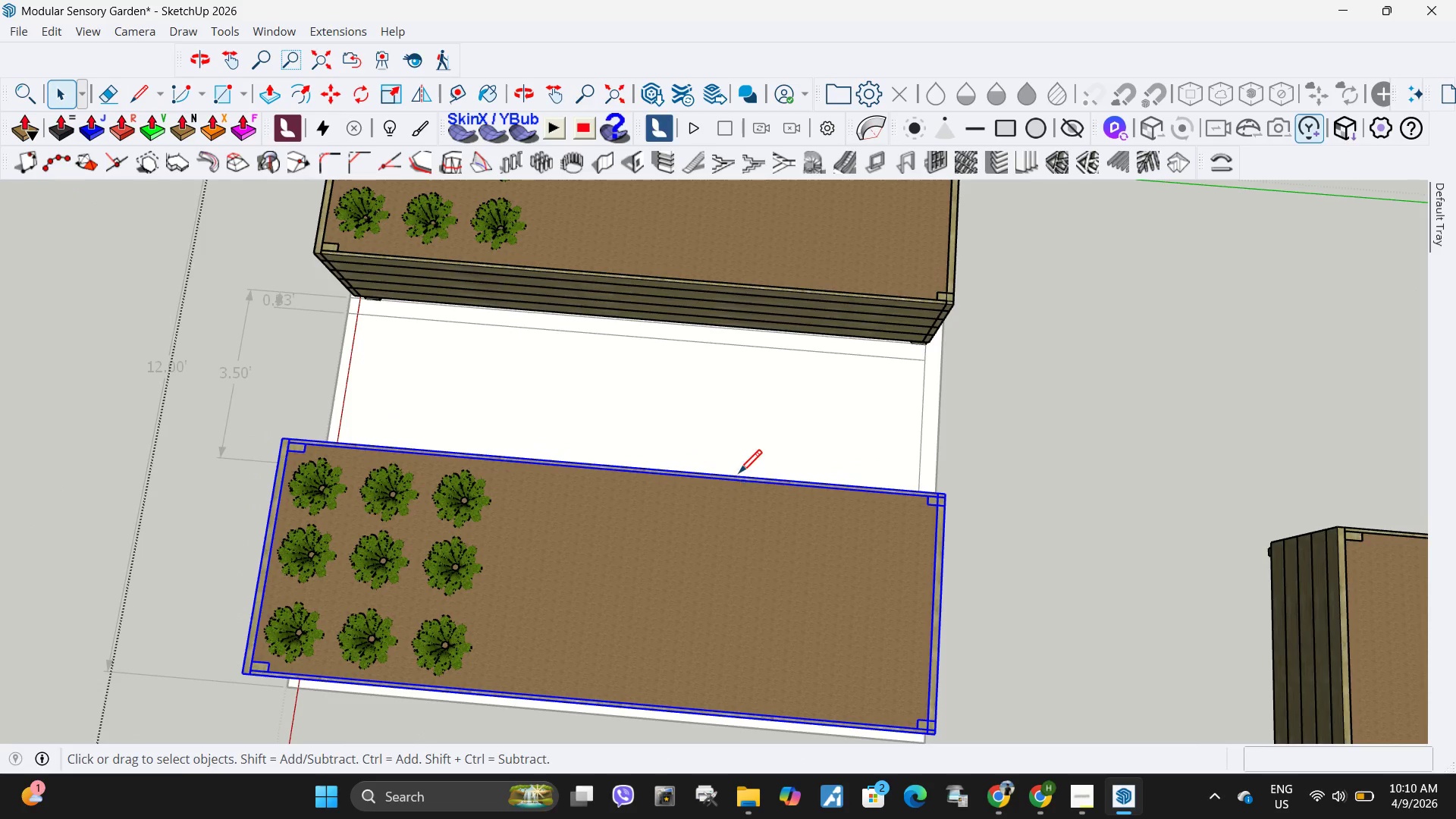 
key(L)
 